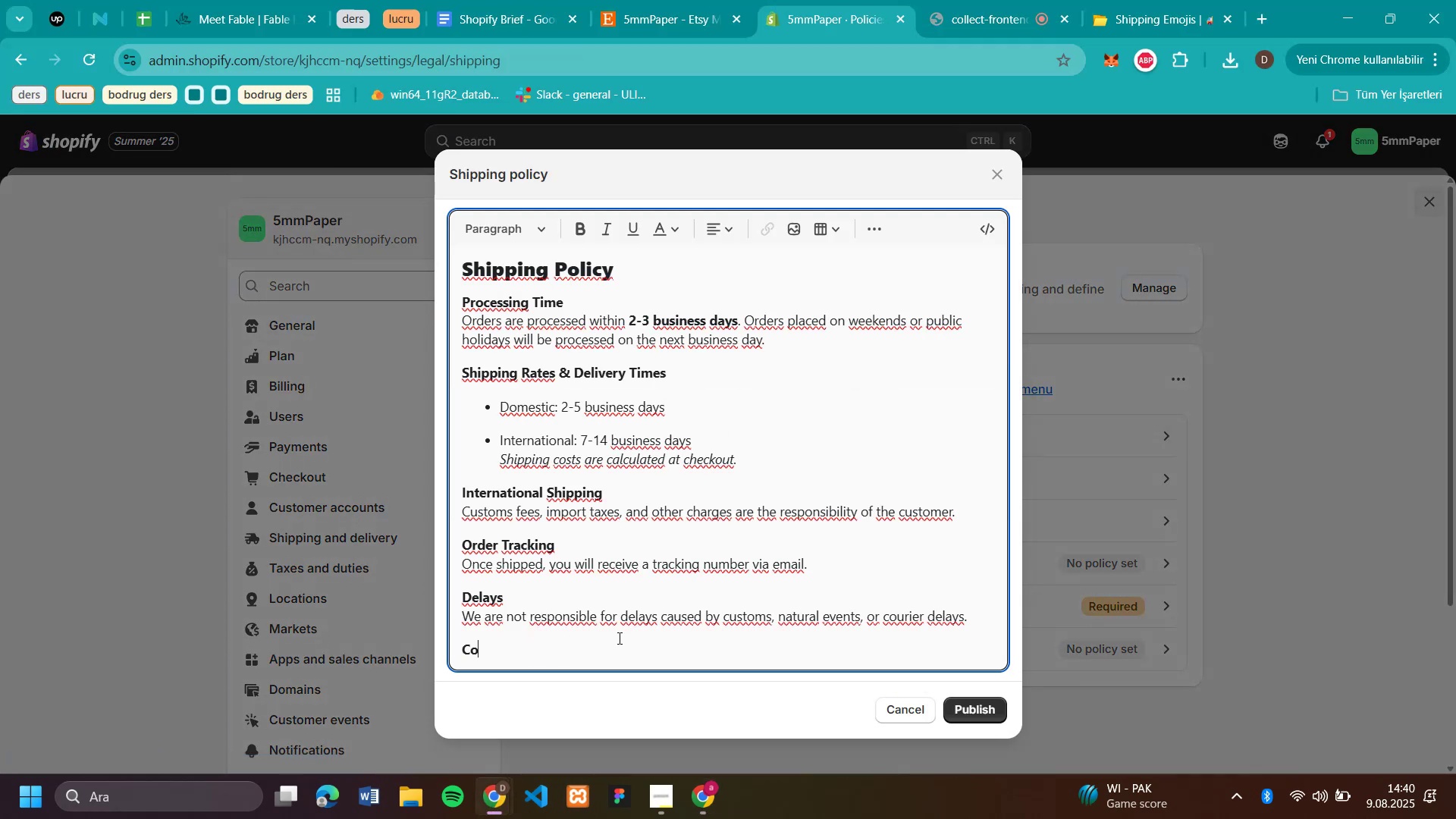 
key(Backspace)
 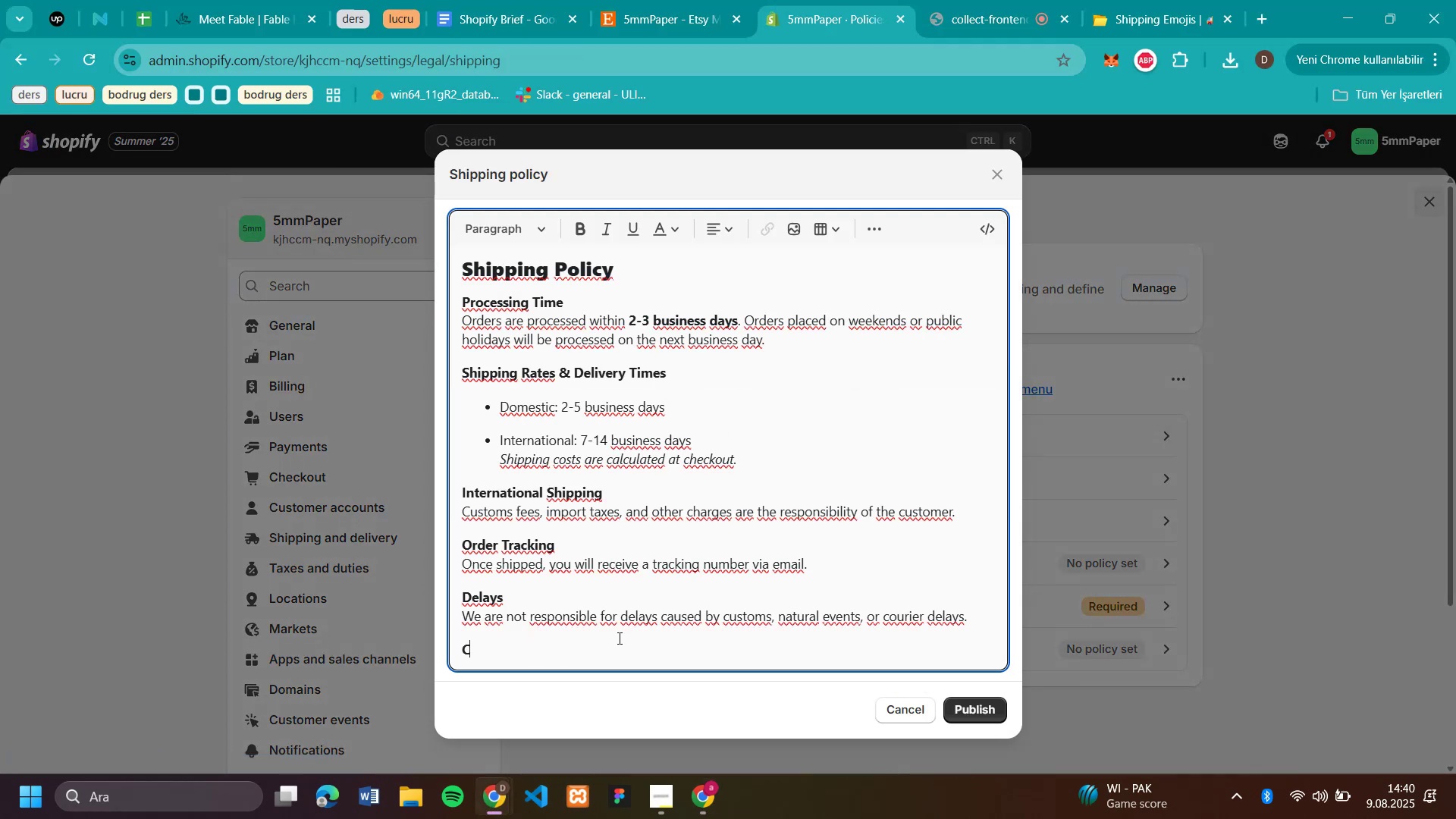 
key(Backspace)
 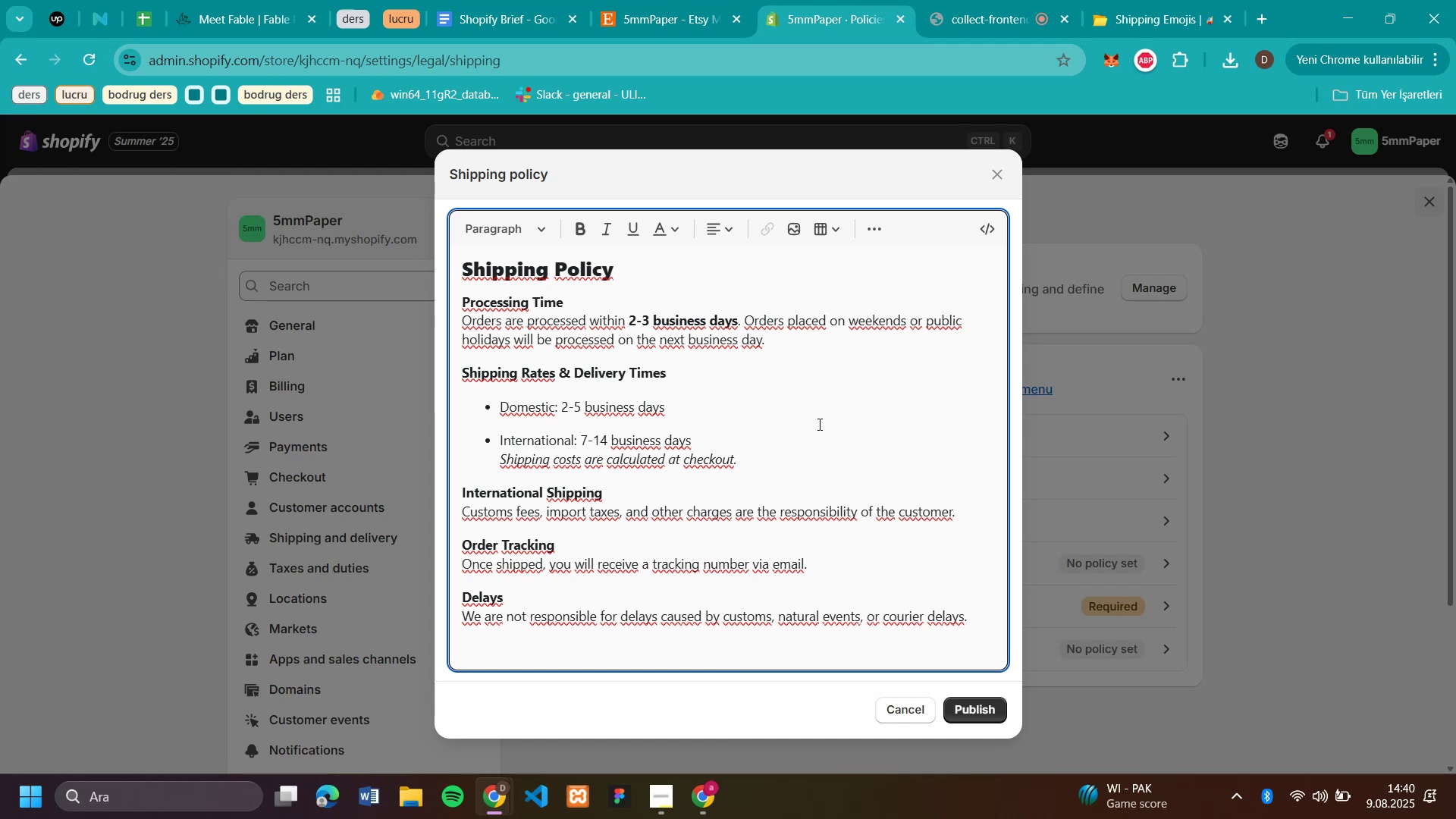 
scroll: coordinate [817, 425], scroll_direction: up, amount: 4.0
 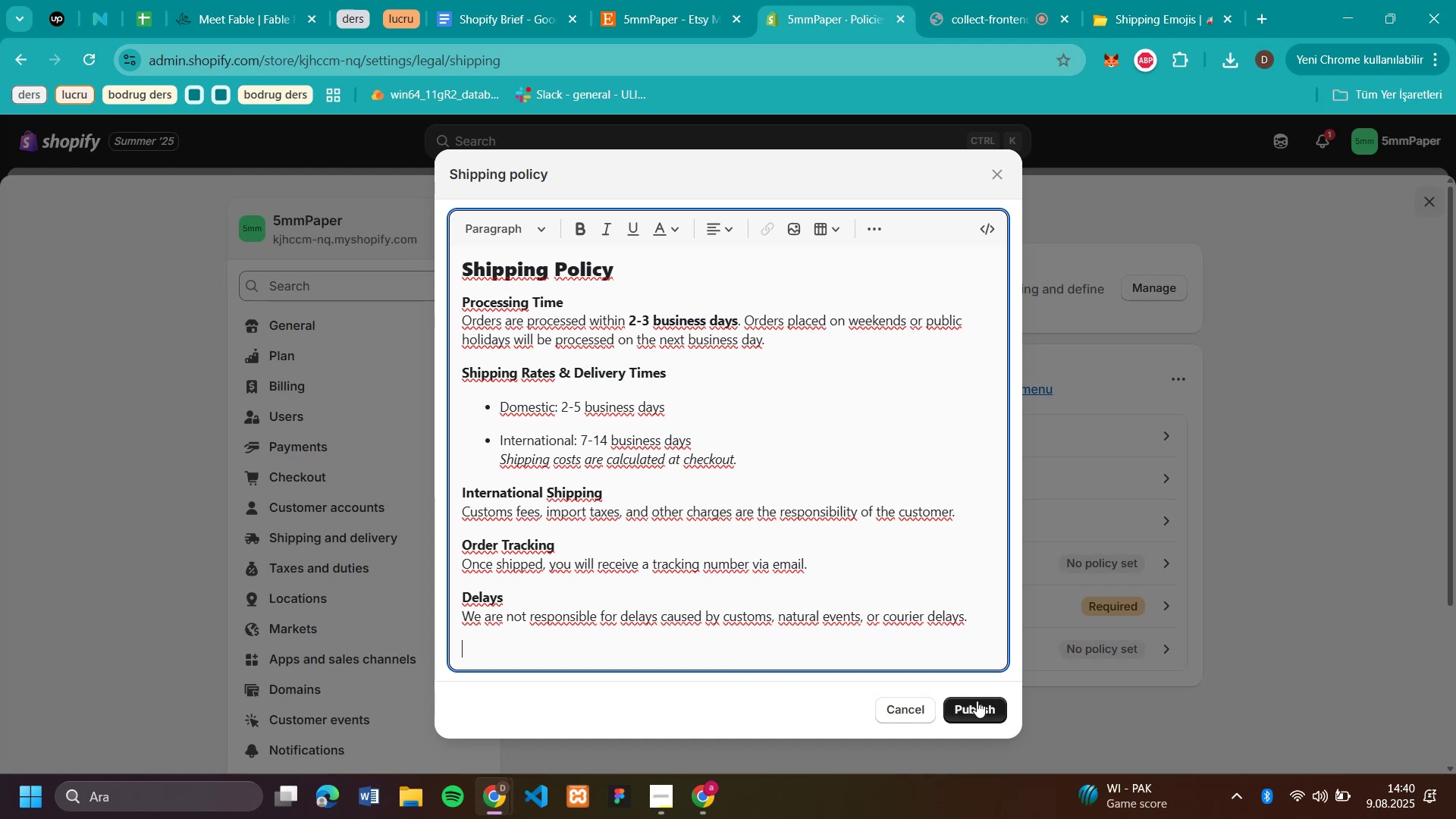 
left_click([977, 699])
 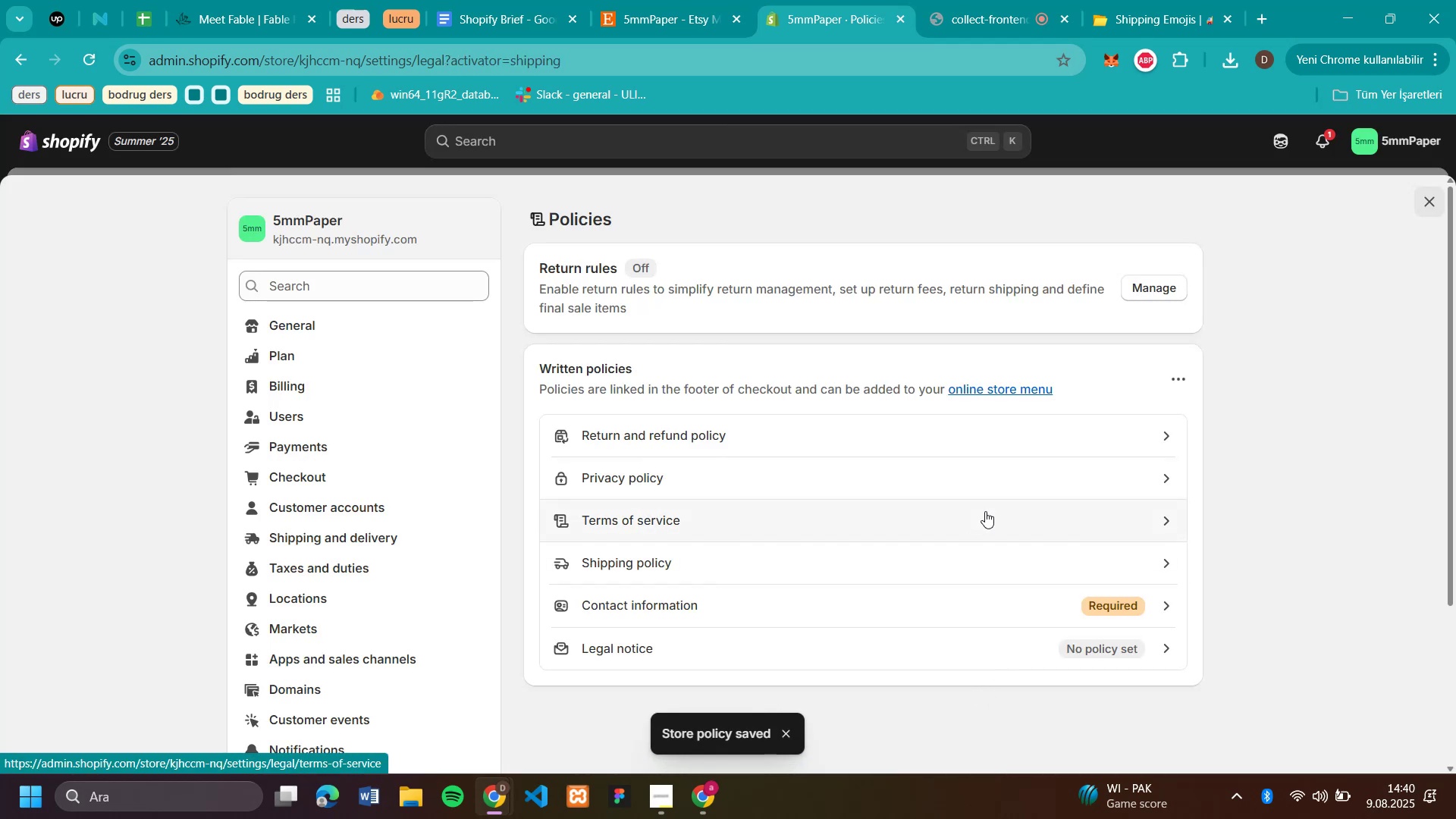 
scroll: coordinate [1081, 309], scroll_direction: none, amount: 0.0
 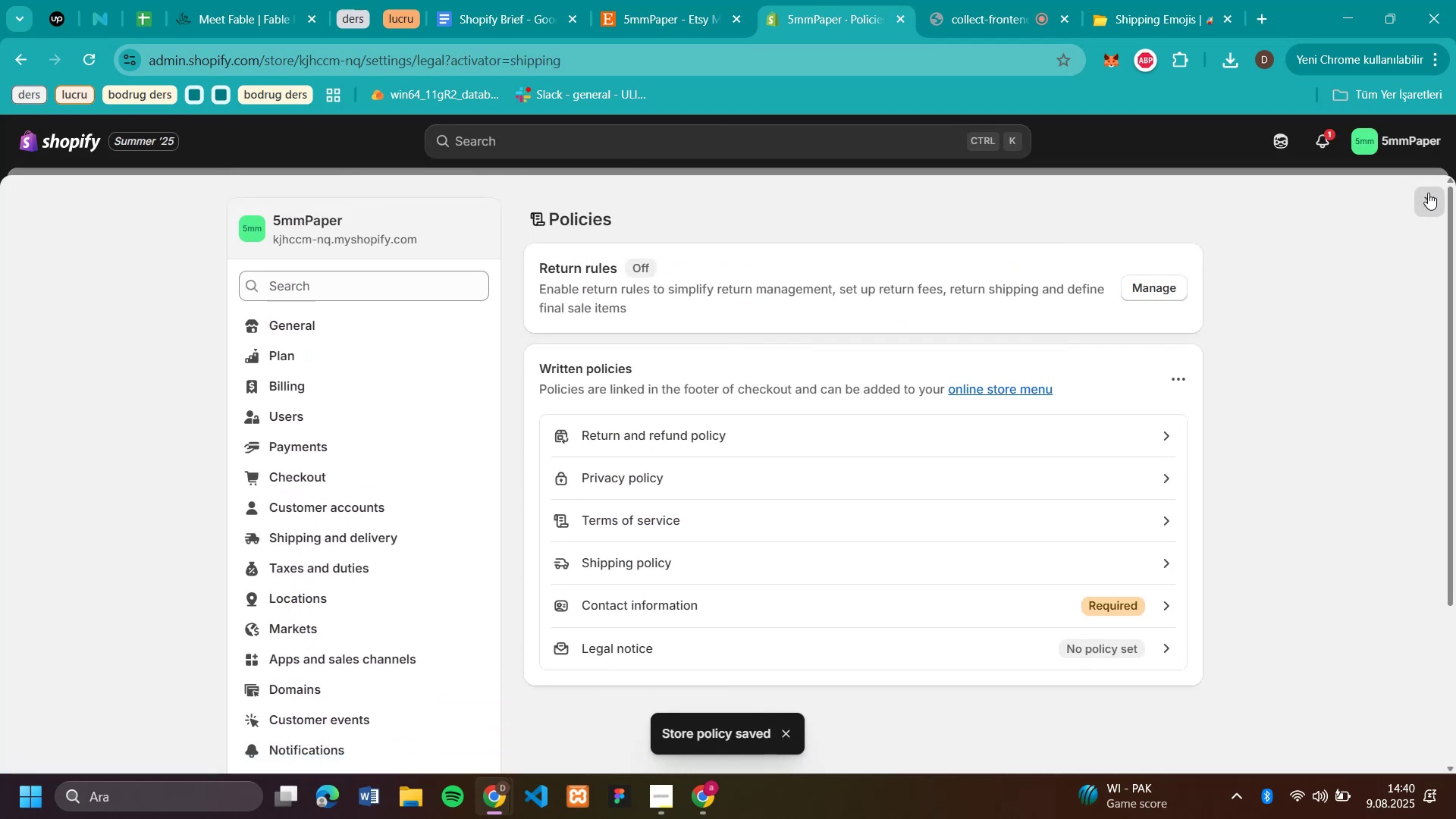 
left_click([1436, 208])
 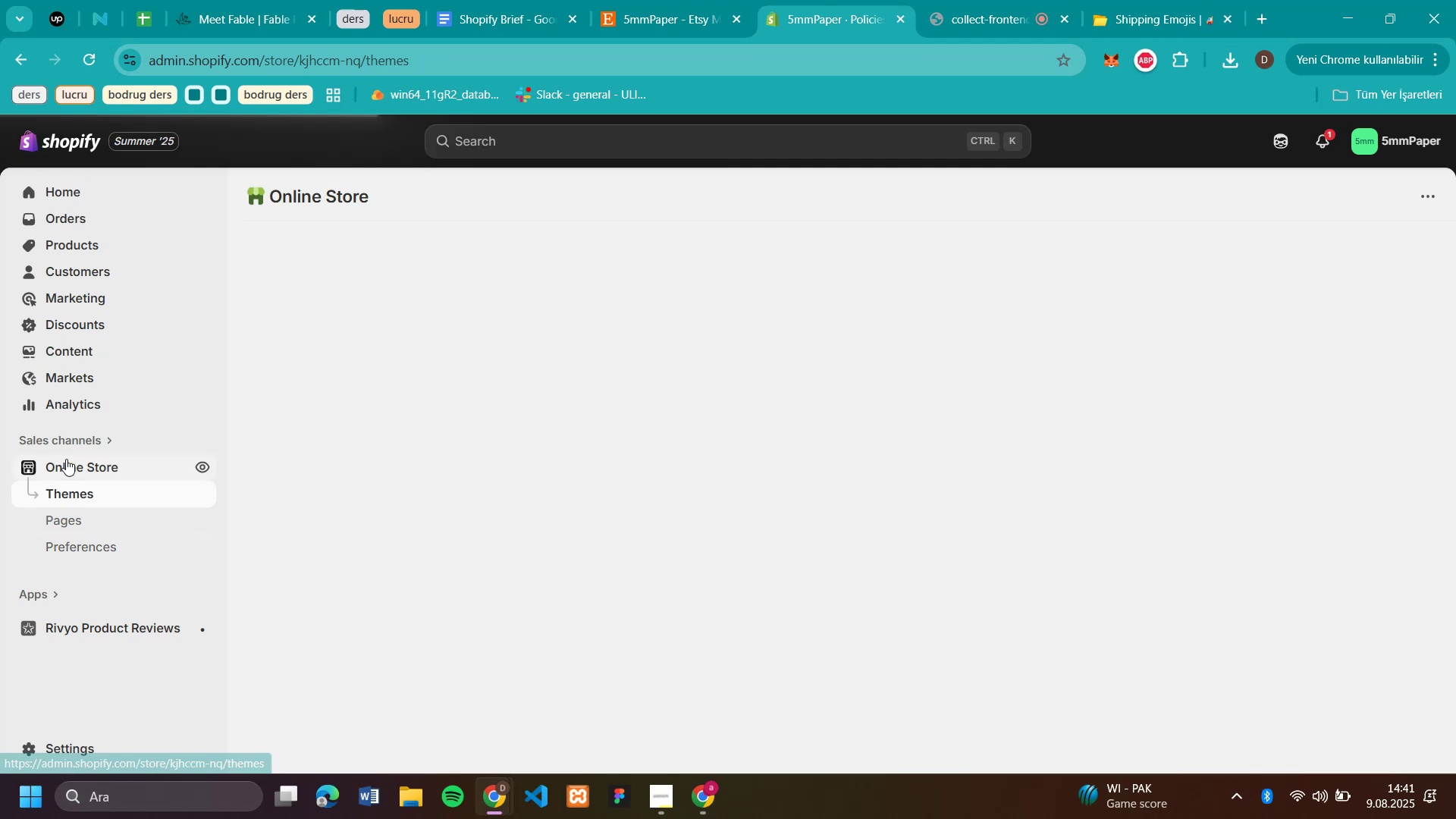 
left_click([66, 459])
 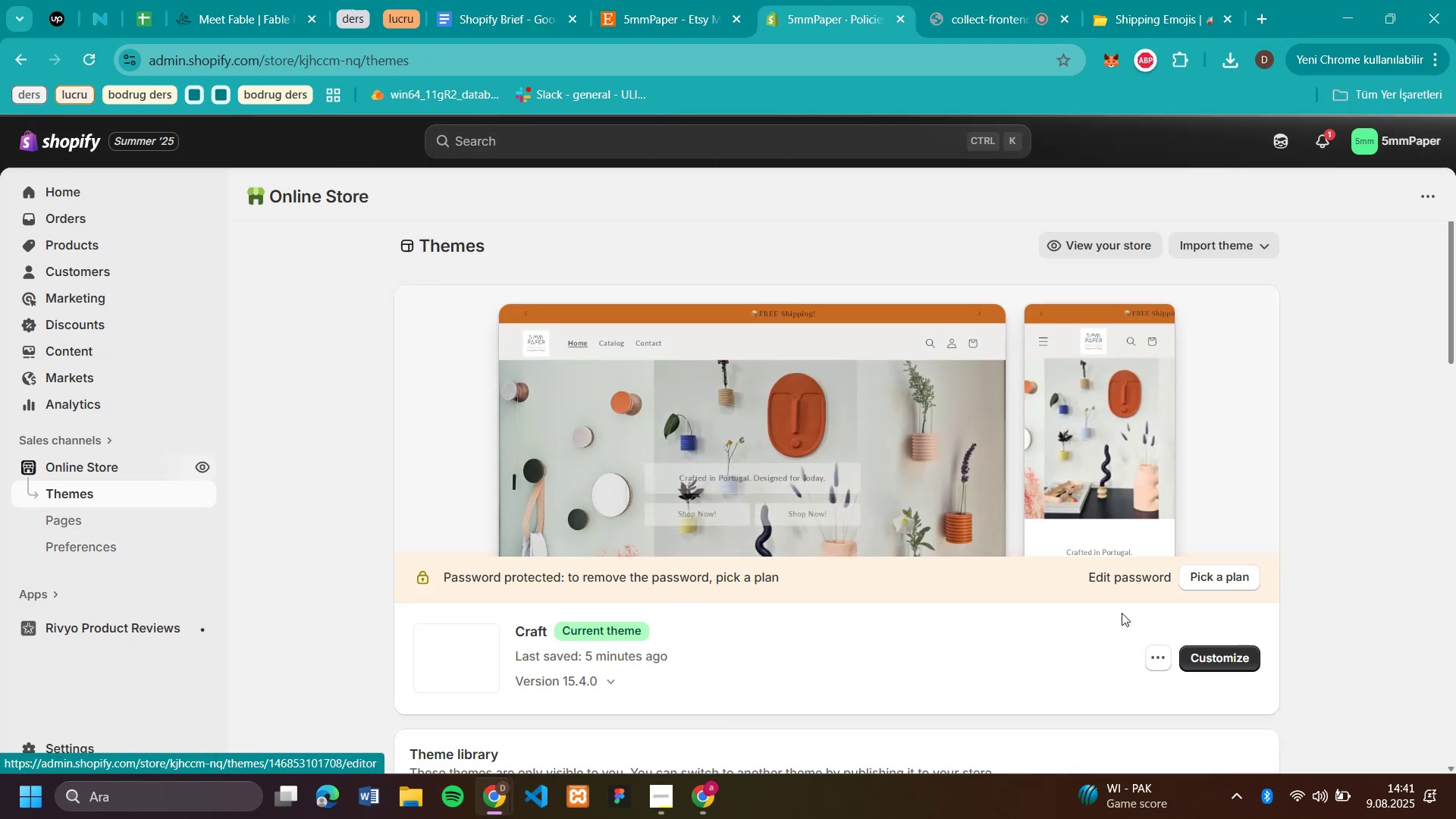 
left_click([1197, 656])
 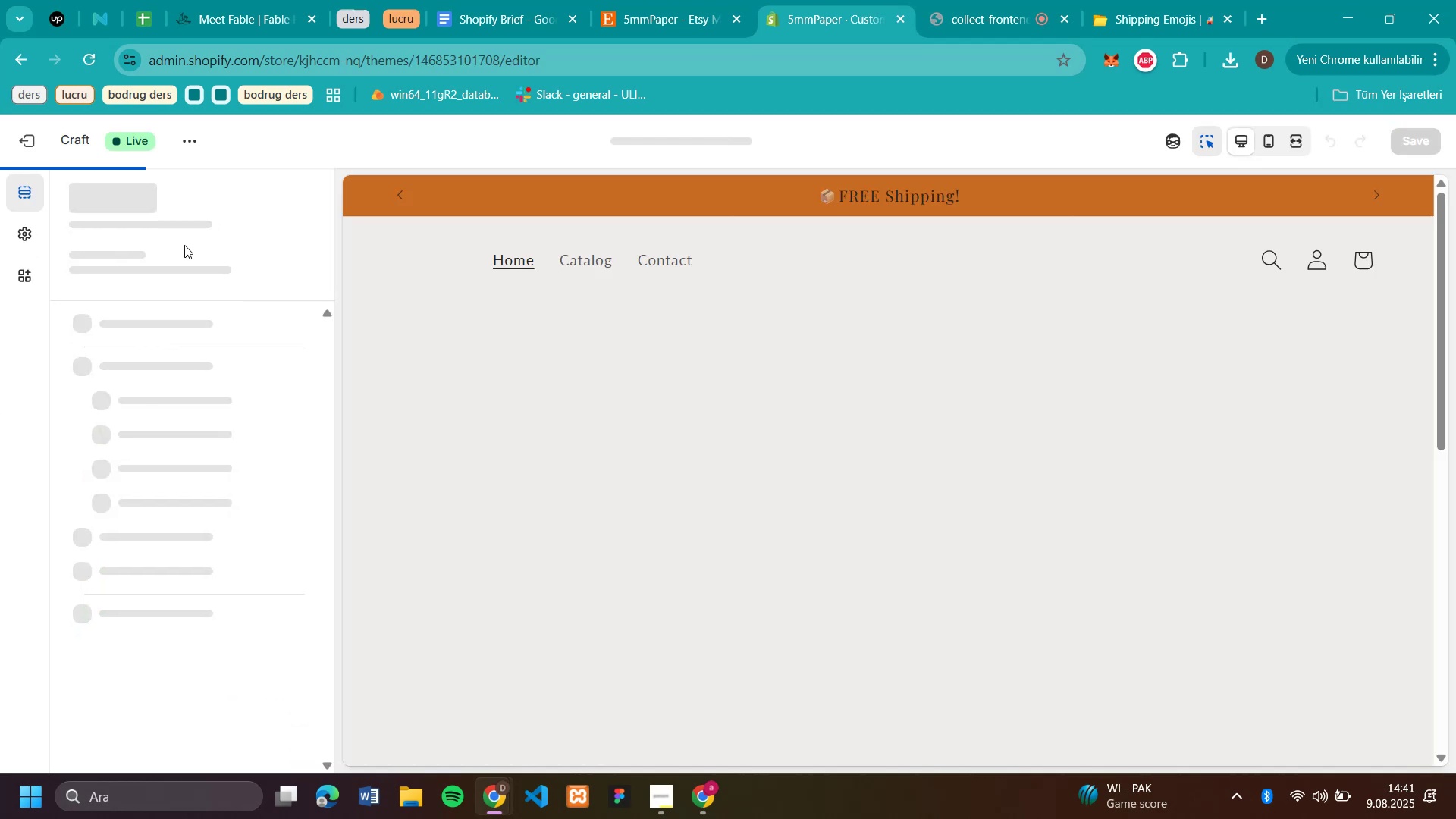 
scroll: coordinate [805, 333], scroll_direction: down, amount: 41.0
 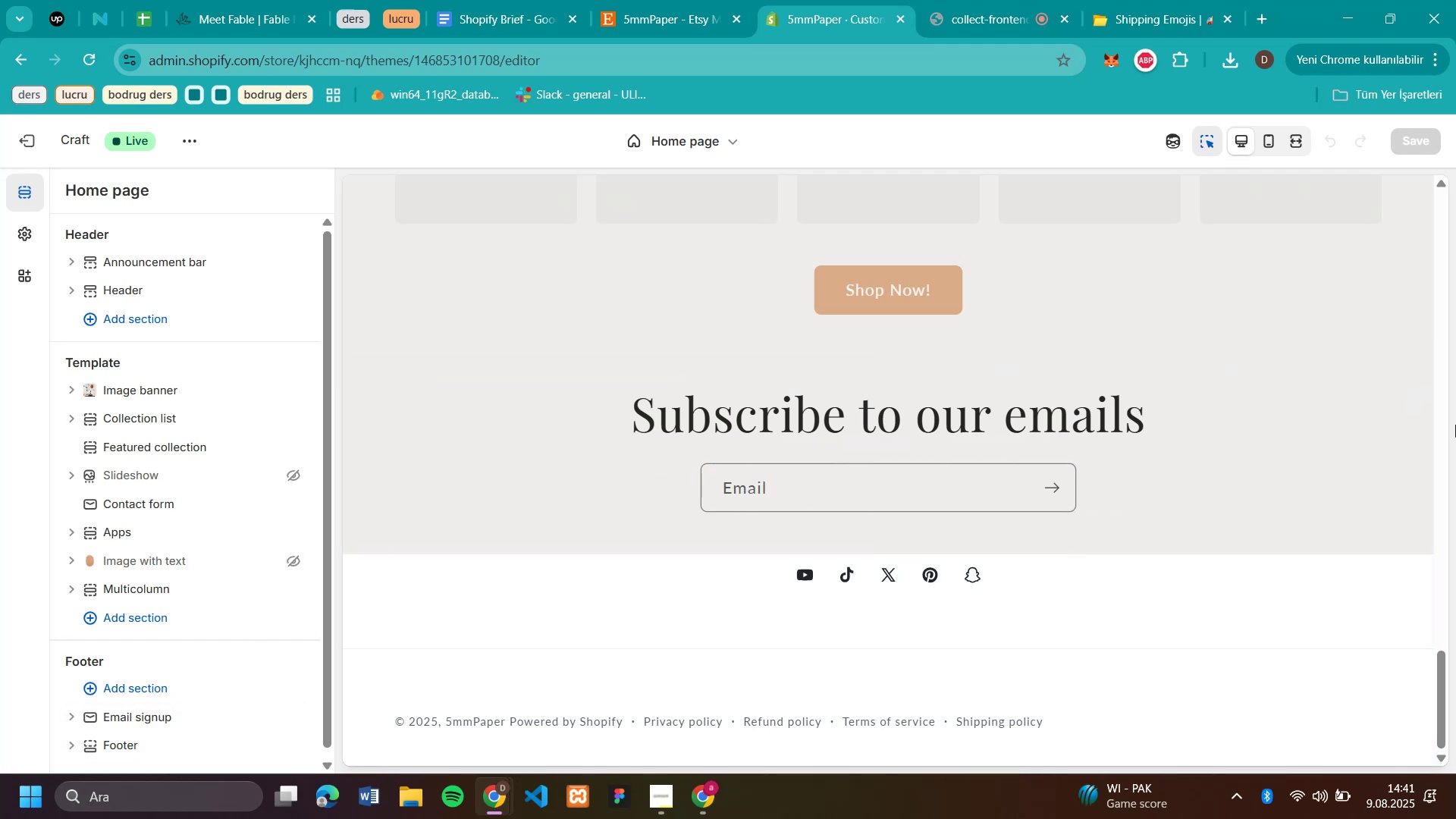 
wait(7.67)
 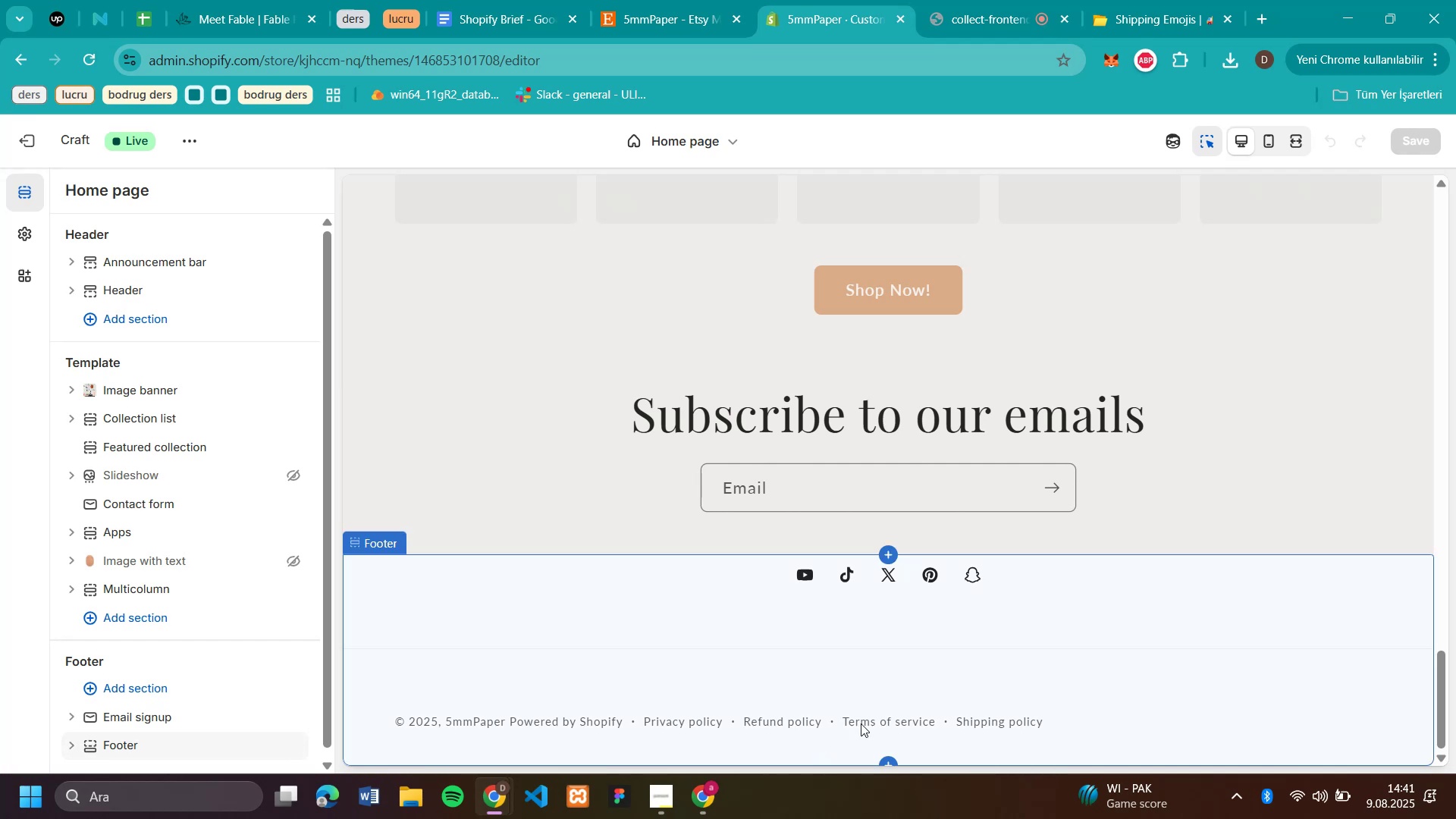 
scroll: coordinate [942, 305], scroll_direction: up, amount: 49.0
 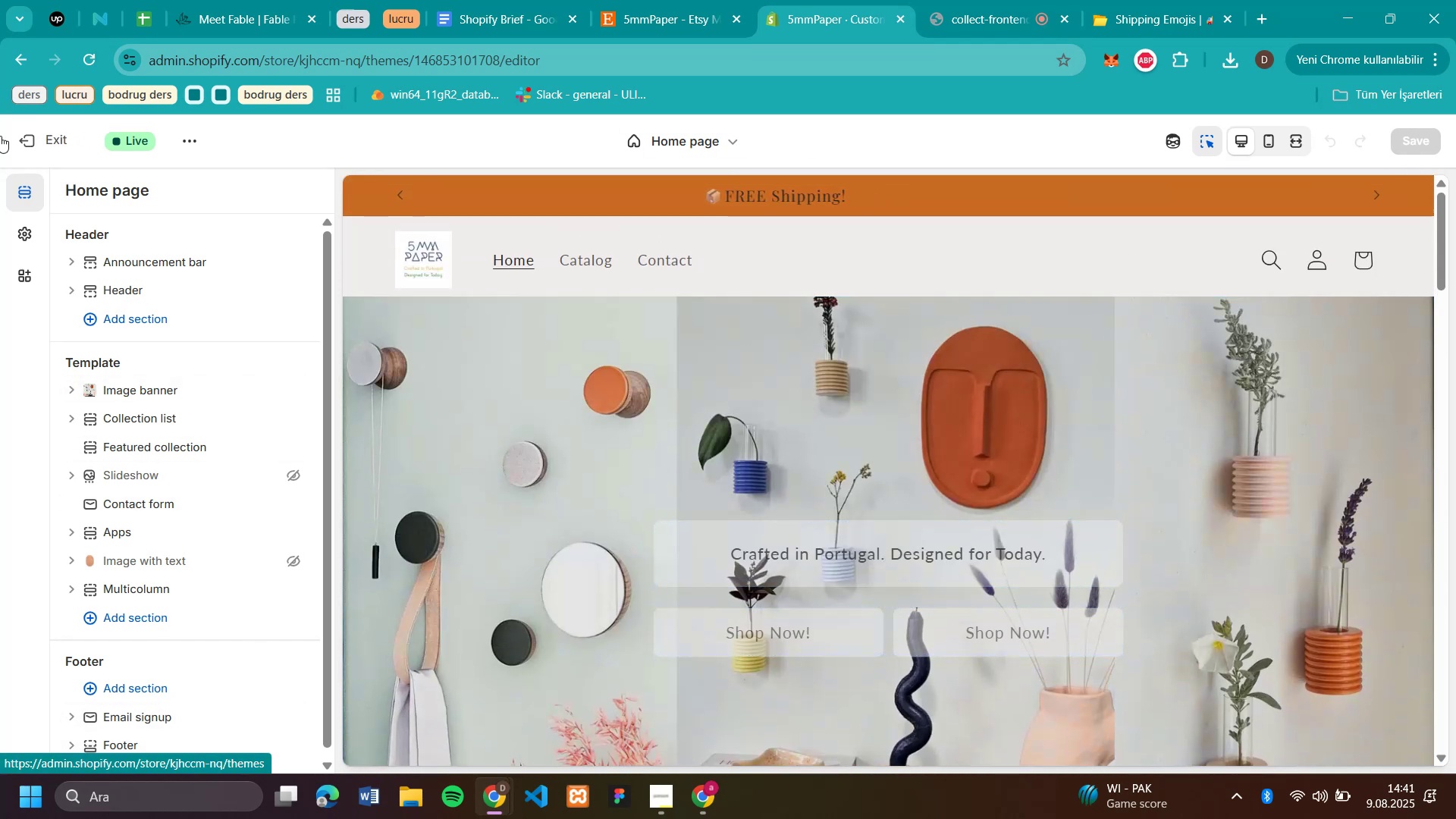 
left_click([28, 136])
 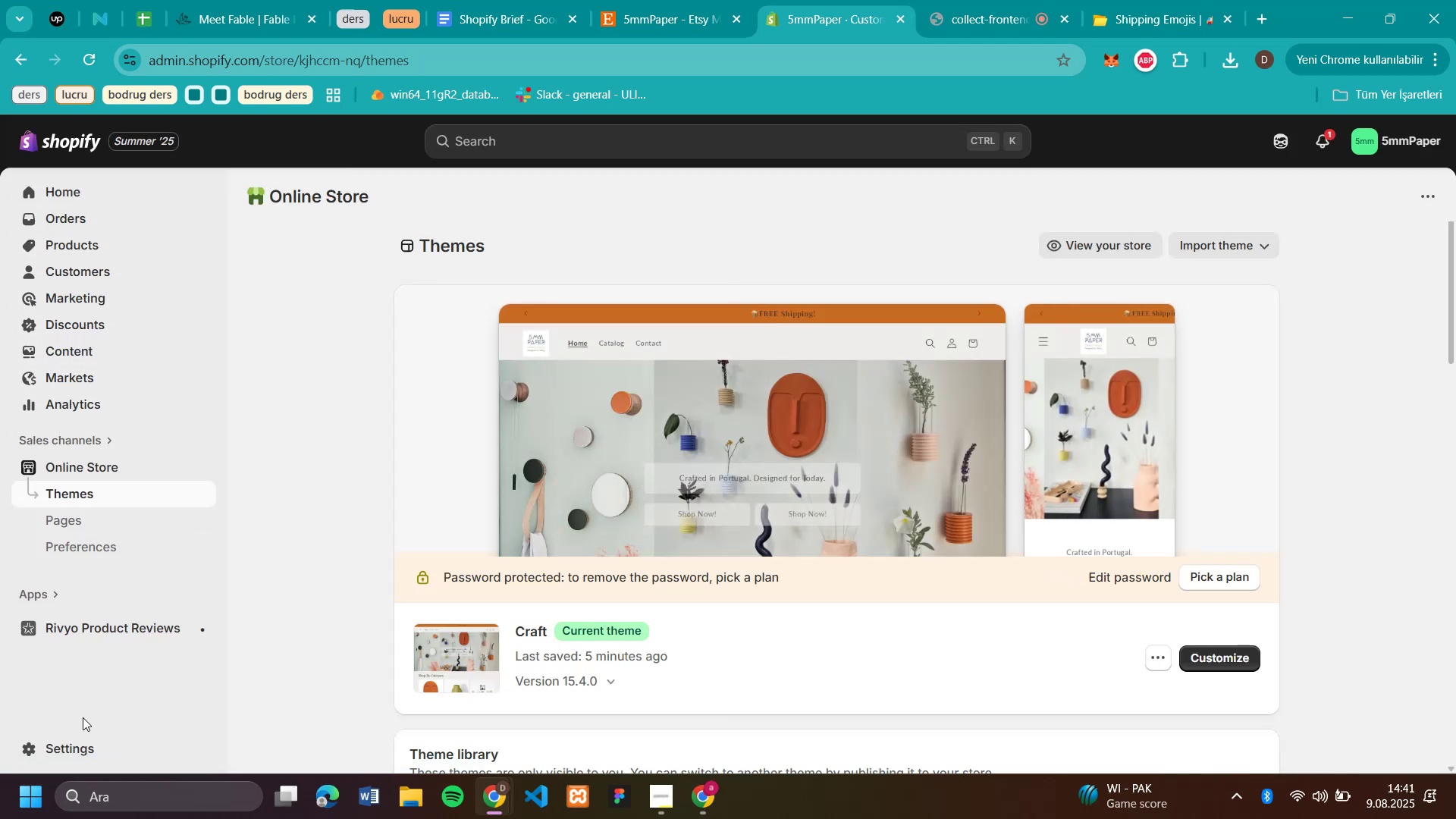 
wait(13.52)
 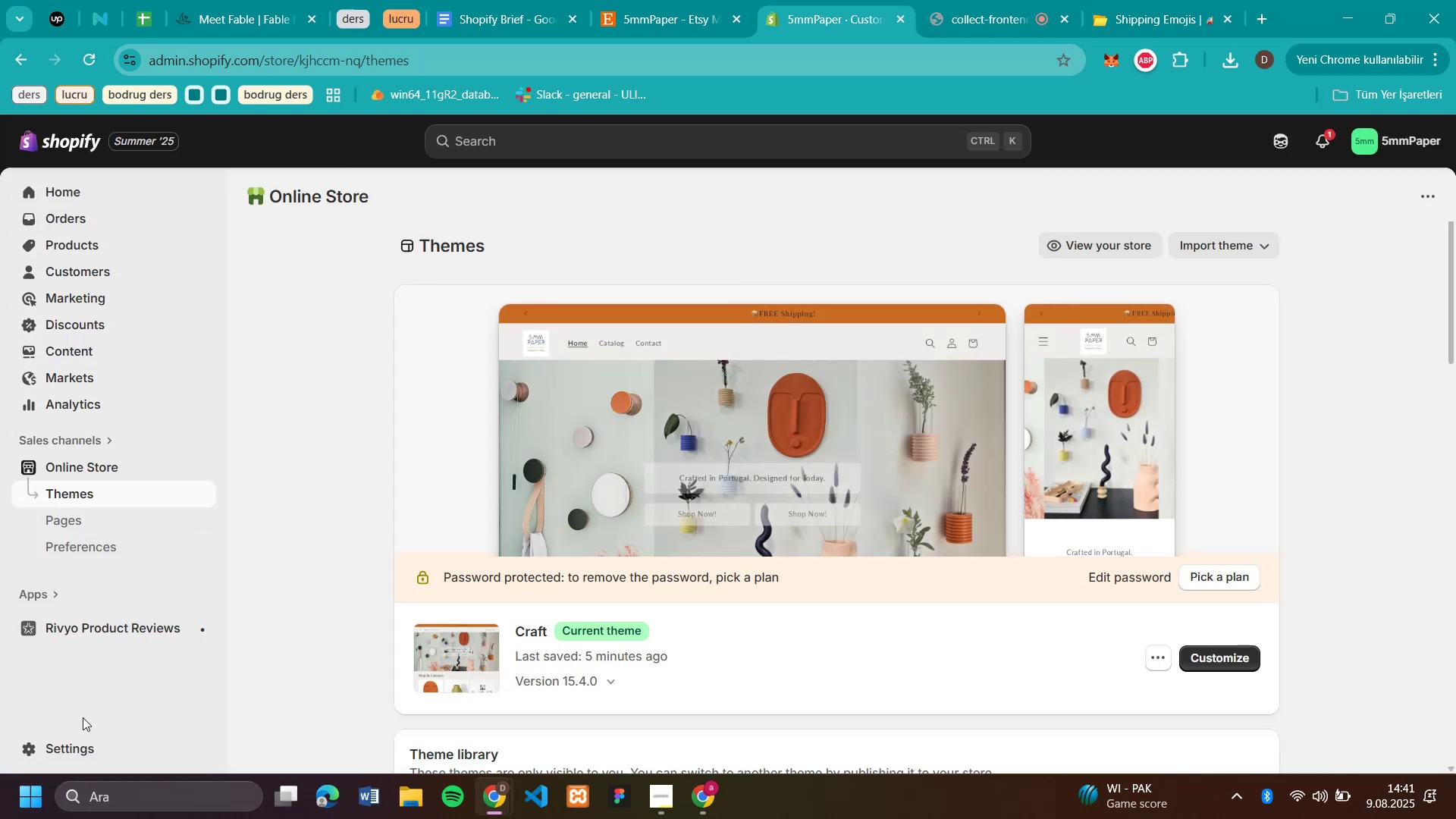 
left_click([590, 147])
 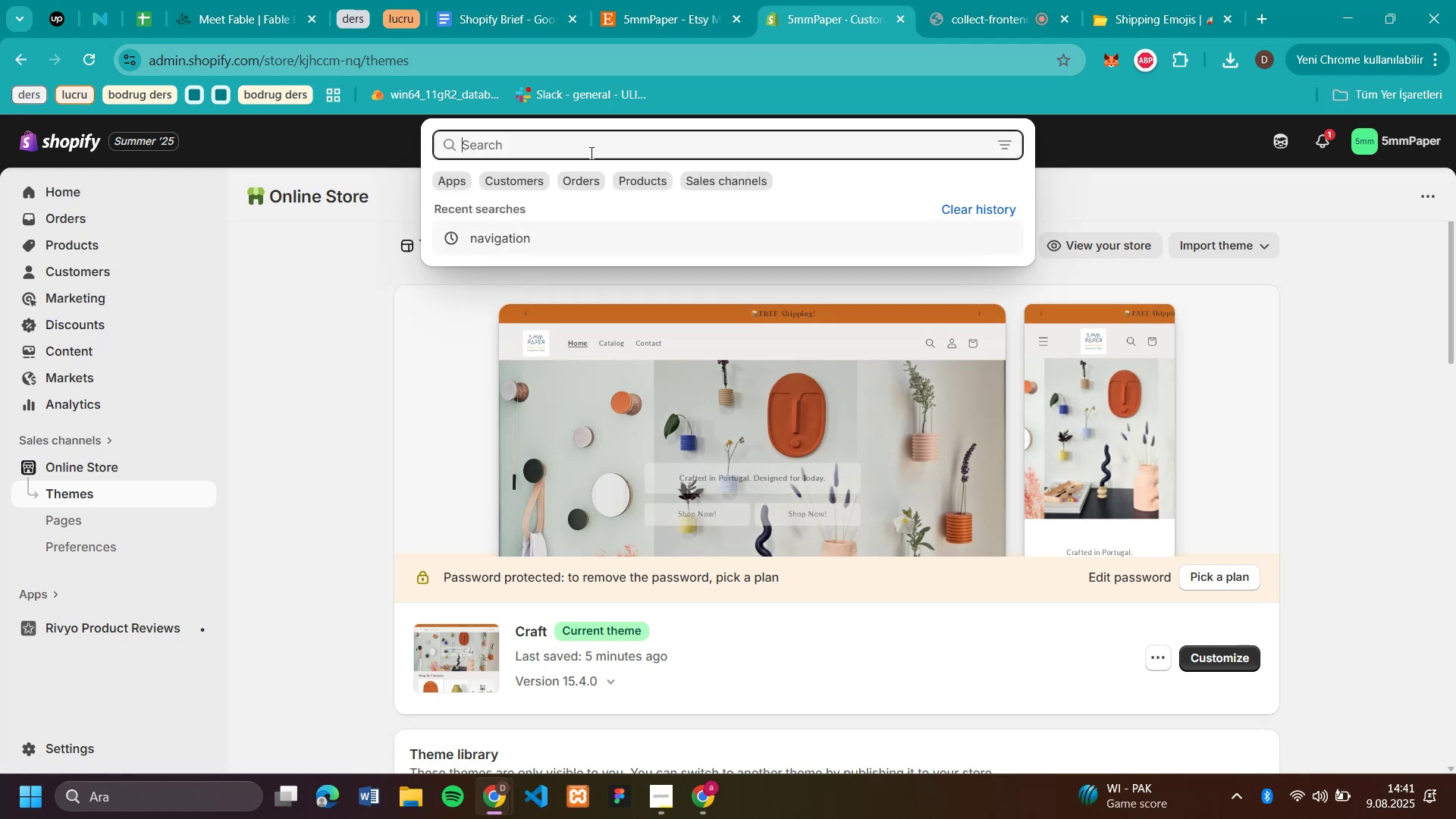 
wait(9.85)
 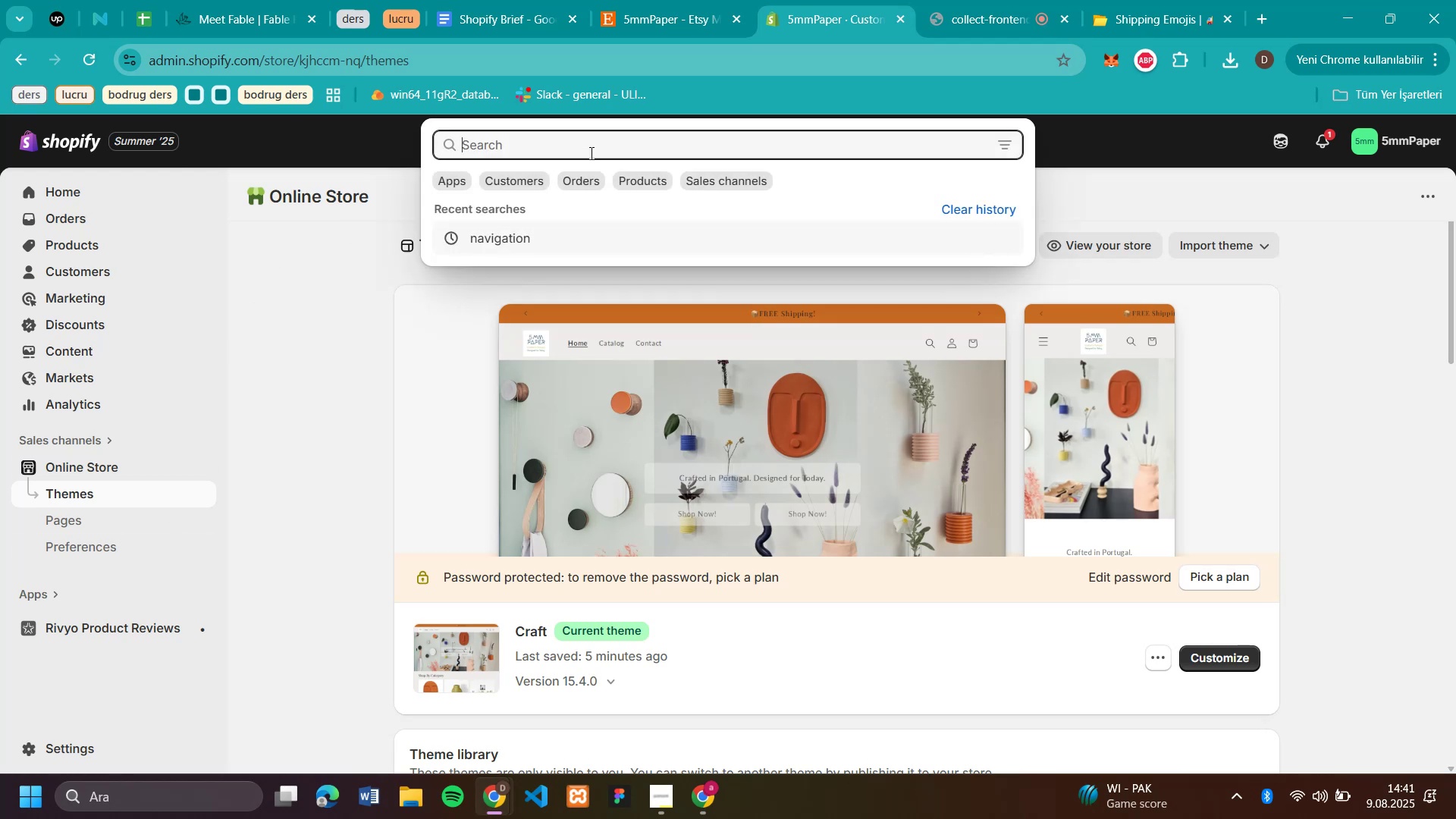 
type(nav')
 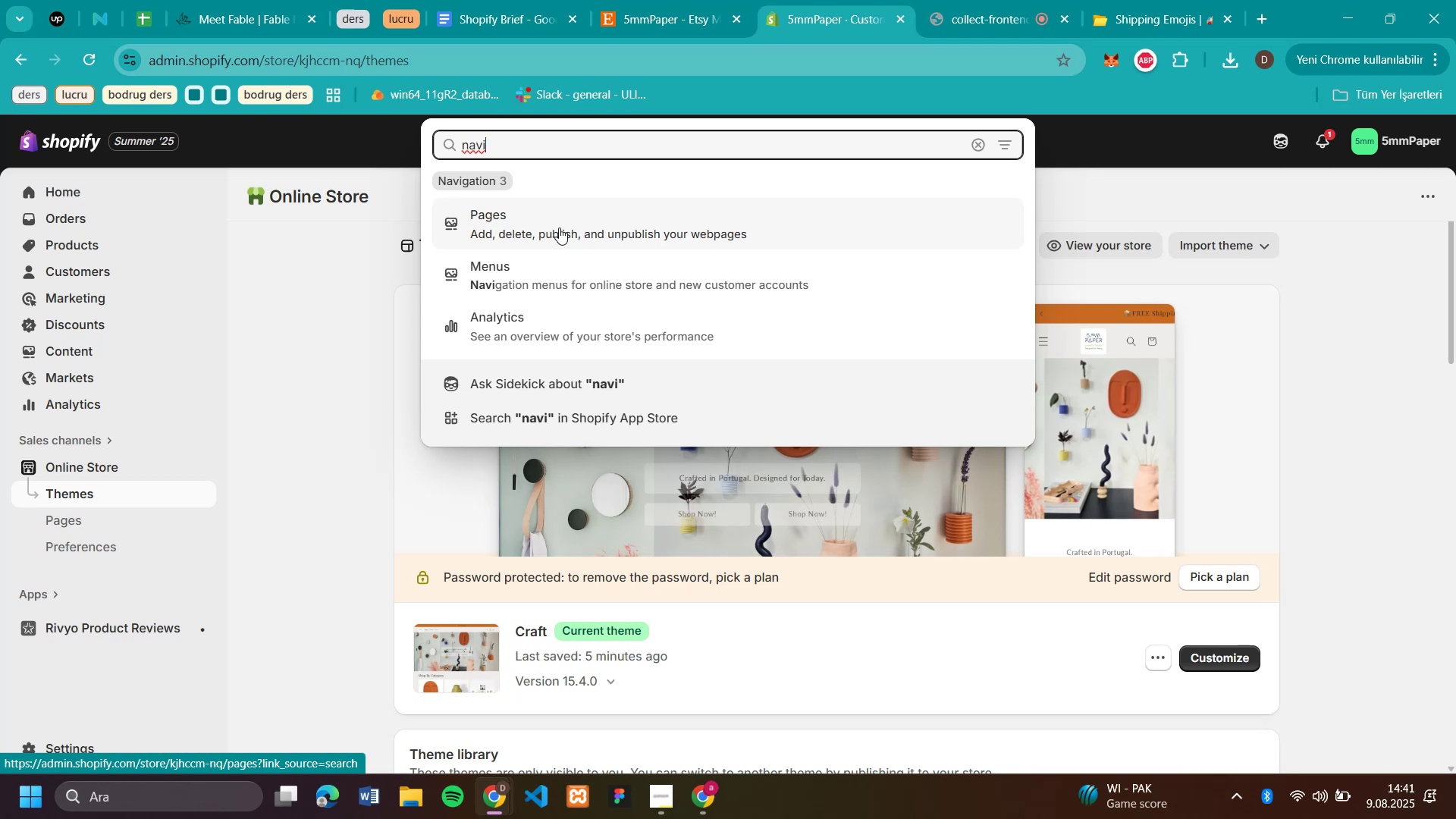 
wait(11.6)
 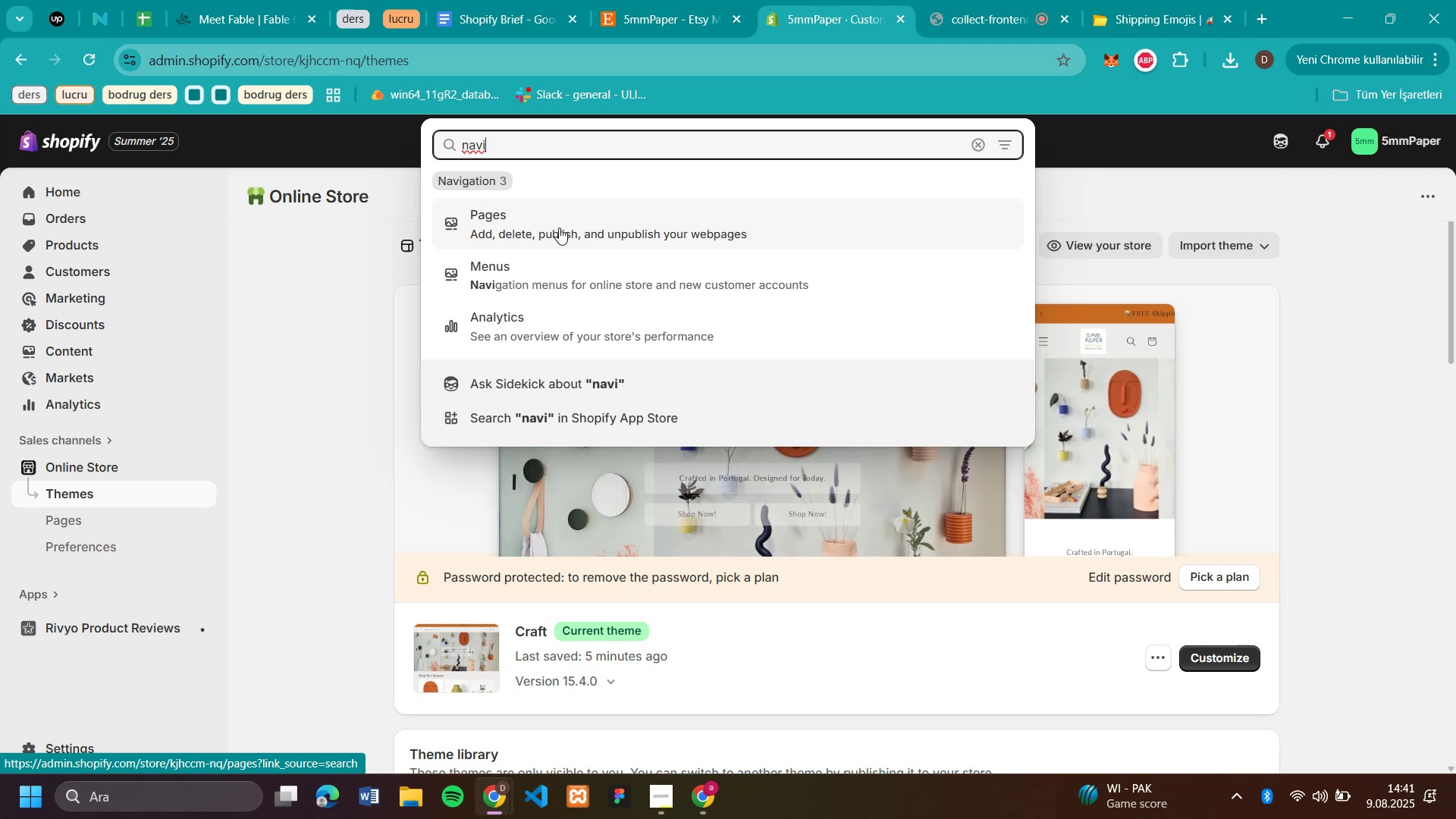 
left_click([559, 228])
 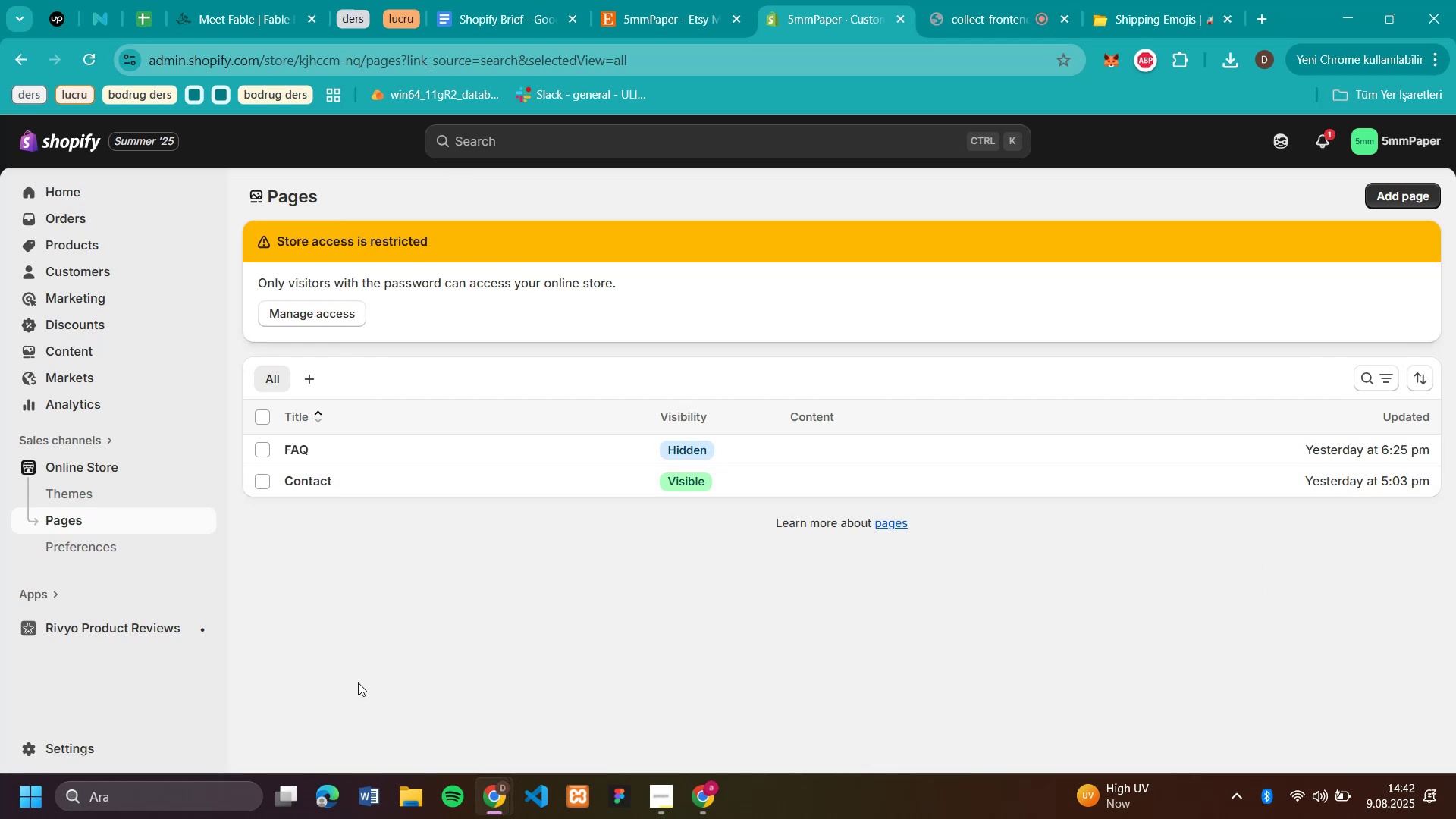 
wait(10.68)
 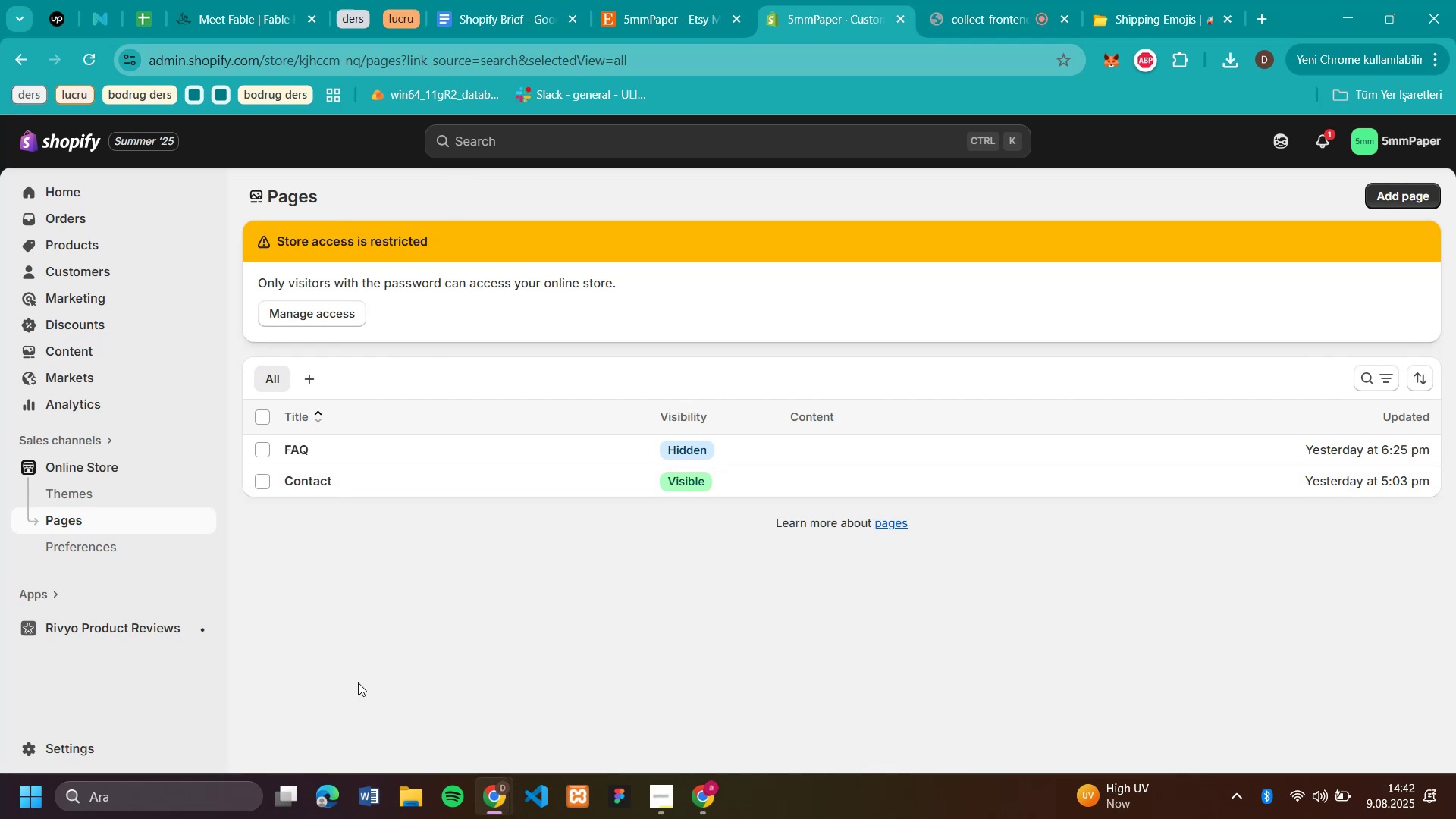 
left_click([483, 143])
 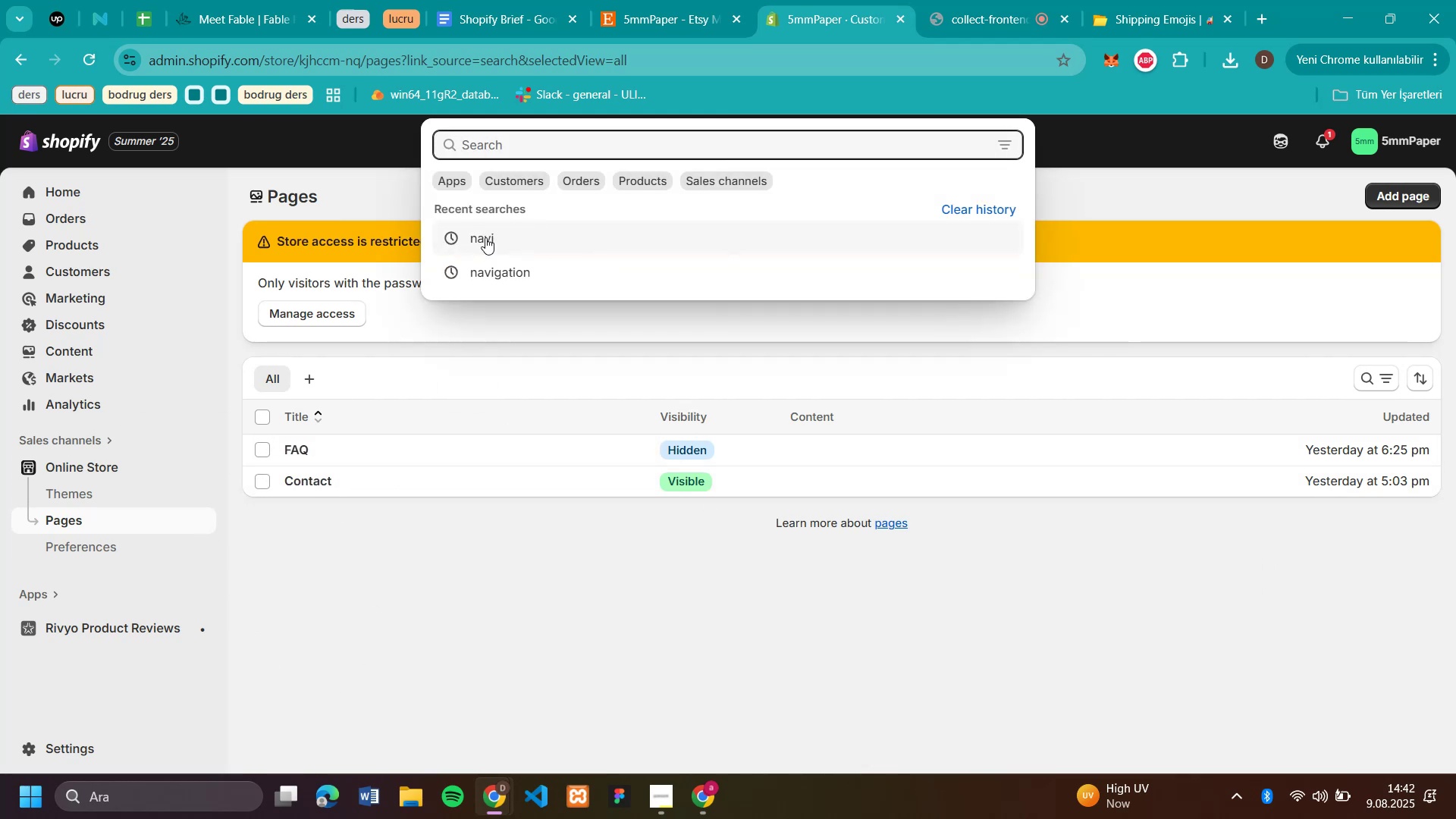 
left_click([500, 268])
 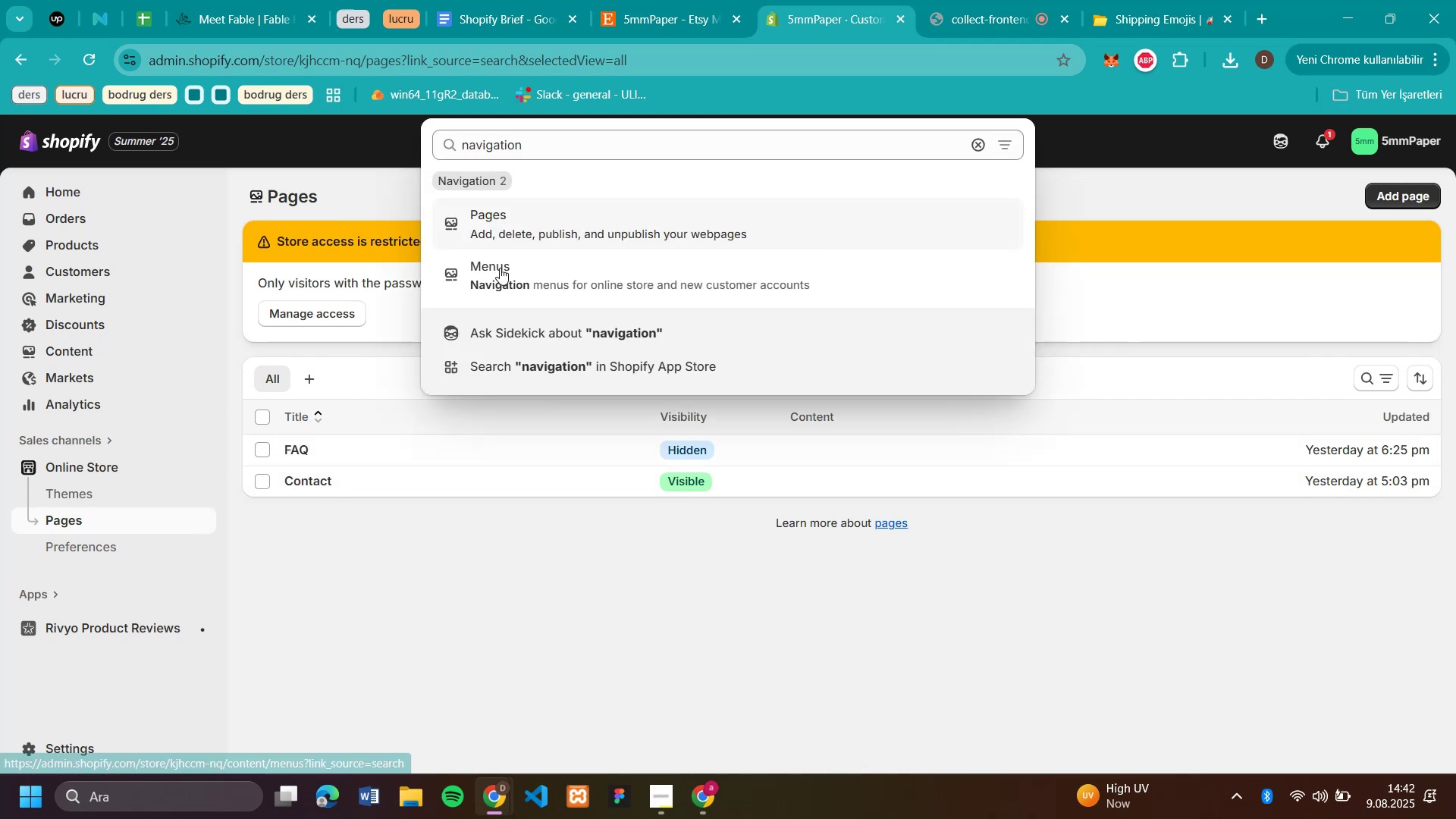 
left_click([500, 265])
 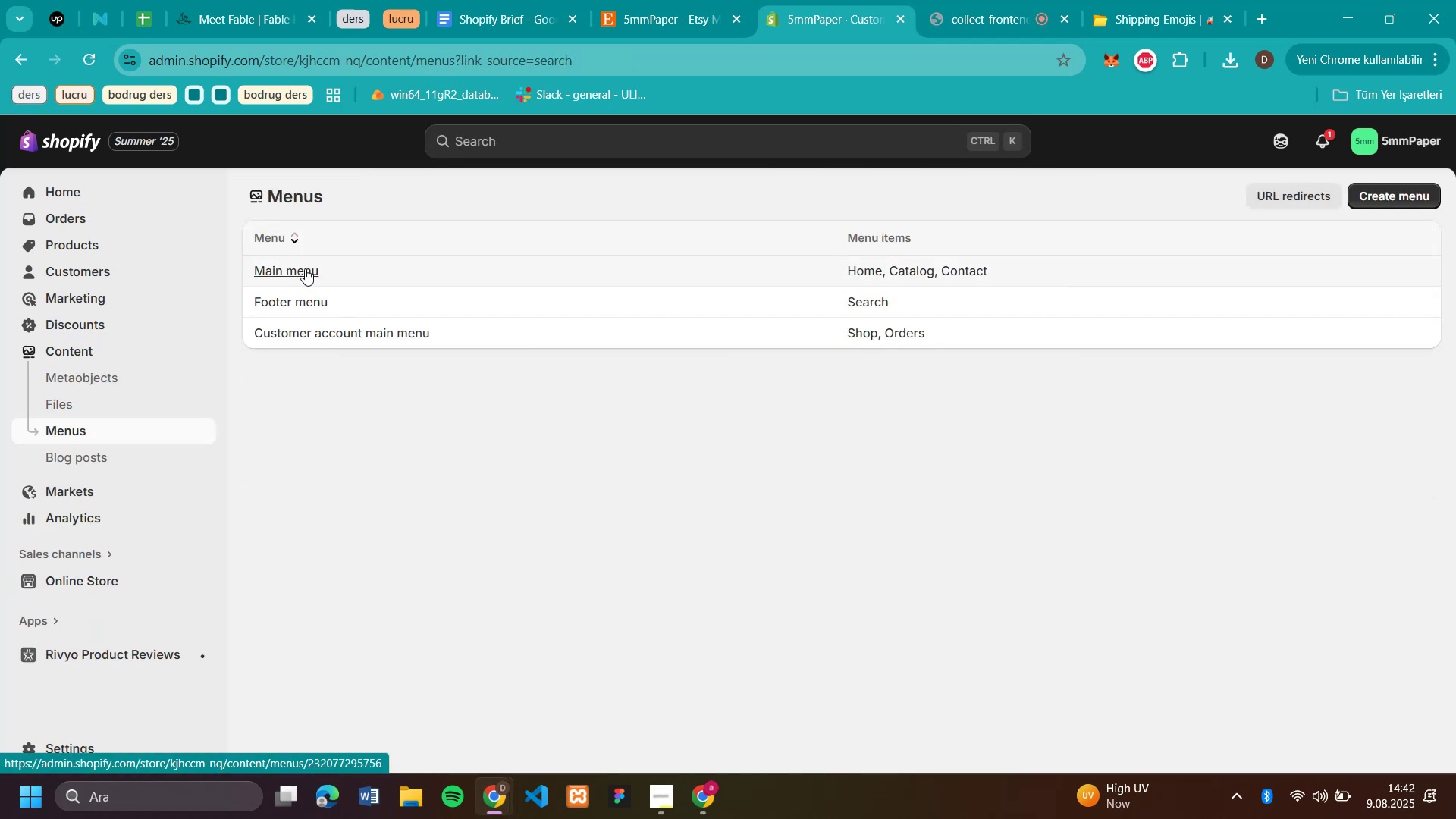 
wait(6.95)
 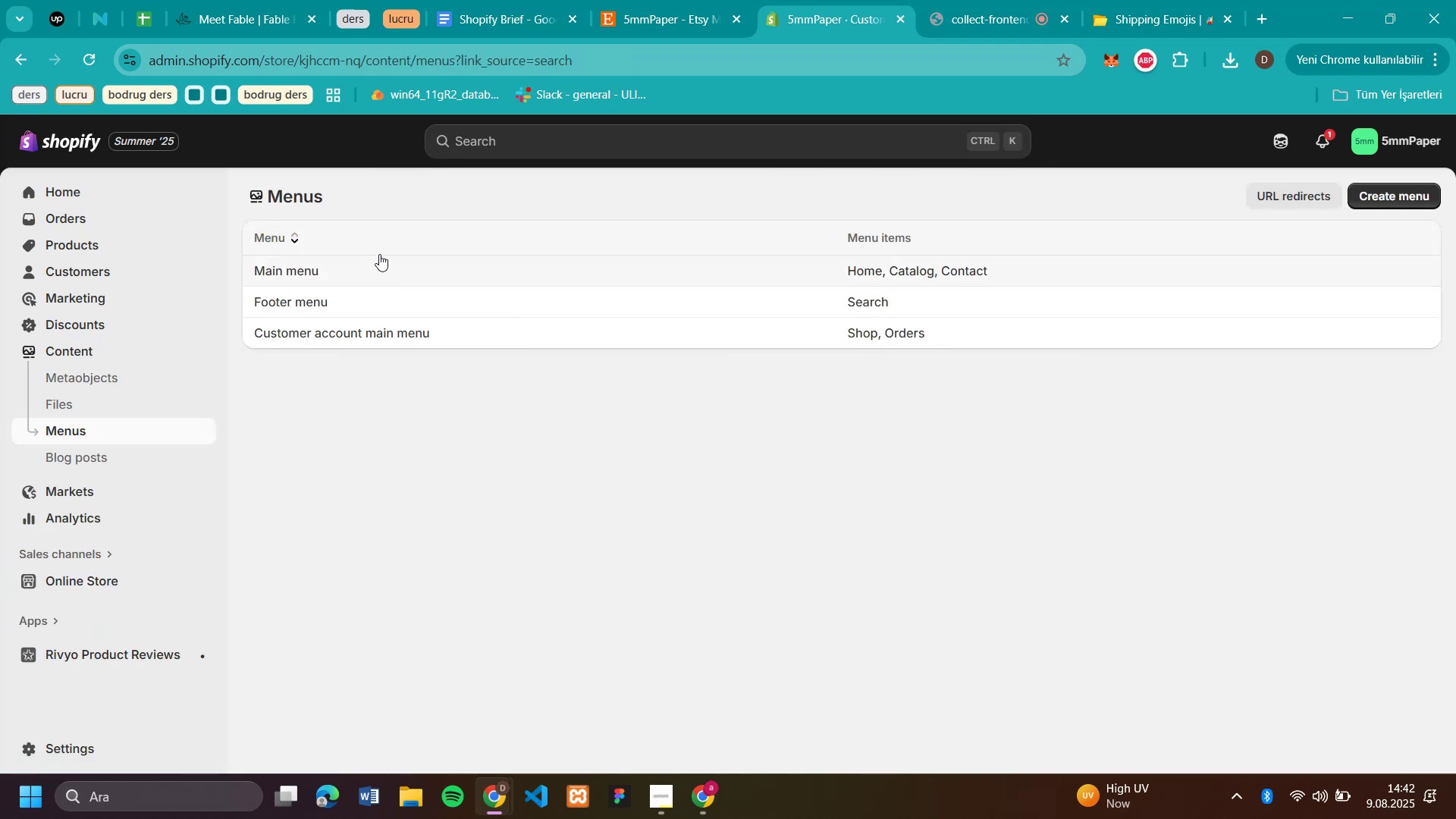 
left_click([305, 268])
 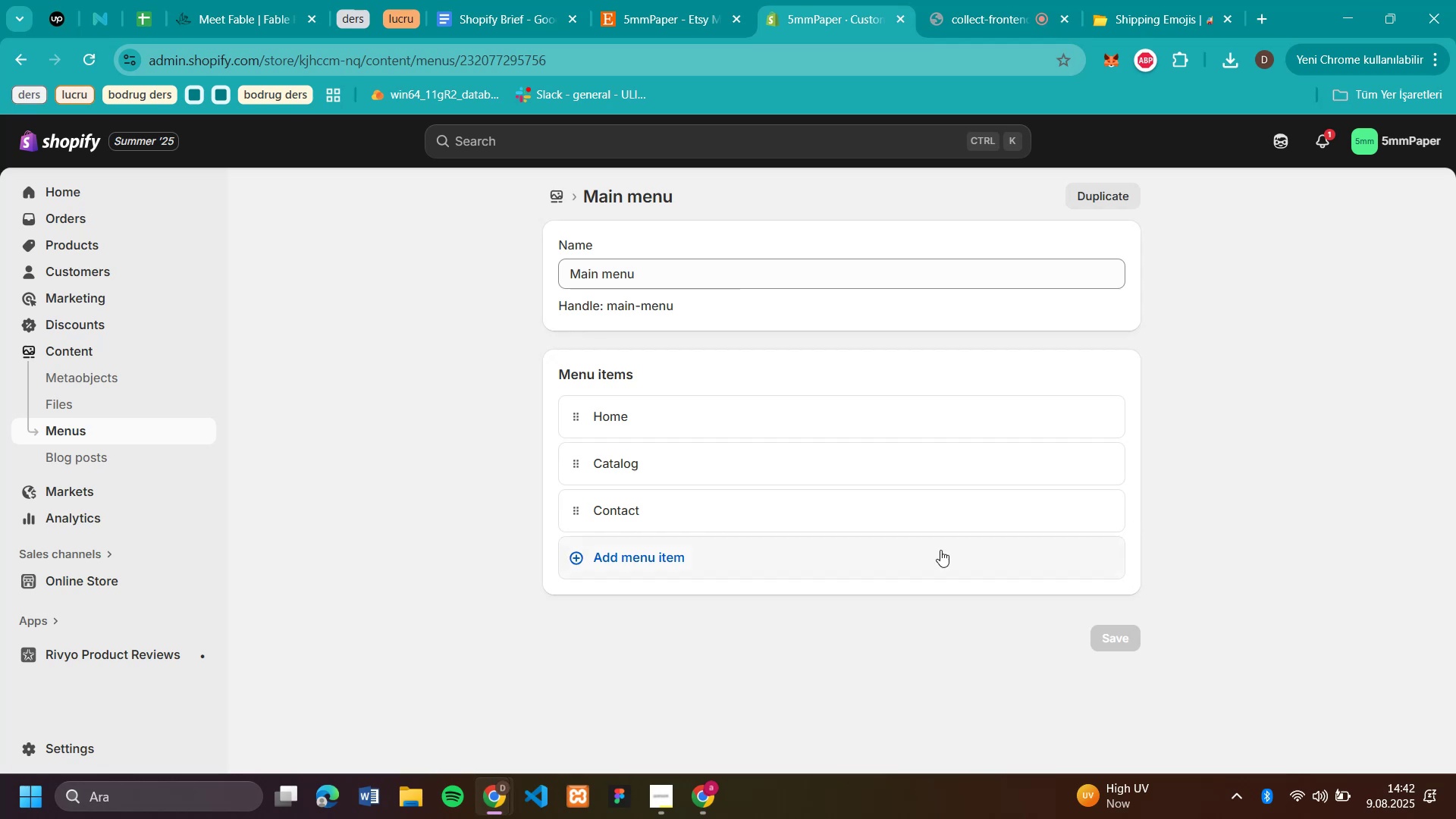 
wait(9.58)
 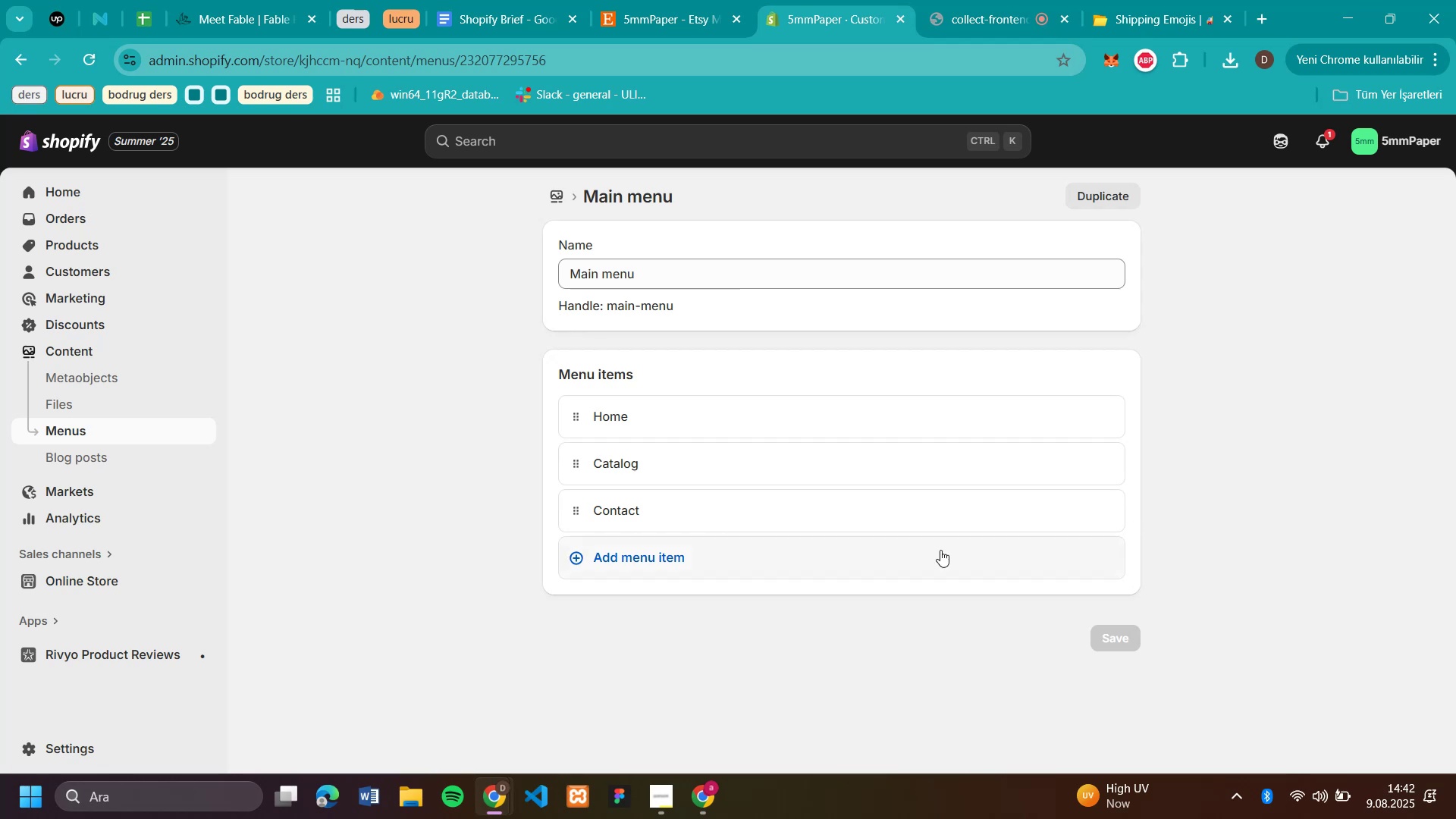 
left_click([498, 29])
 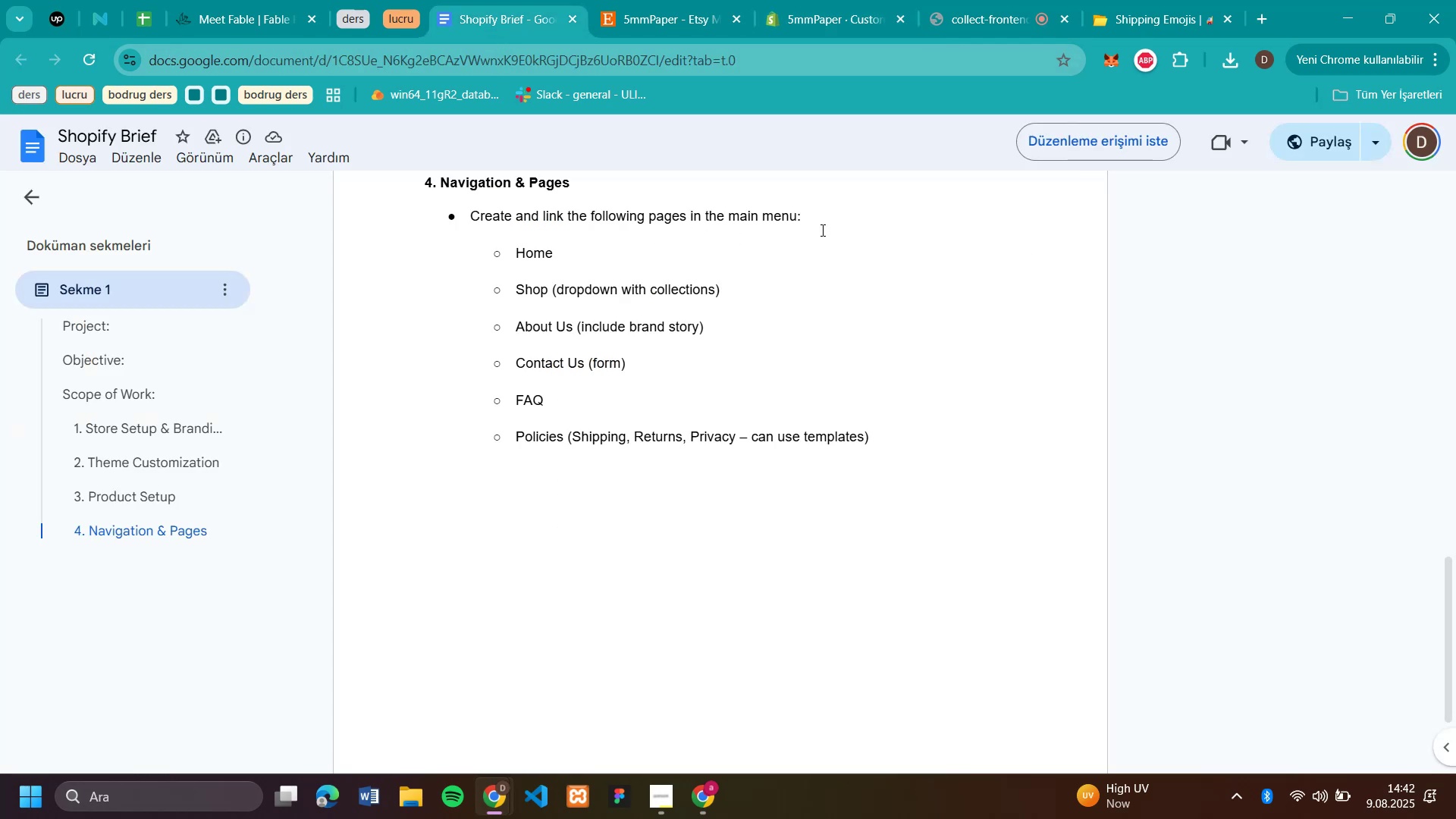 
left_click_drag(start_coordinate=[811, 215], to_coordinate=[694, 221])
 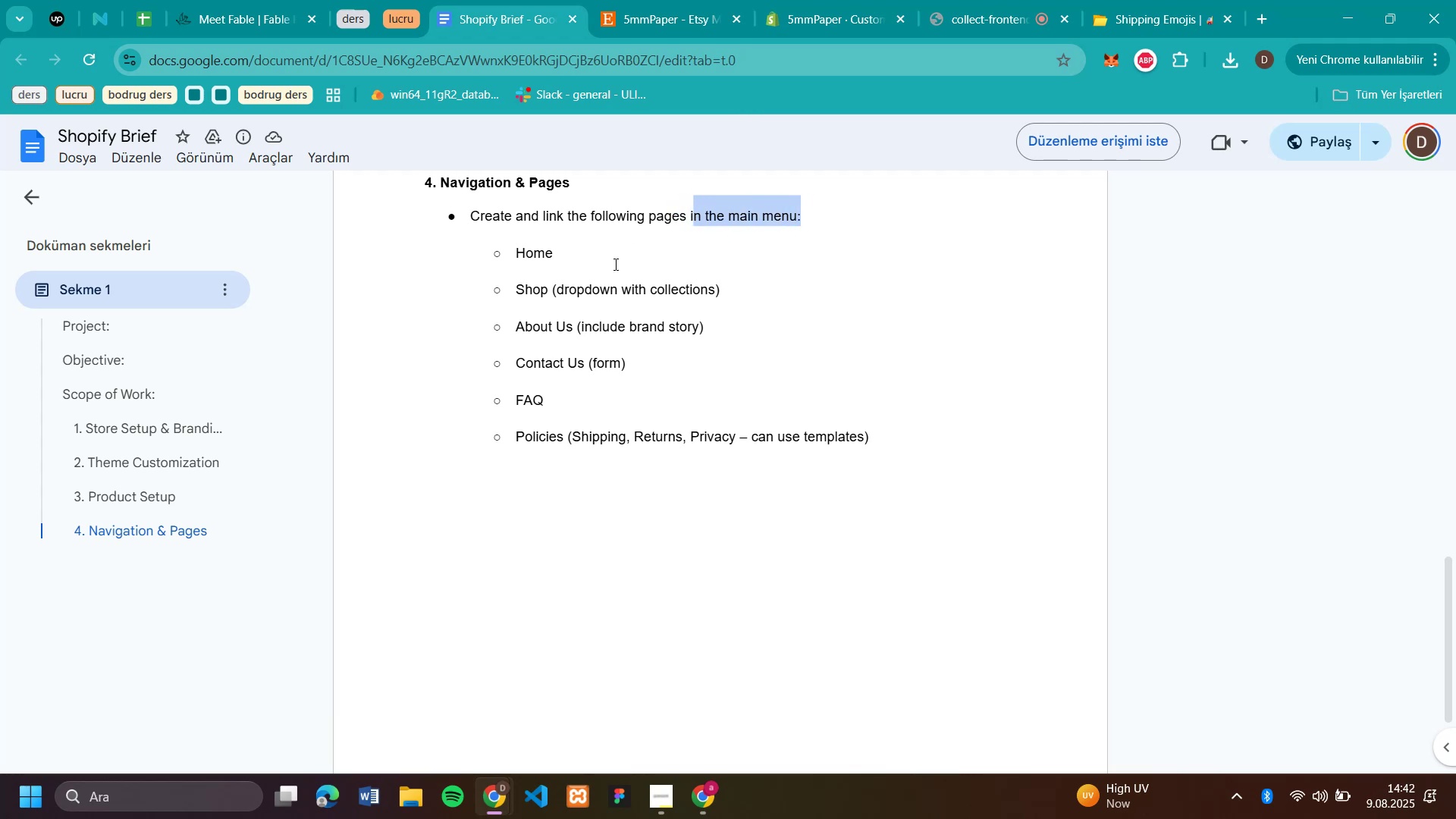 
left_click([614, 264])
 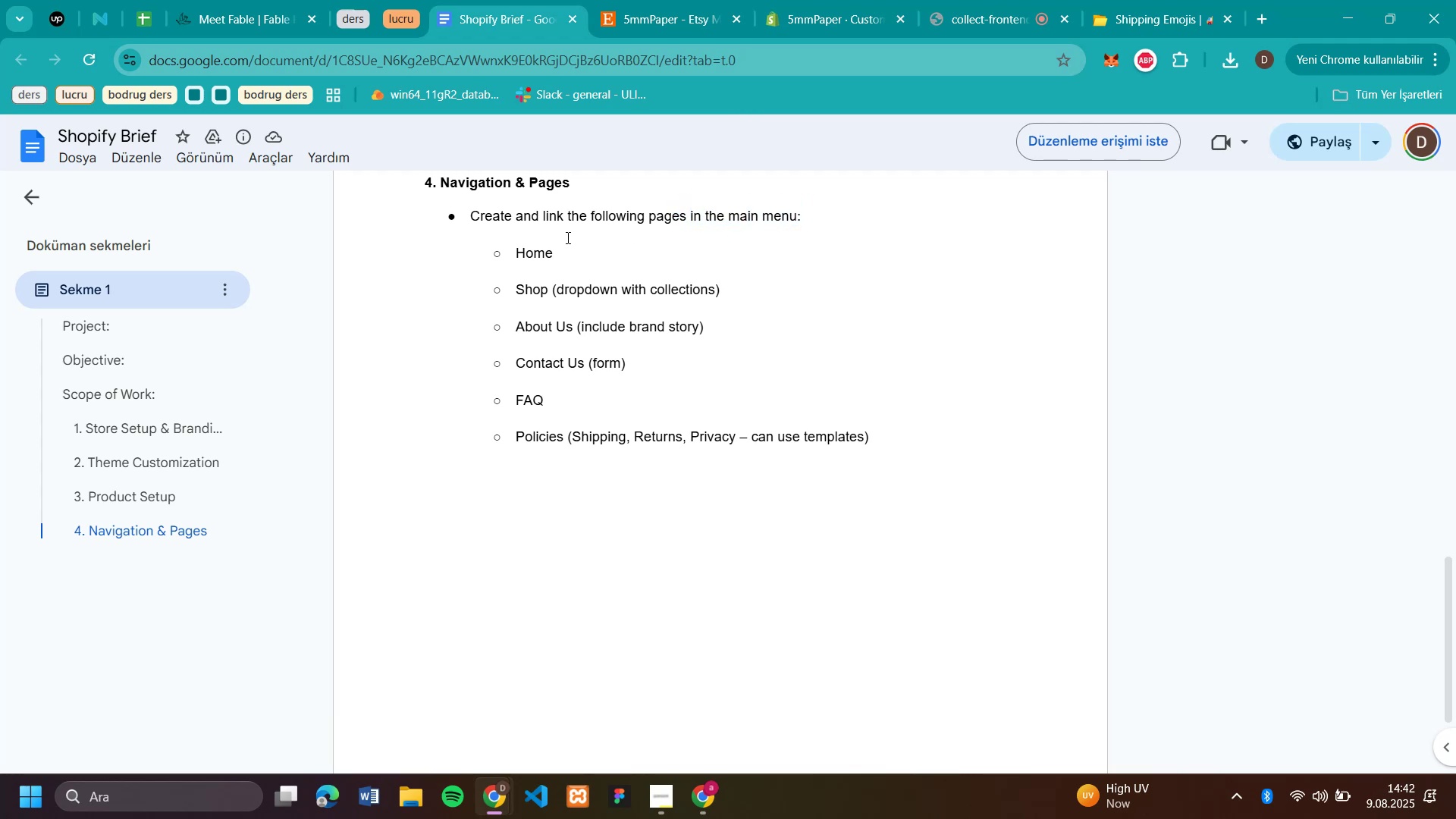 
left_click([566, 237])
 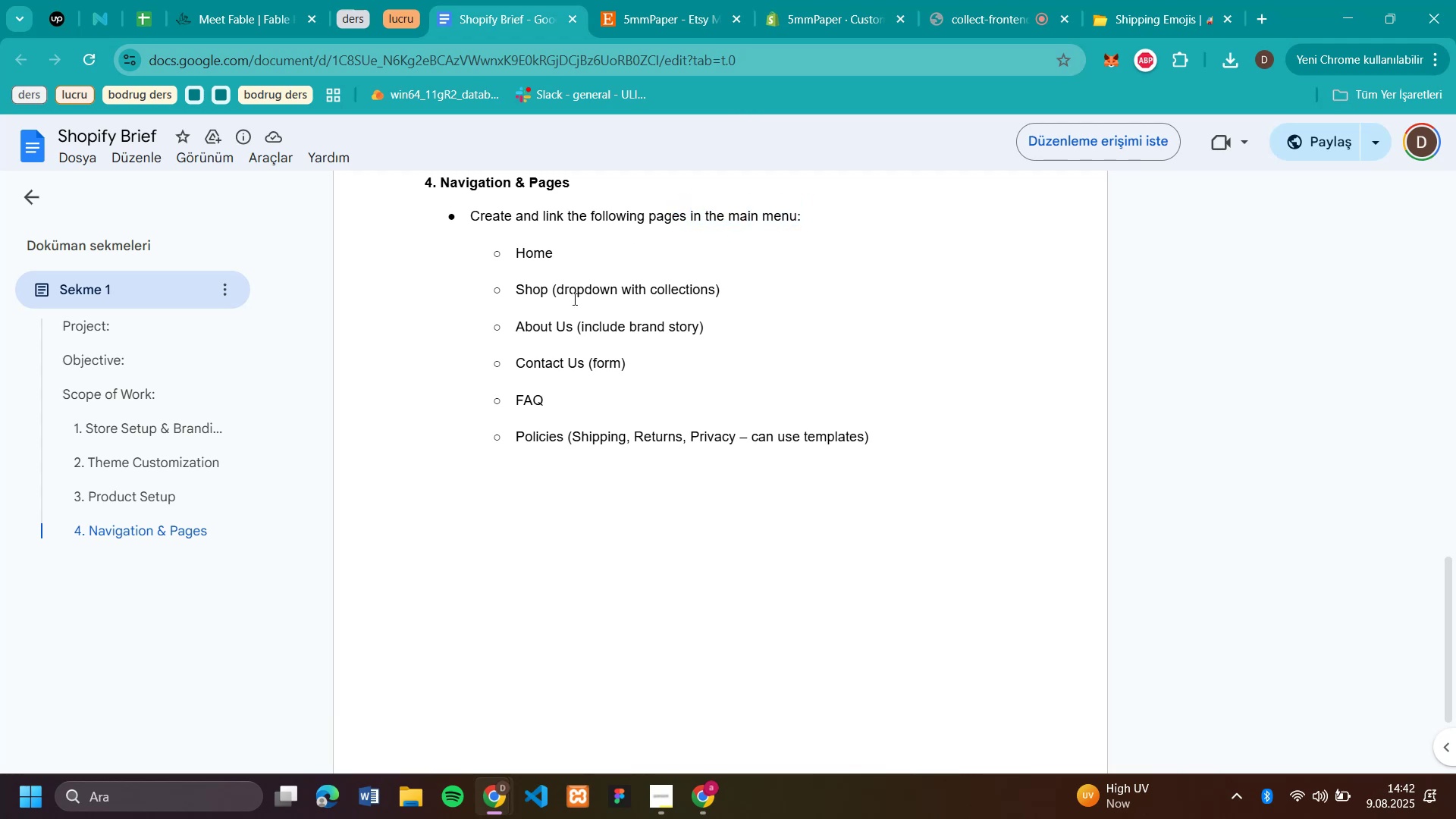 
left_click([573, 299])
 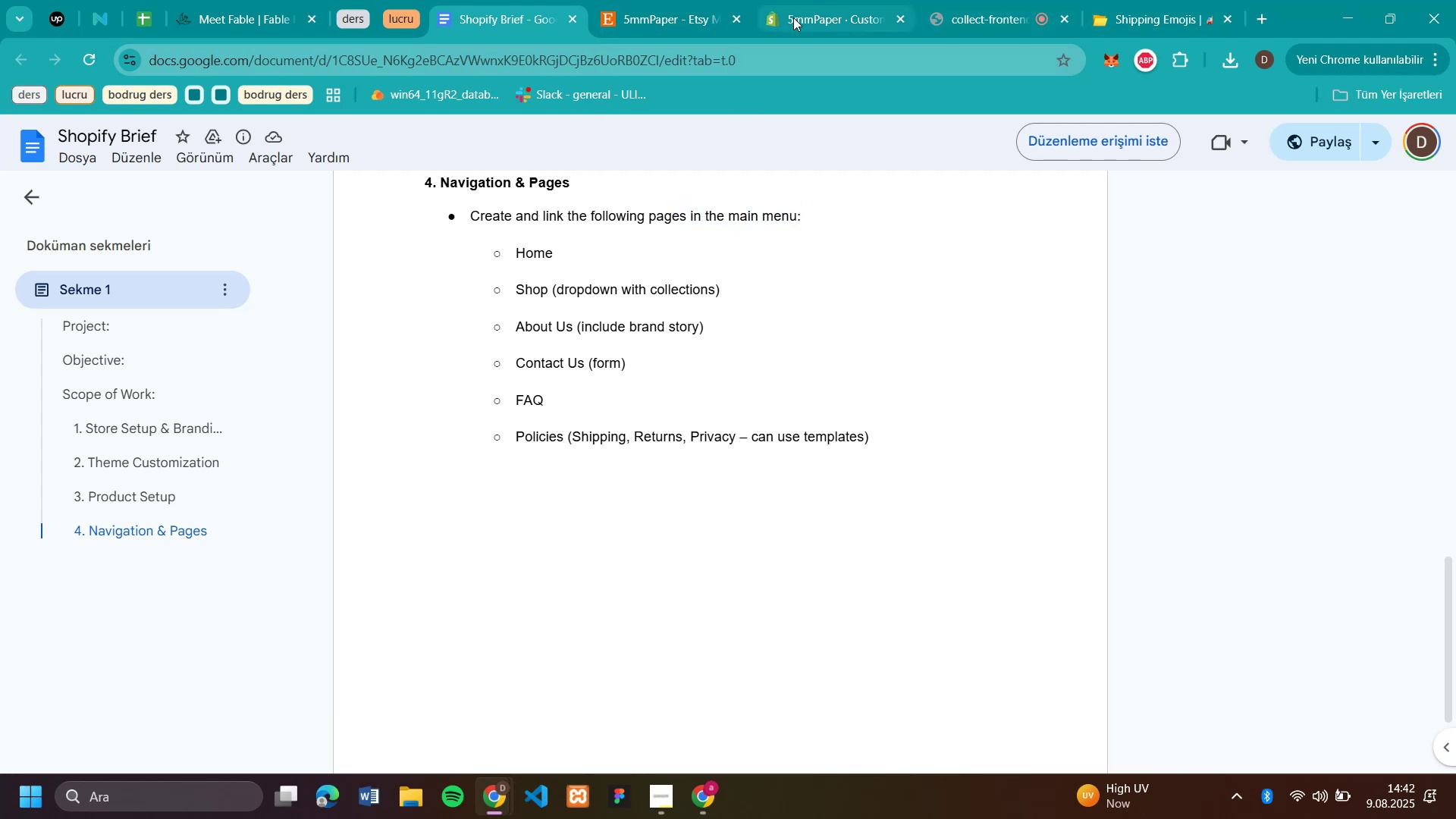 
left_click([1225, 17])
 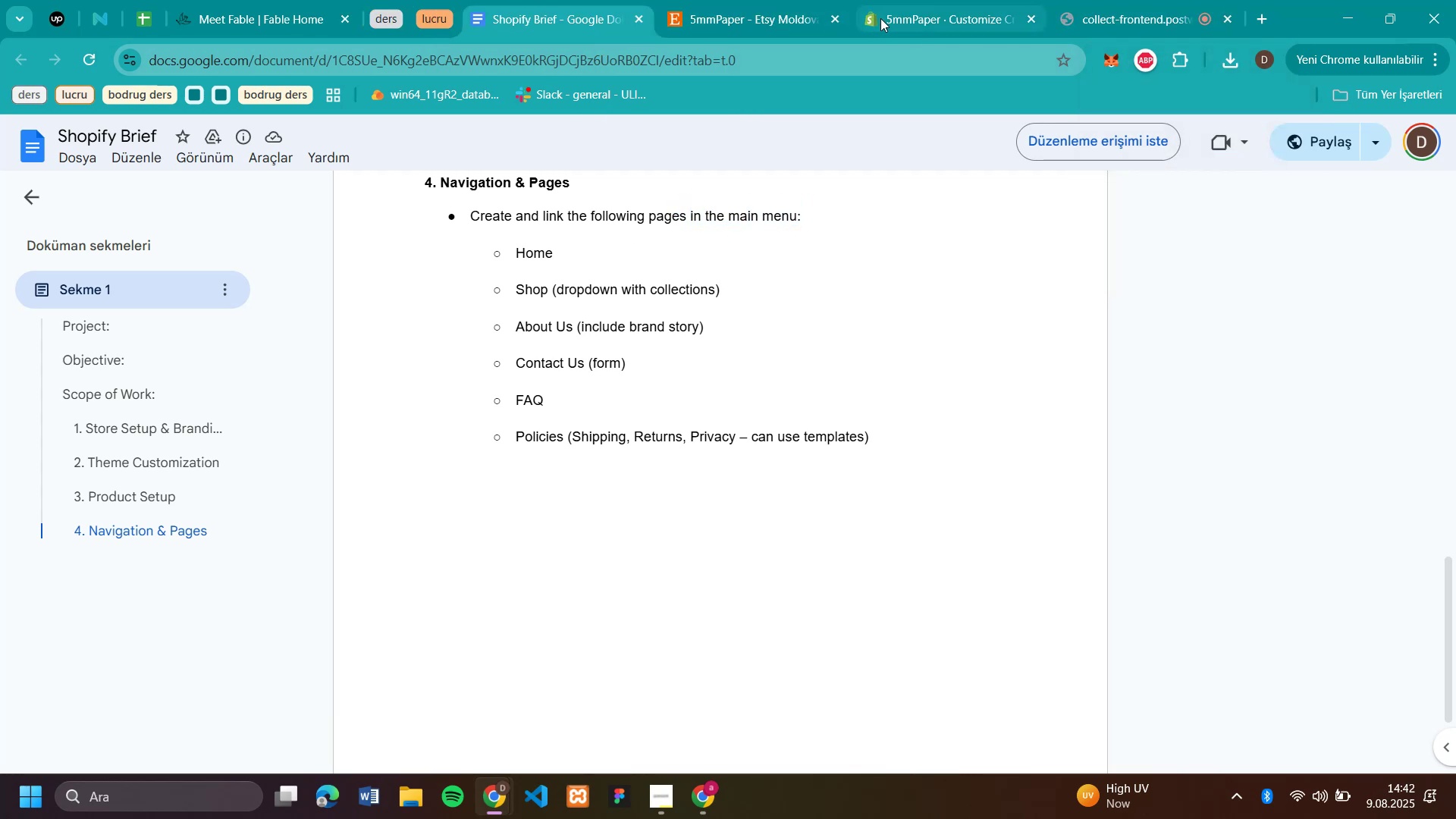 
left_click([938, 12])
 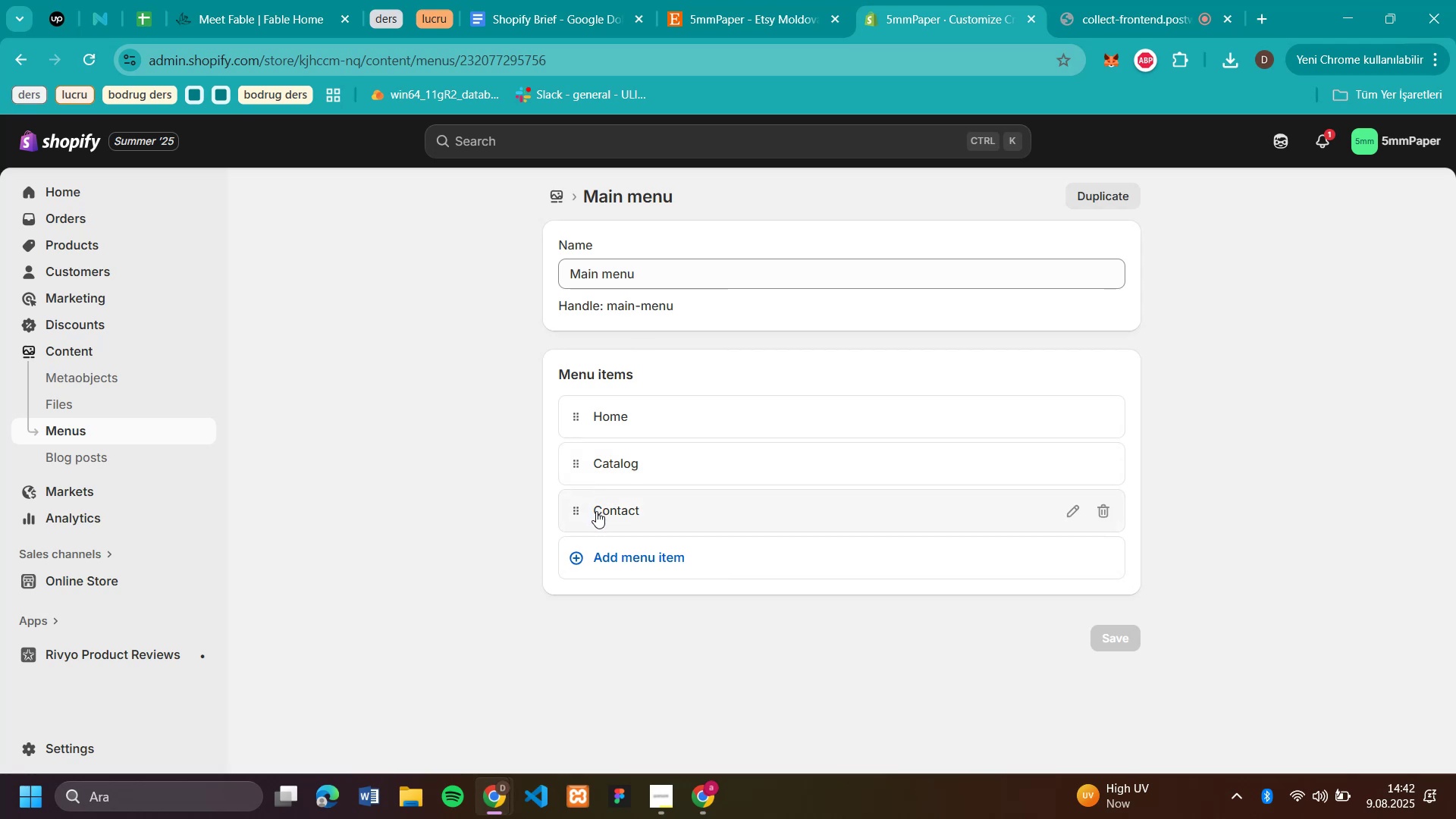 
wait(7.17)
 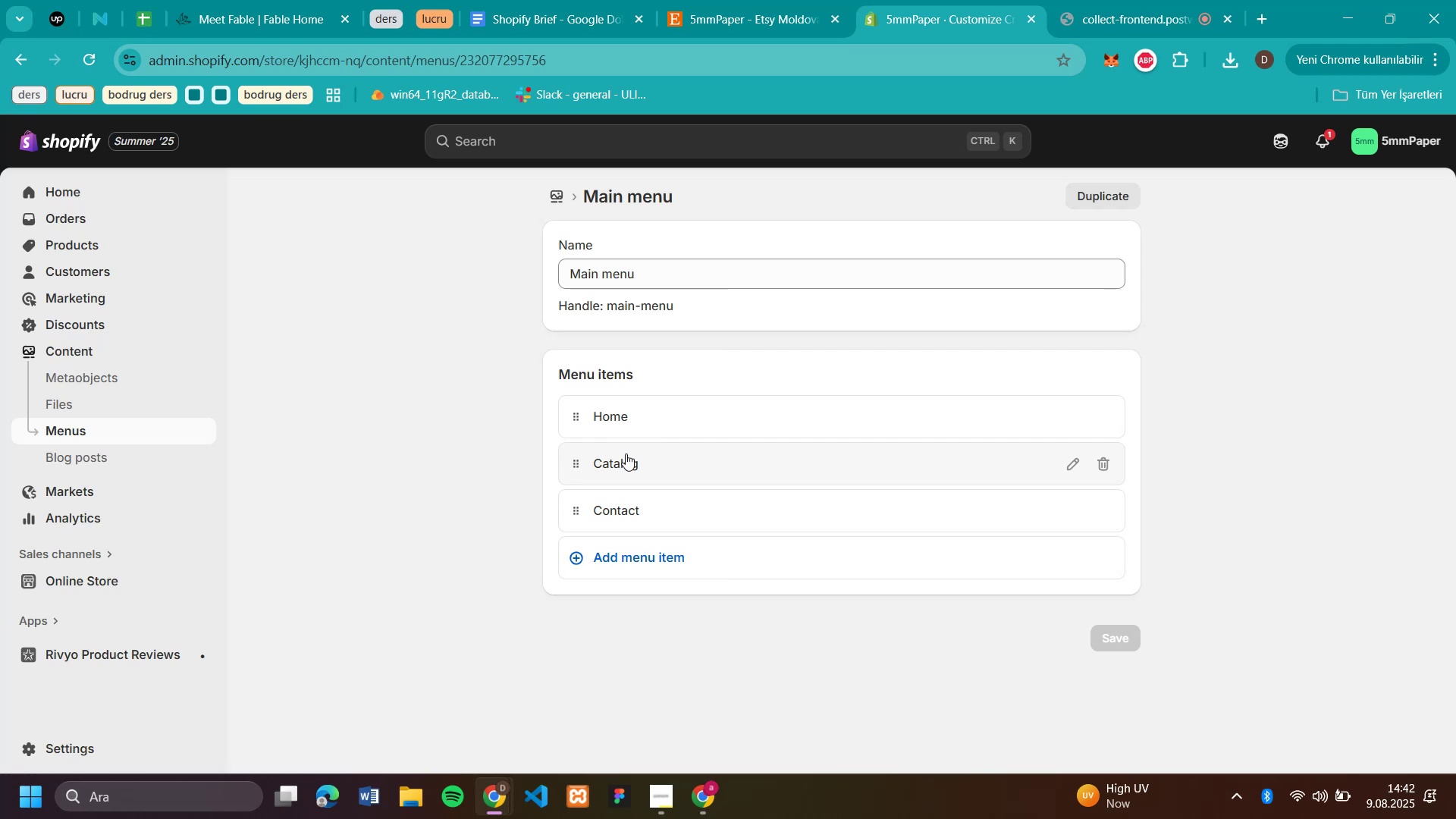 
left_click([541, 23])
 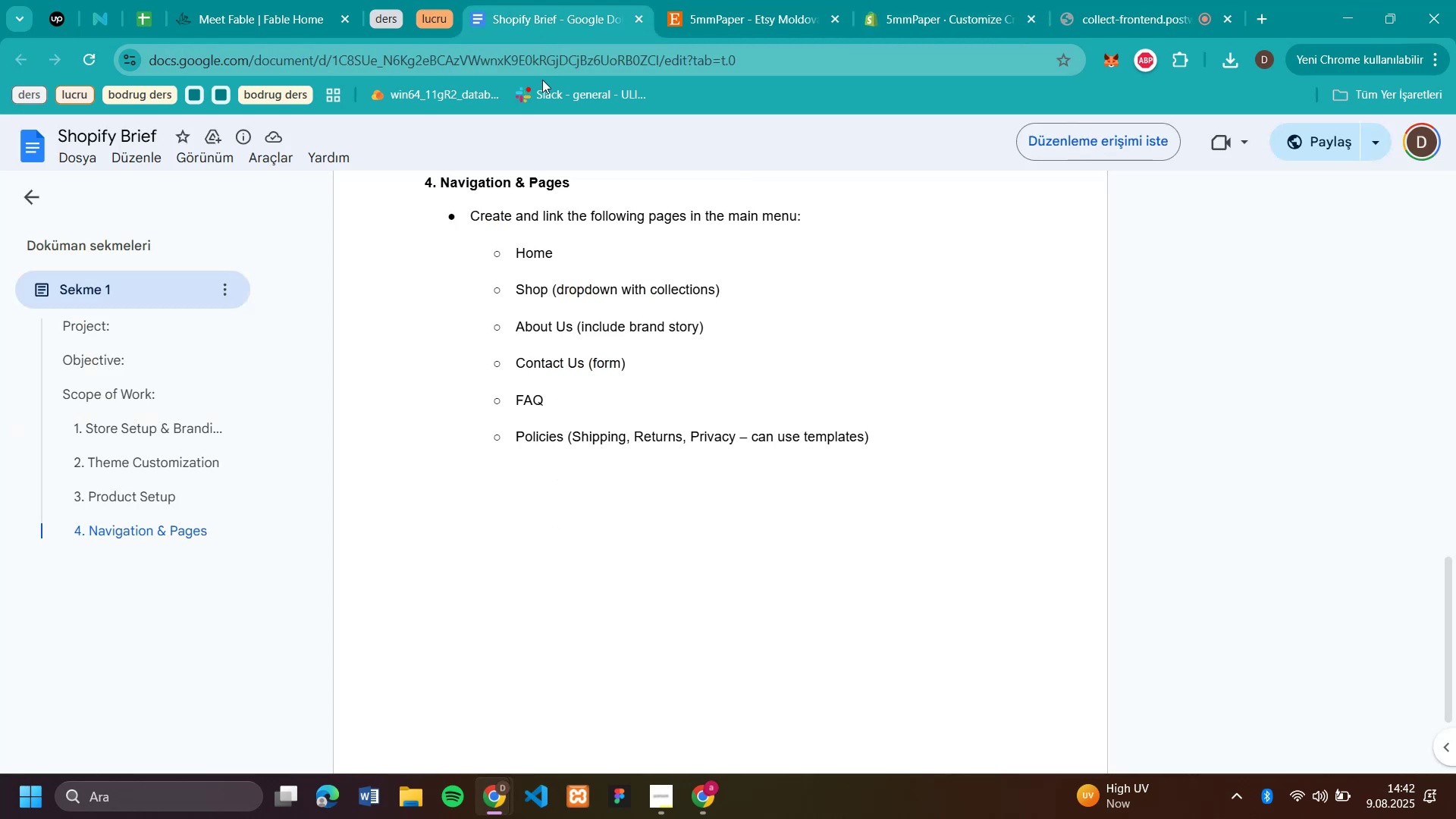 
wait(5.58)
 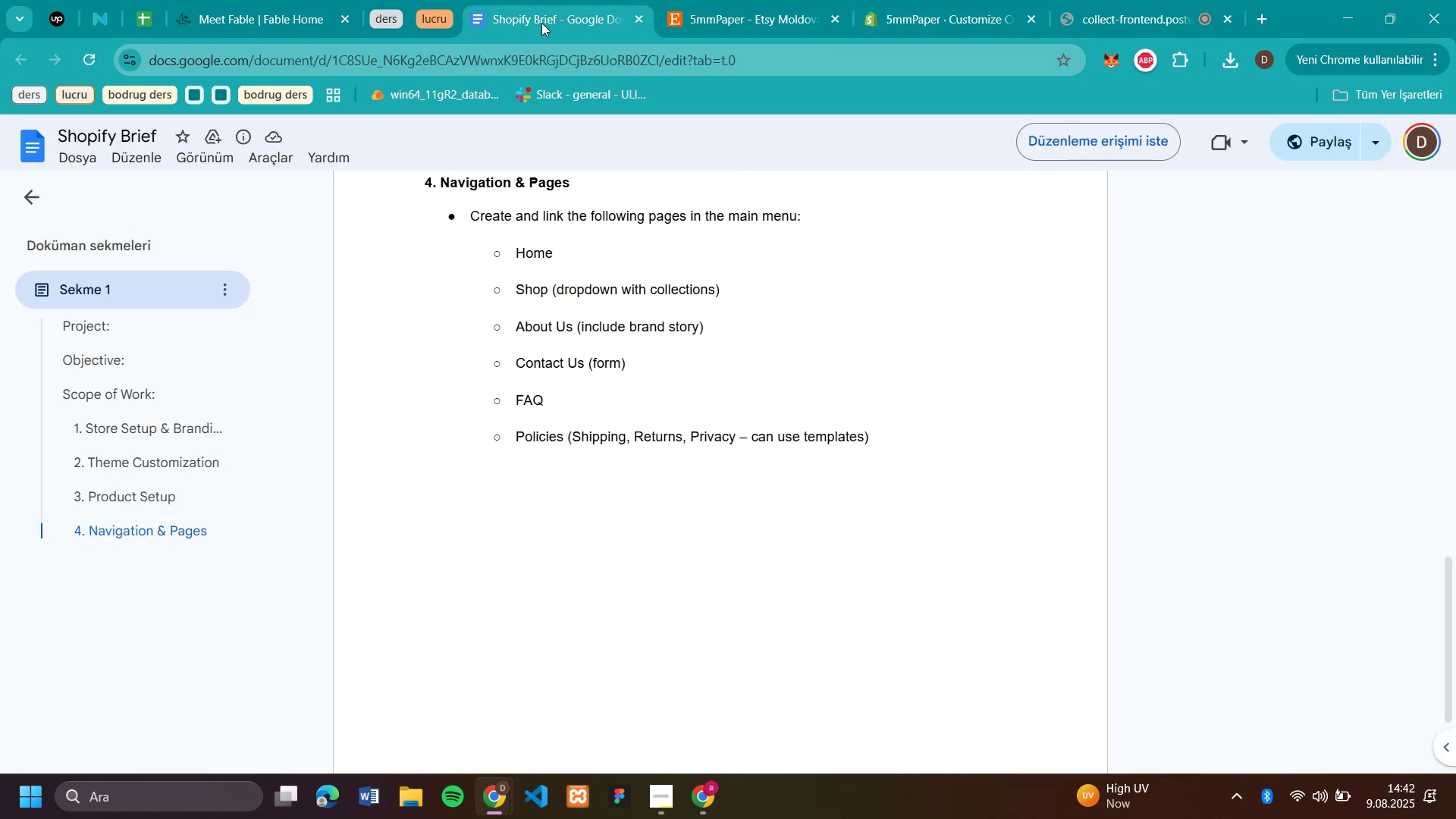 
left_click_drag(start_coordinate=[742, 288], to_coordinate=[551, 287])
 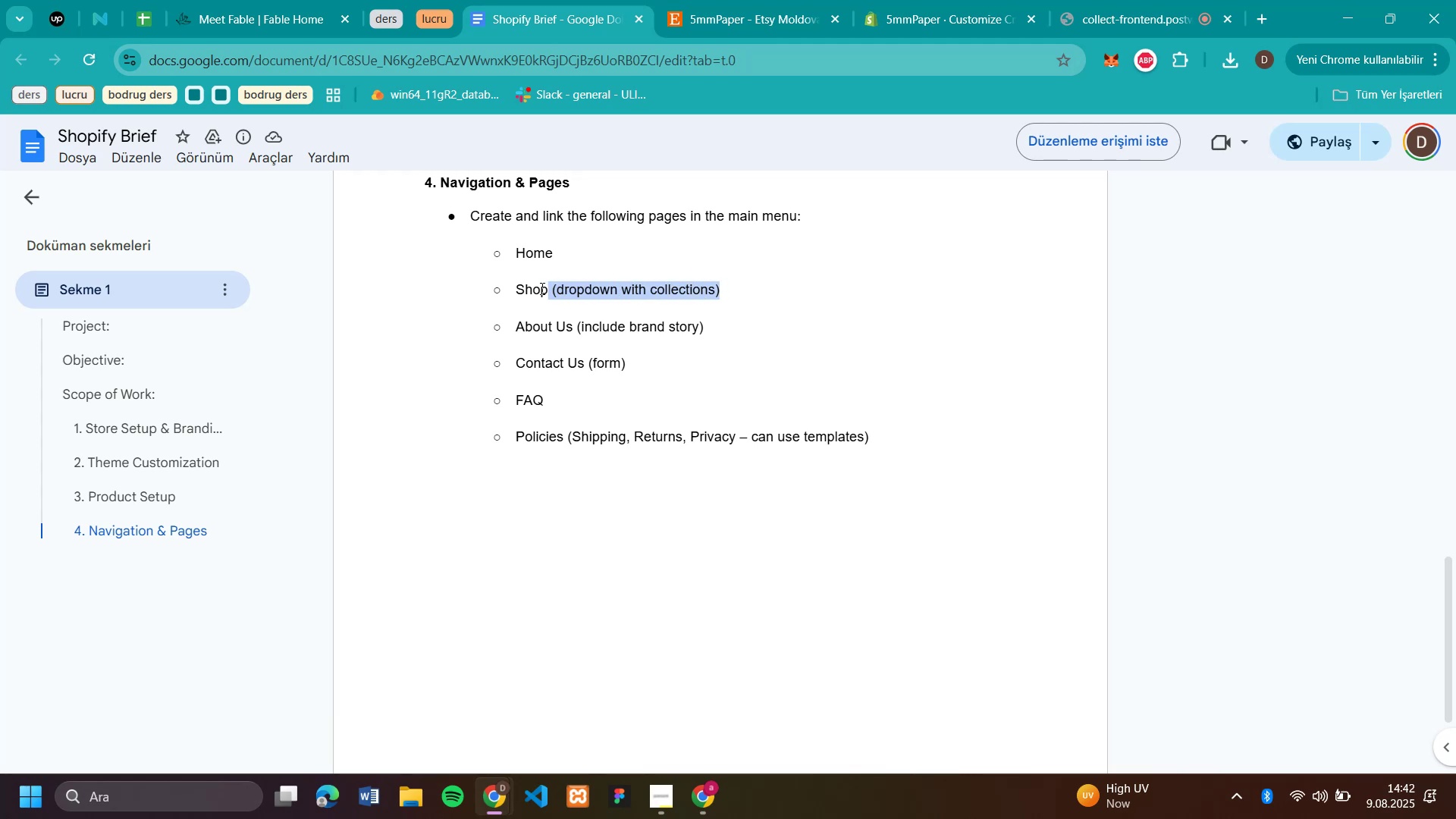 
left_click([541, 288])
 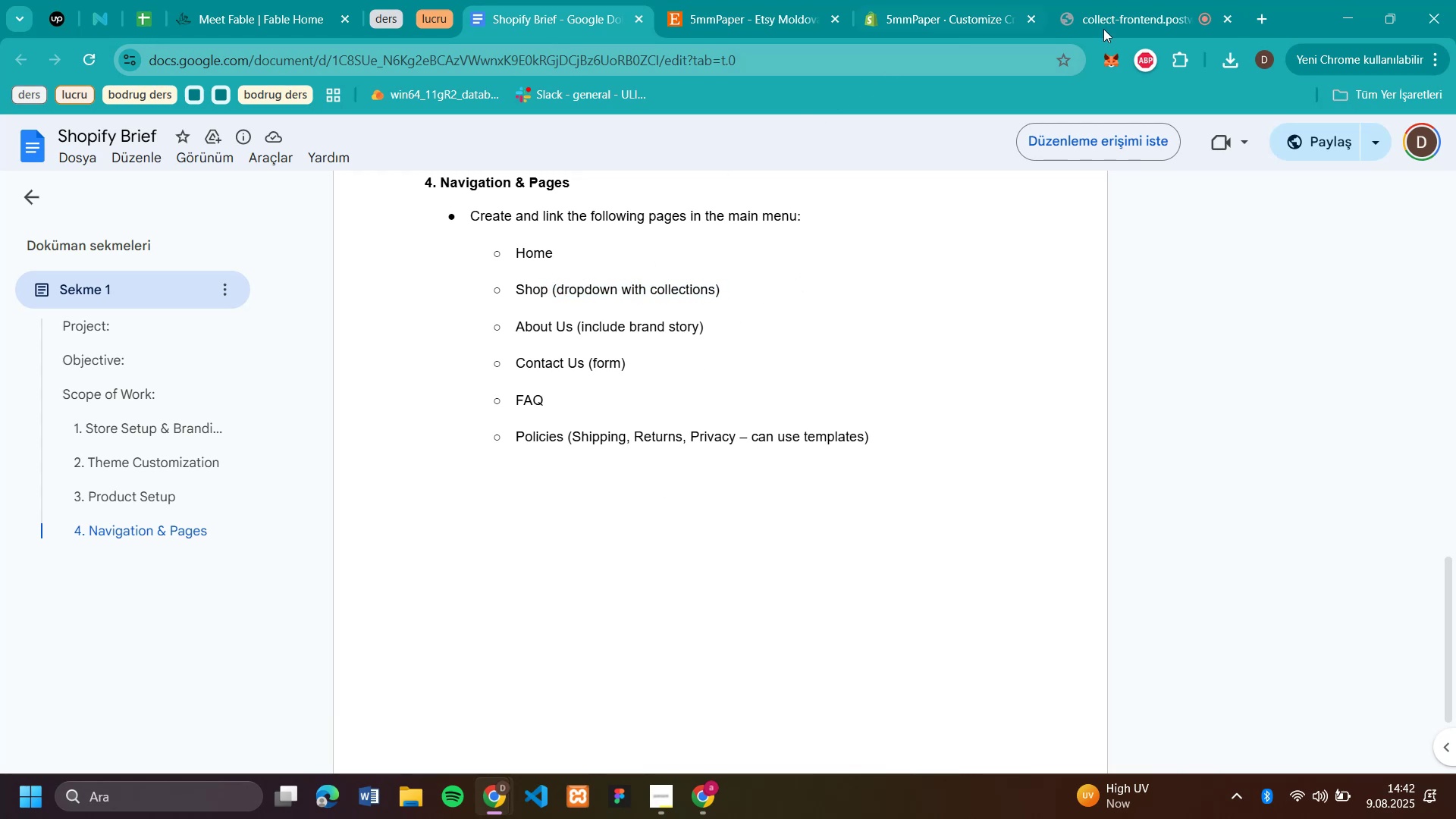 
left_click([949, 19])
 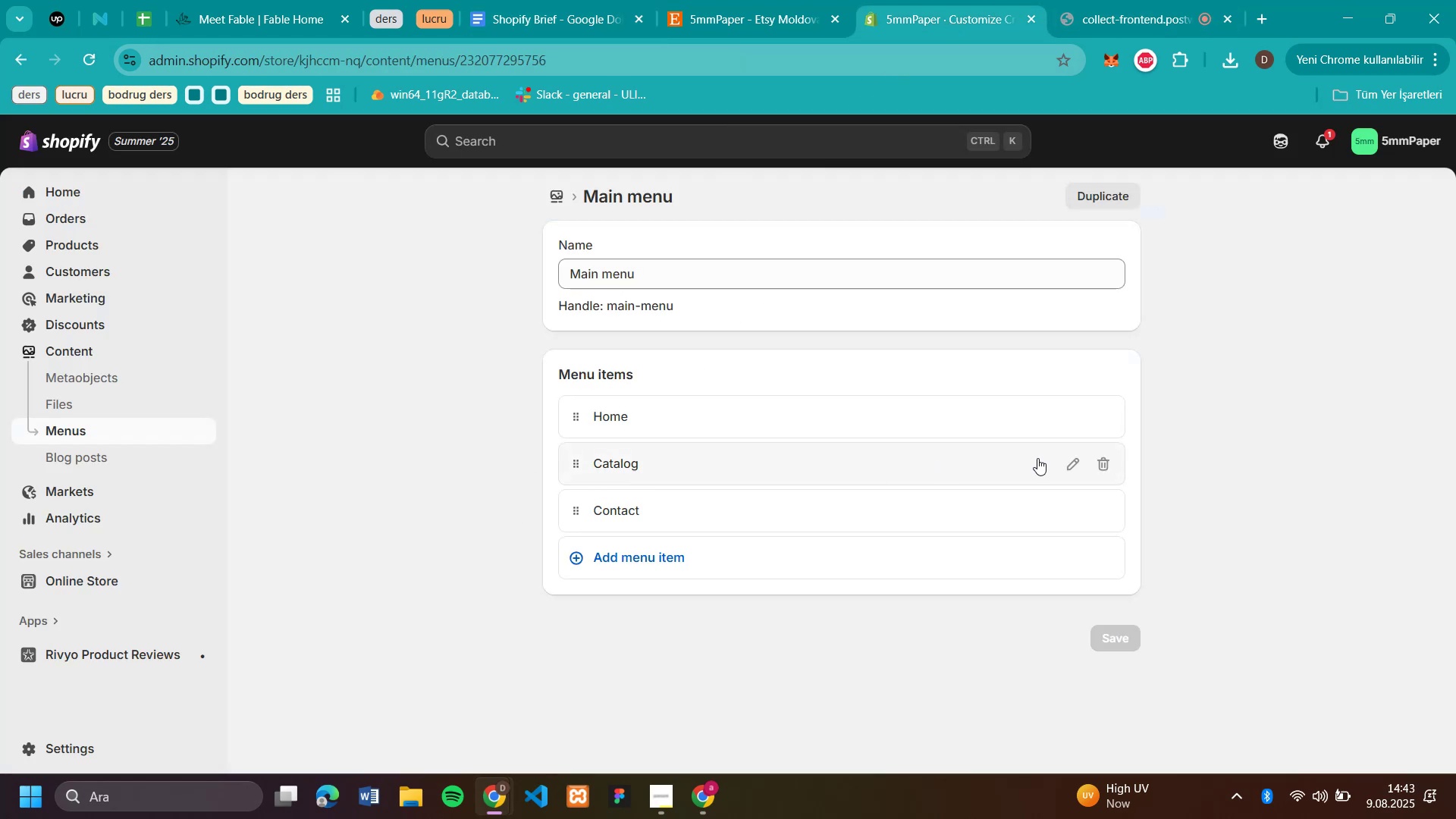 
left_click([1074, 458])
 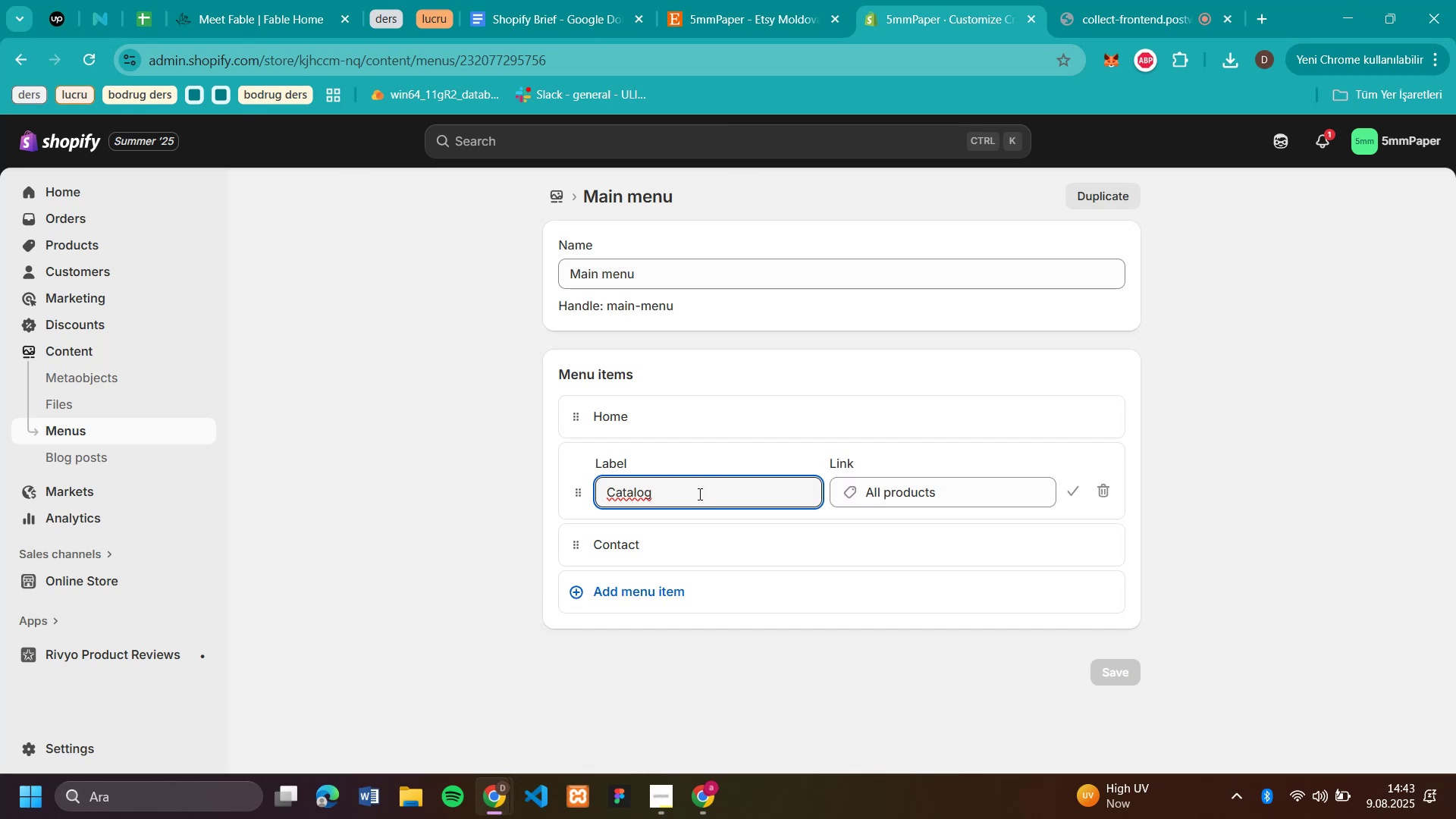 
wait(6.53)
 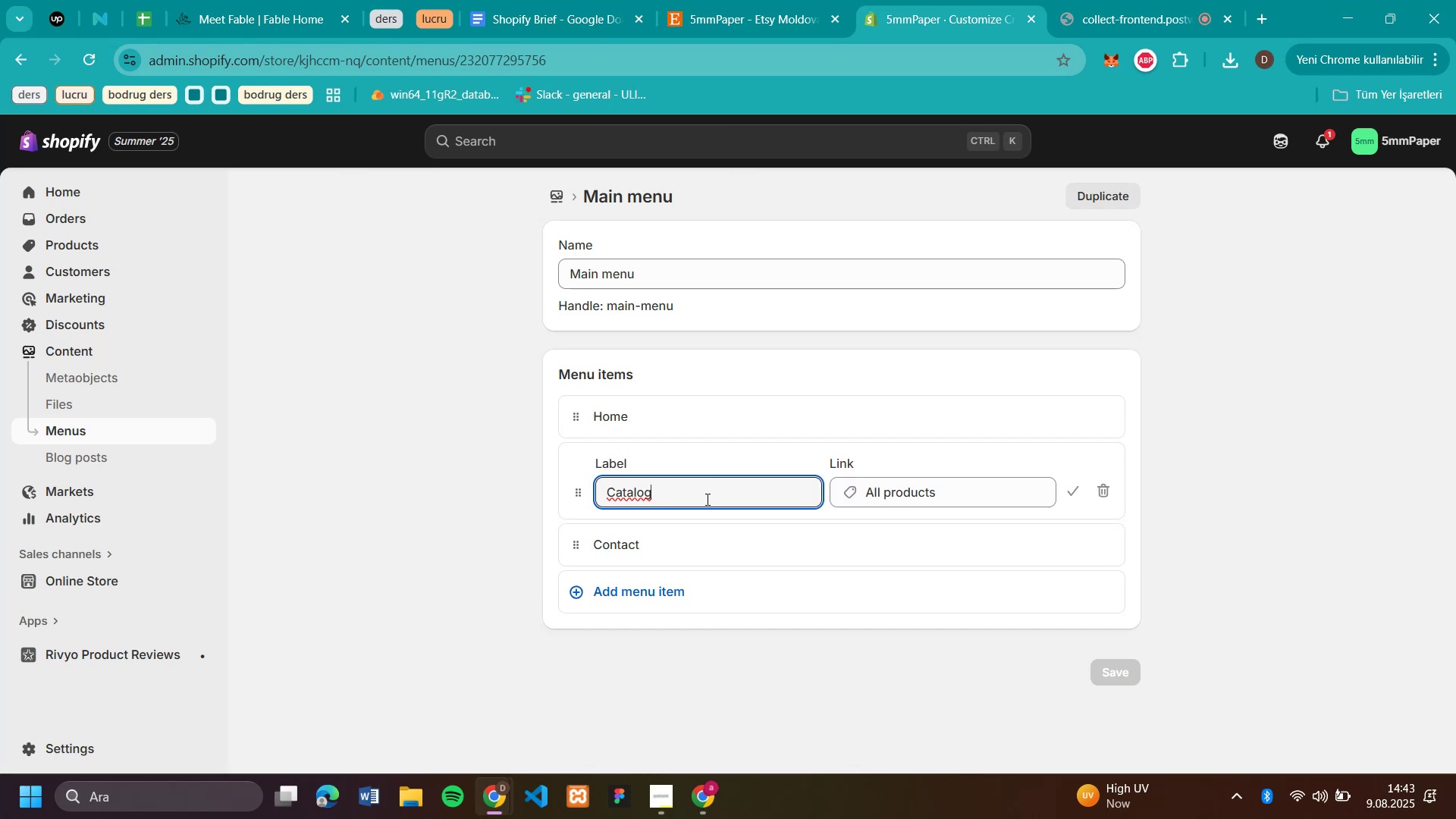 
left_click_drag(start_coordinate=[698, 494], to_coordinate=[604, 497])
 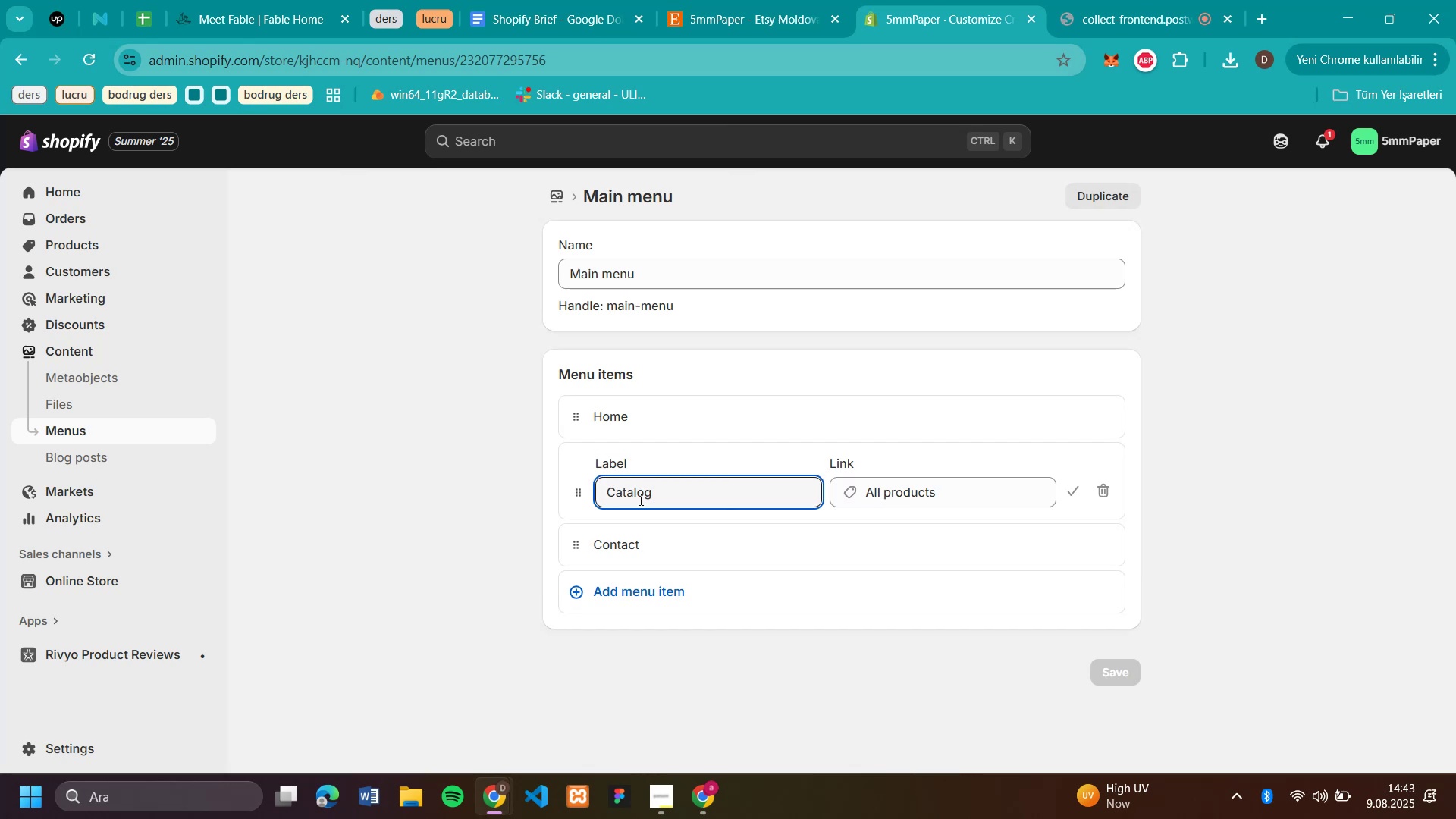 
left_click_drag(start_coordinate=[664, 495], to_coordinate=[604, 495])
 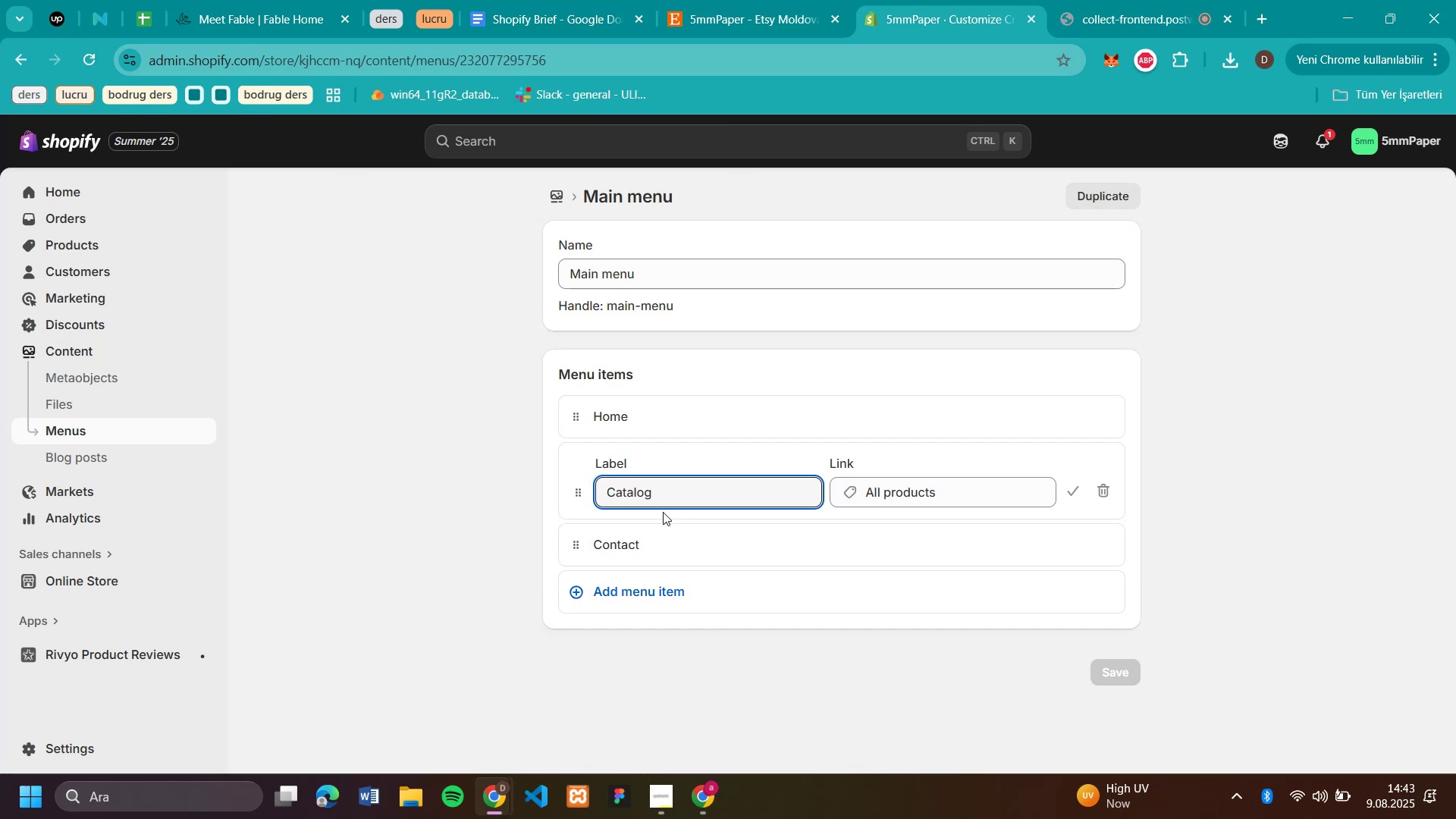 
type(Shop)
 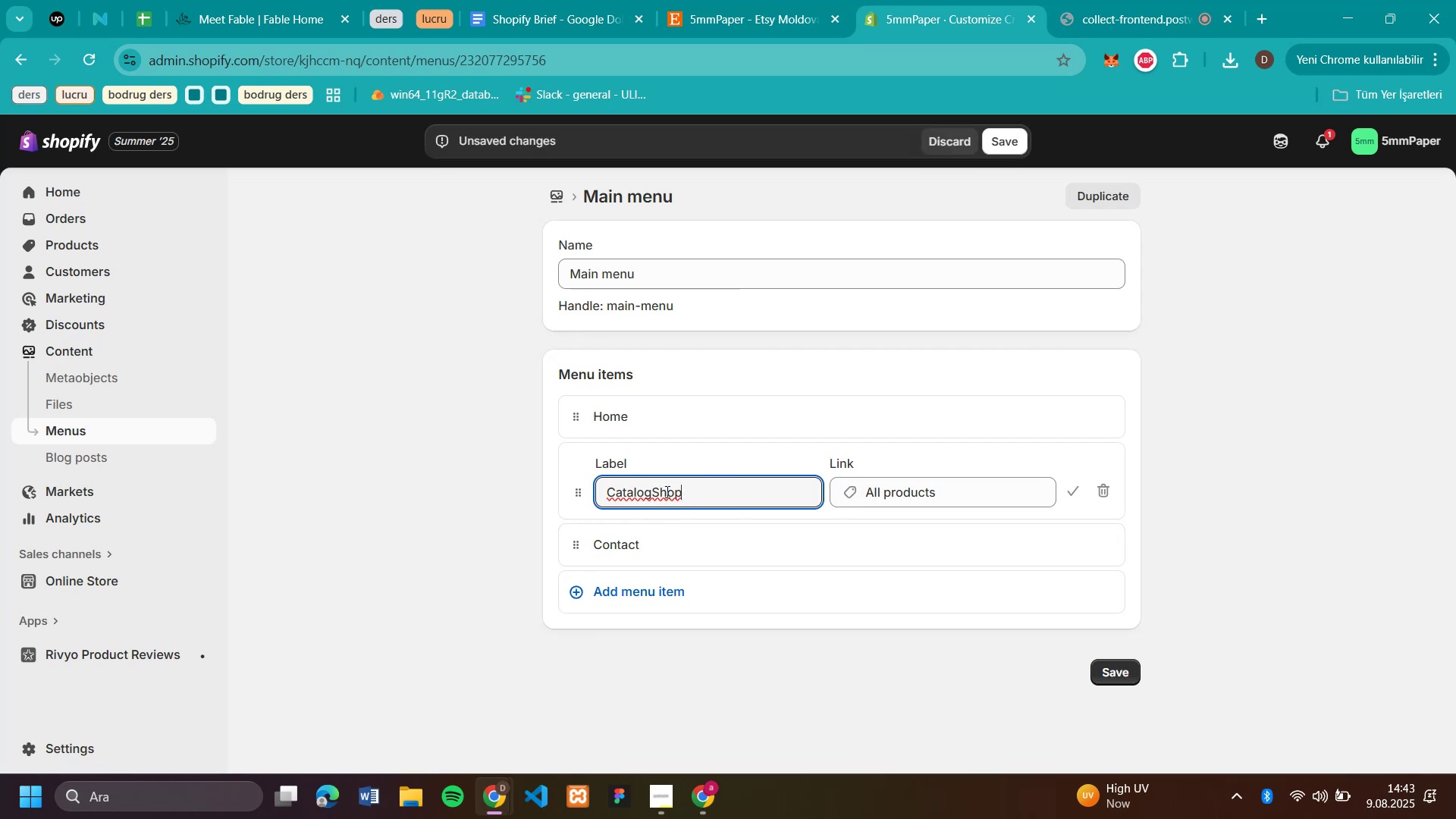 
left_click([656, 488])
 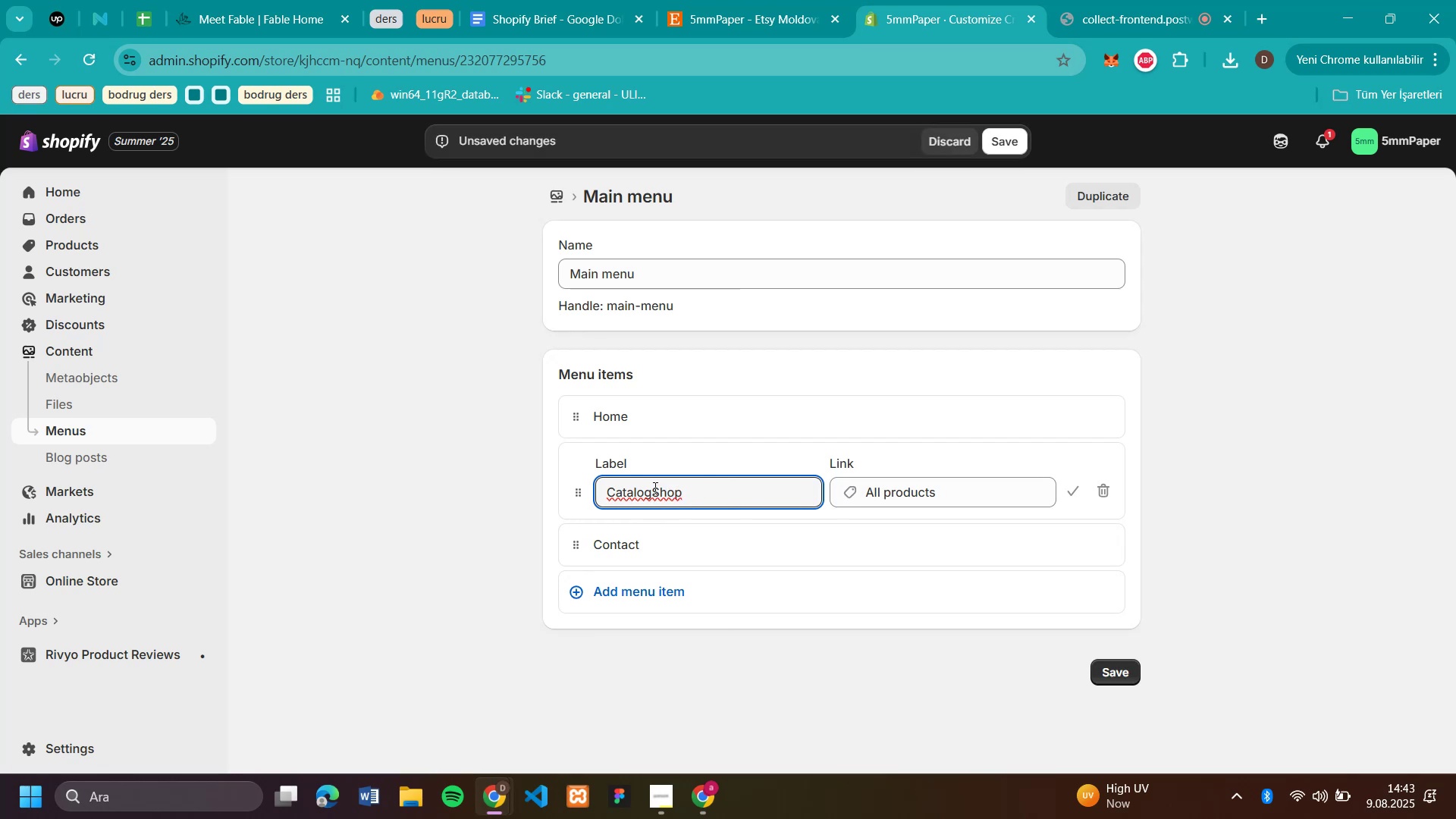 
left_click([654, 488])
 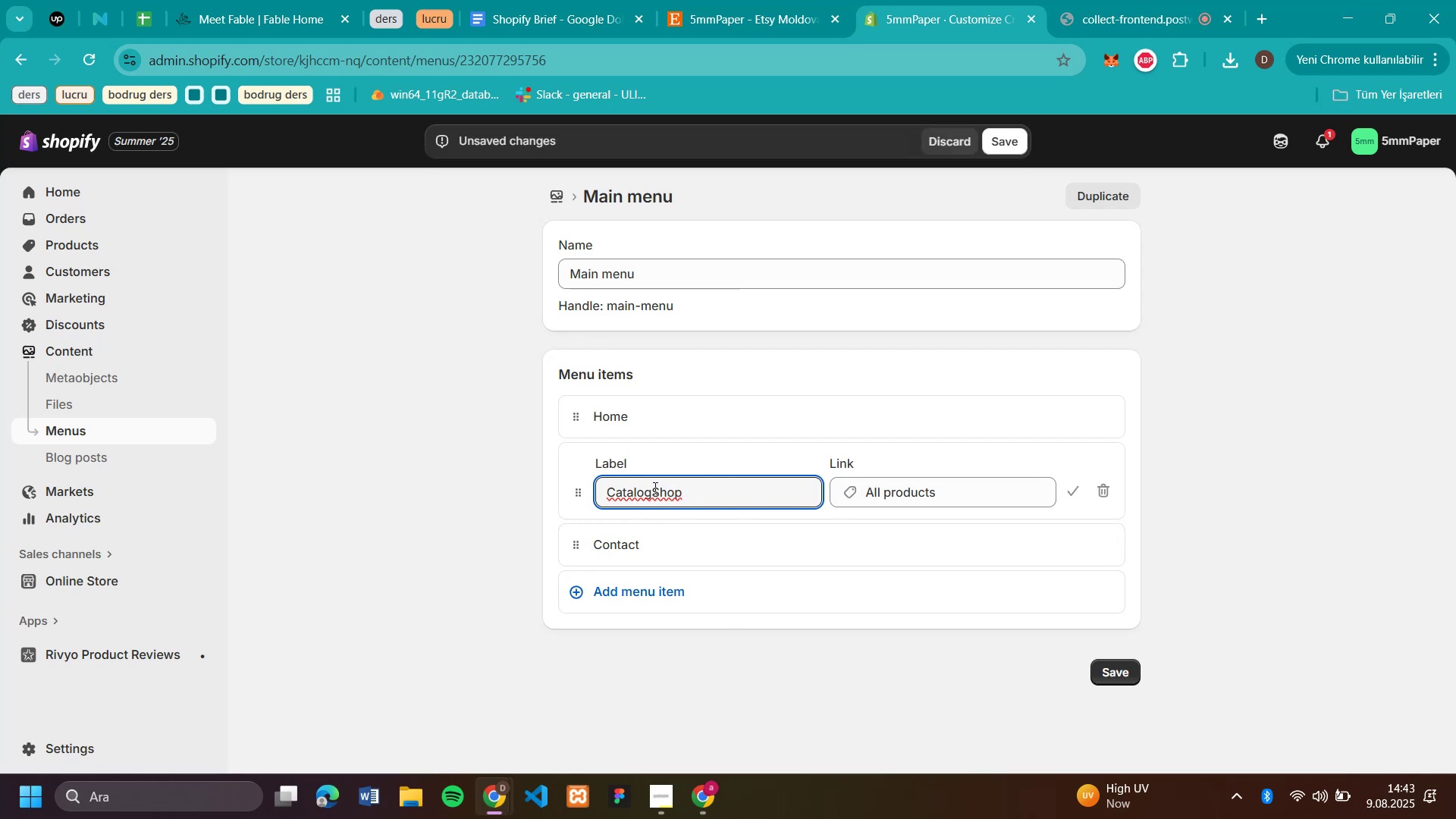 
hold_key(key=Backspace, duration=0.86)
 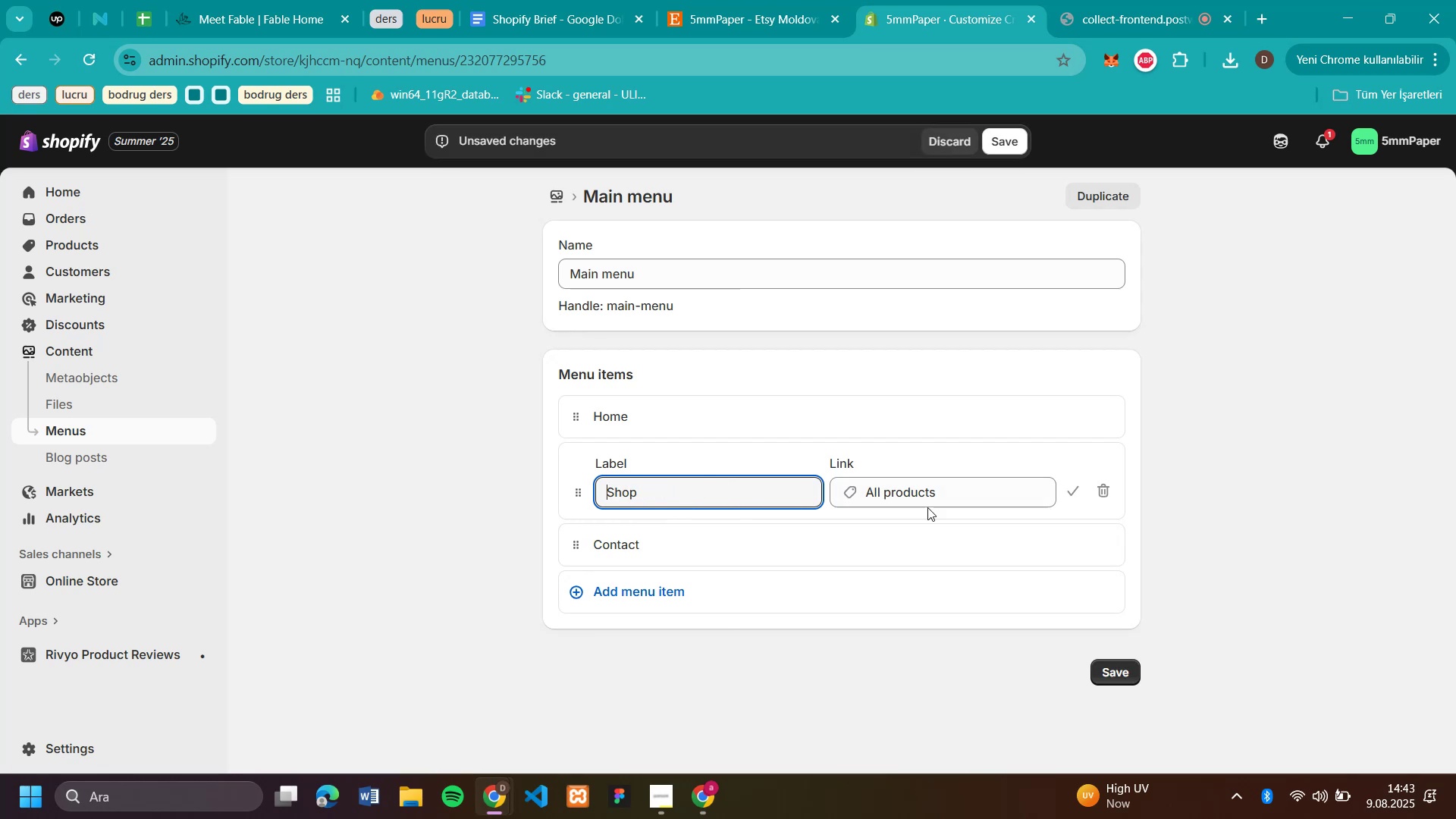 
left_click([956, 494])
 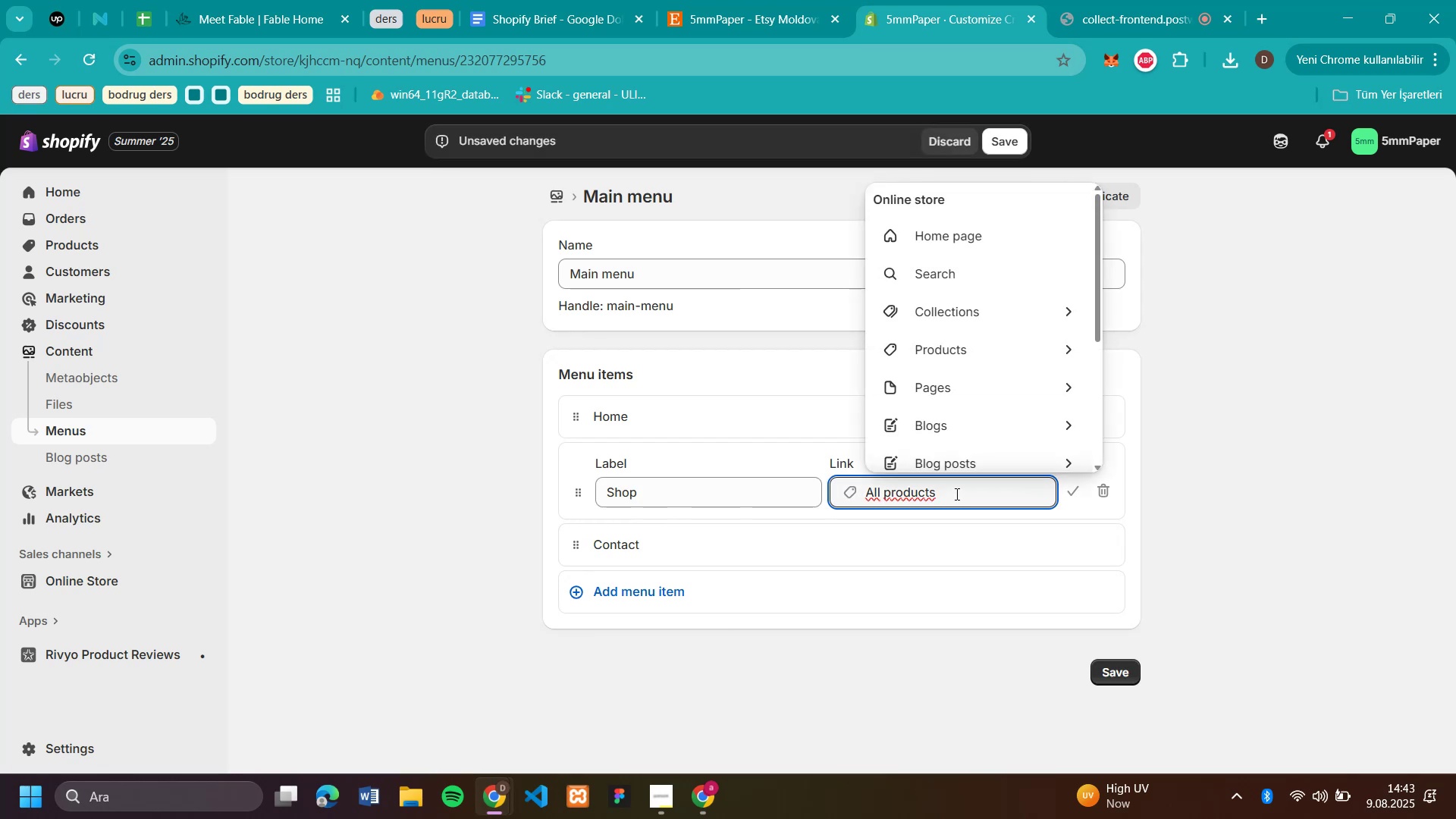 
left_click_drag(start_coordinate=[956, 494], to_coordinate=[832, 499])
 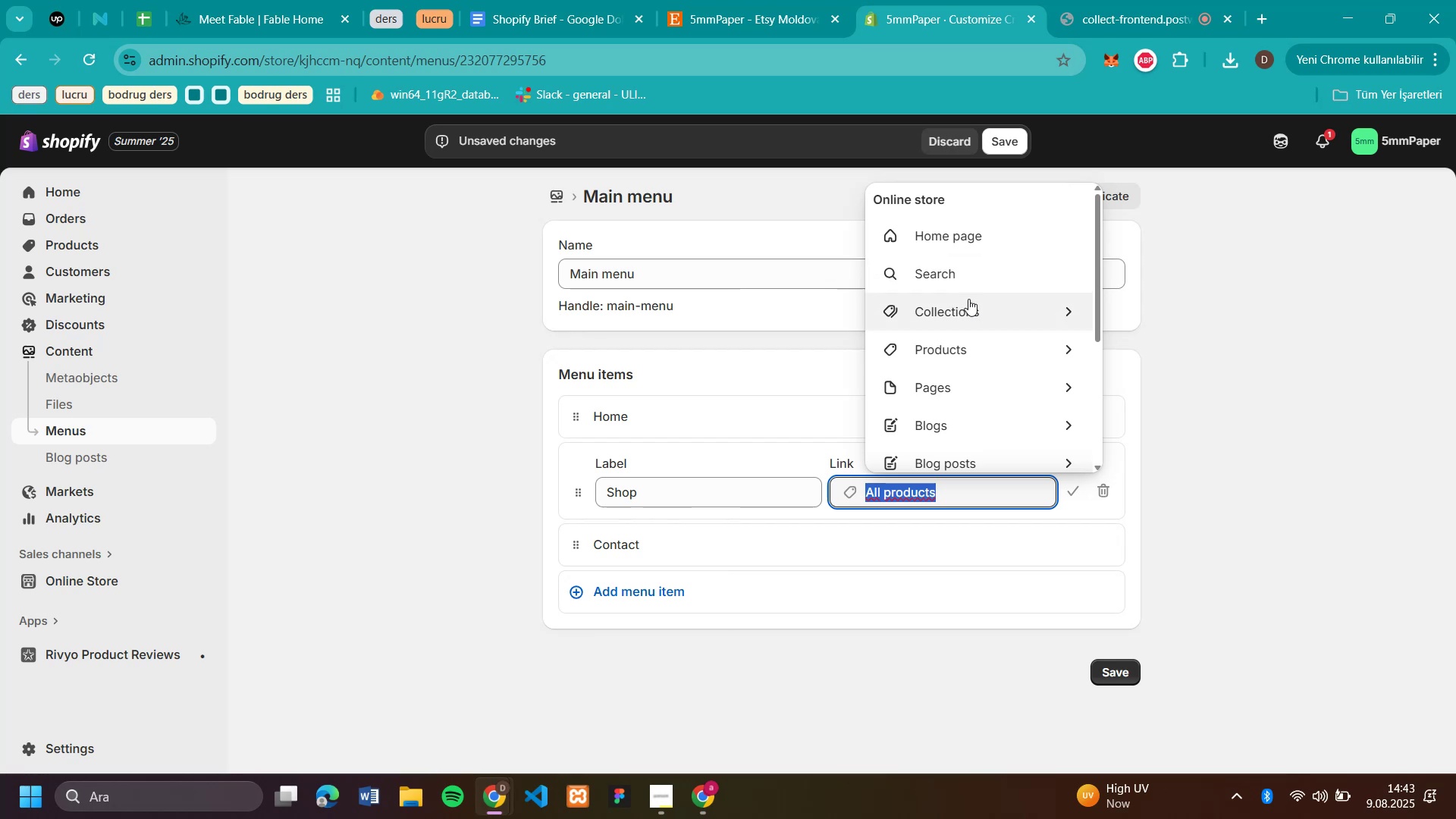 
left_click([962, 304])
 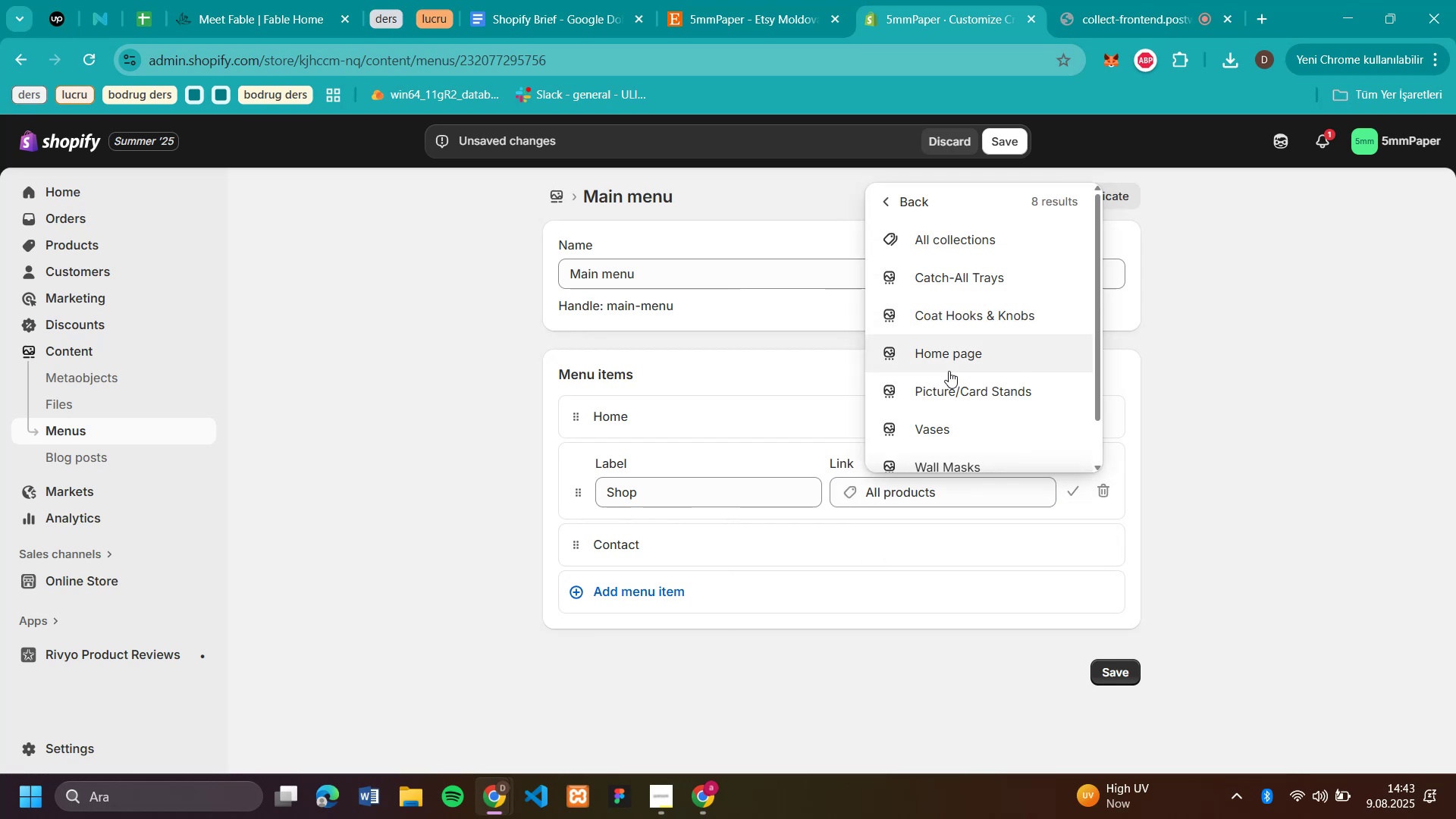 
scroll: coordinate [996, 362], scroll_direction: down, amount: 5.0
 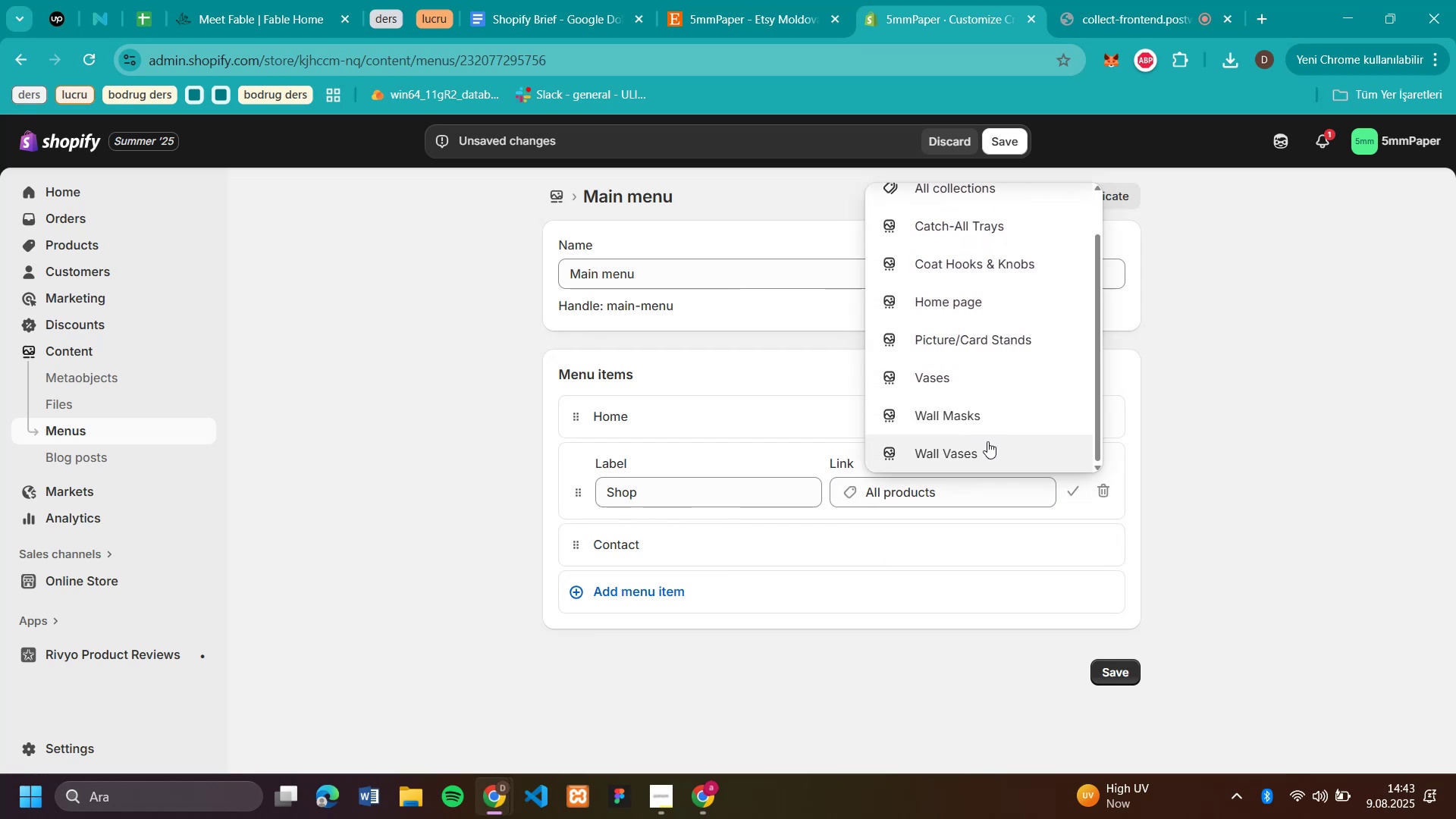 
scroll: coordinate [990, 401], scroll_direction: up, amount: 5.0
 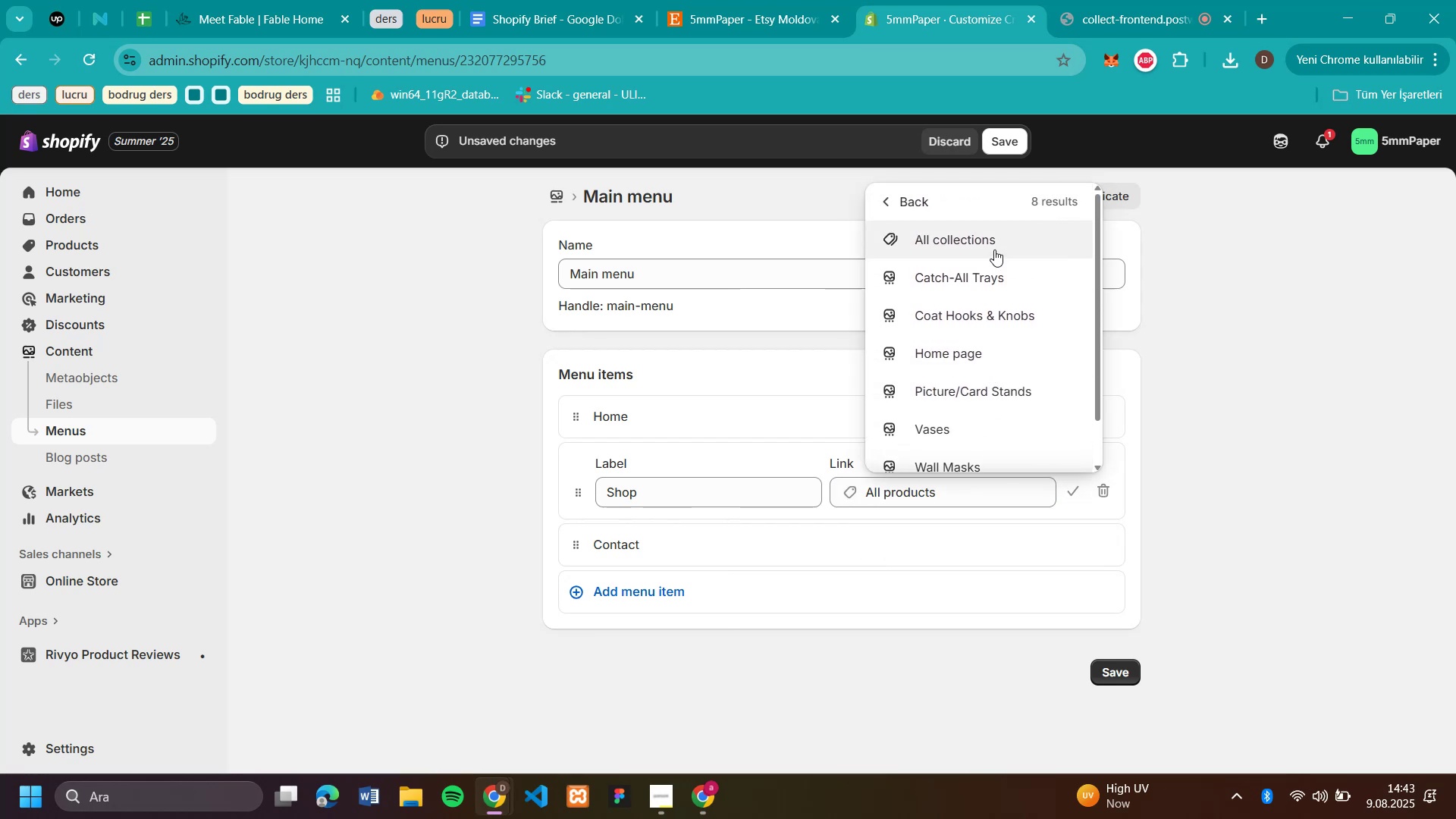 
left_click([993, 243])
 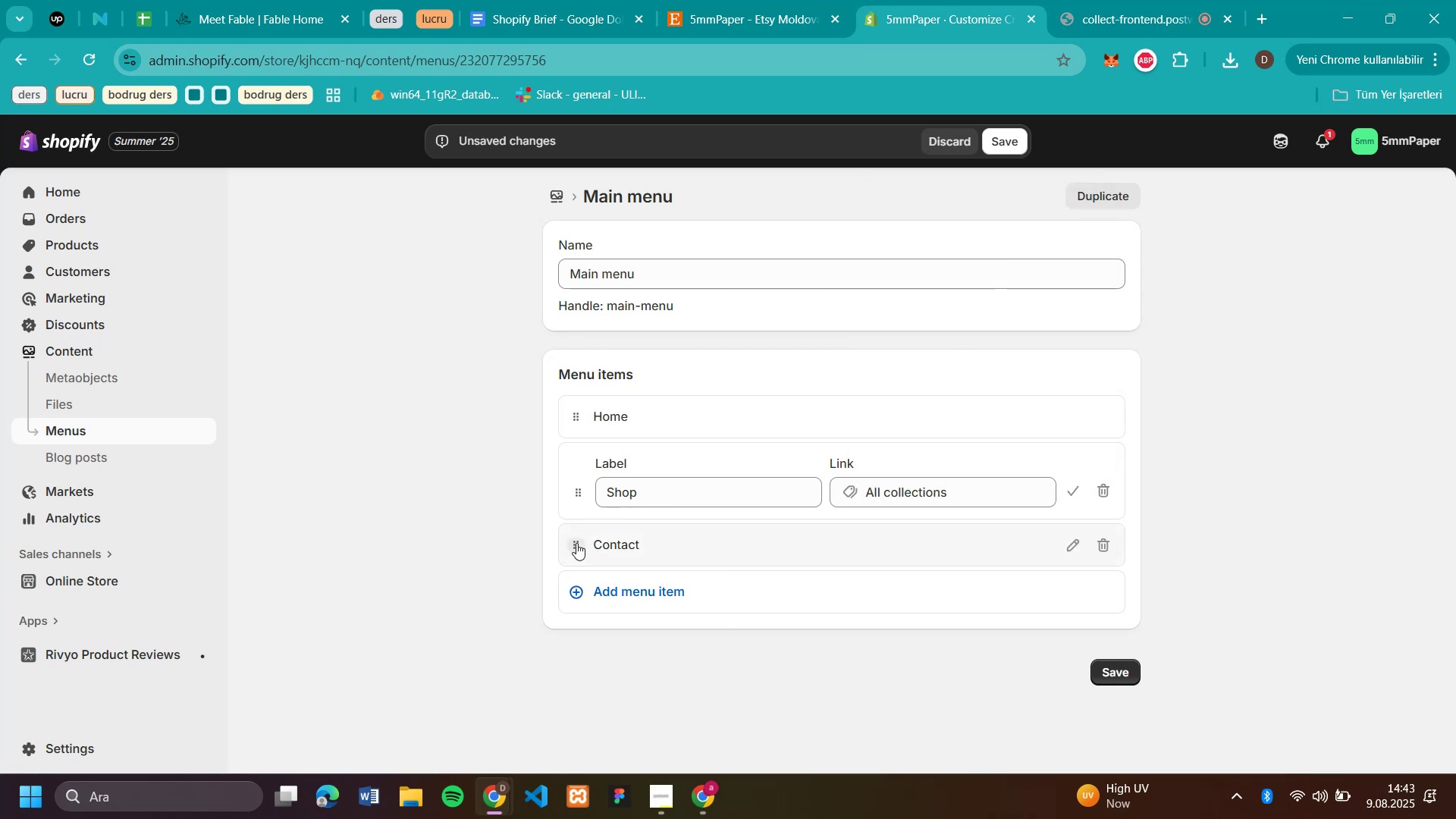 
wait(8.86)
 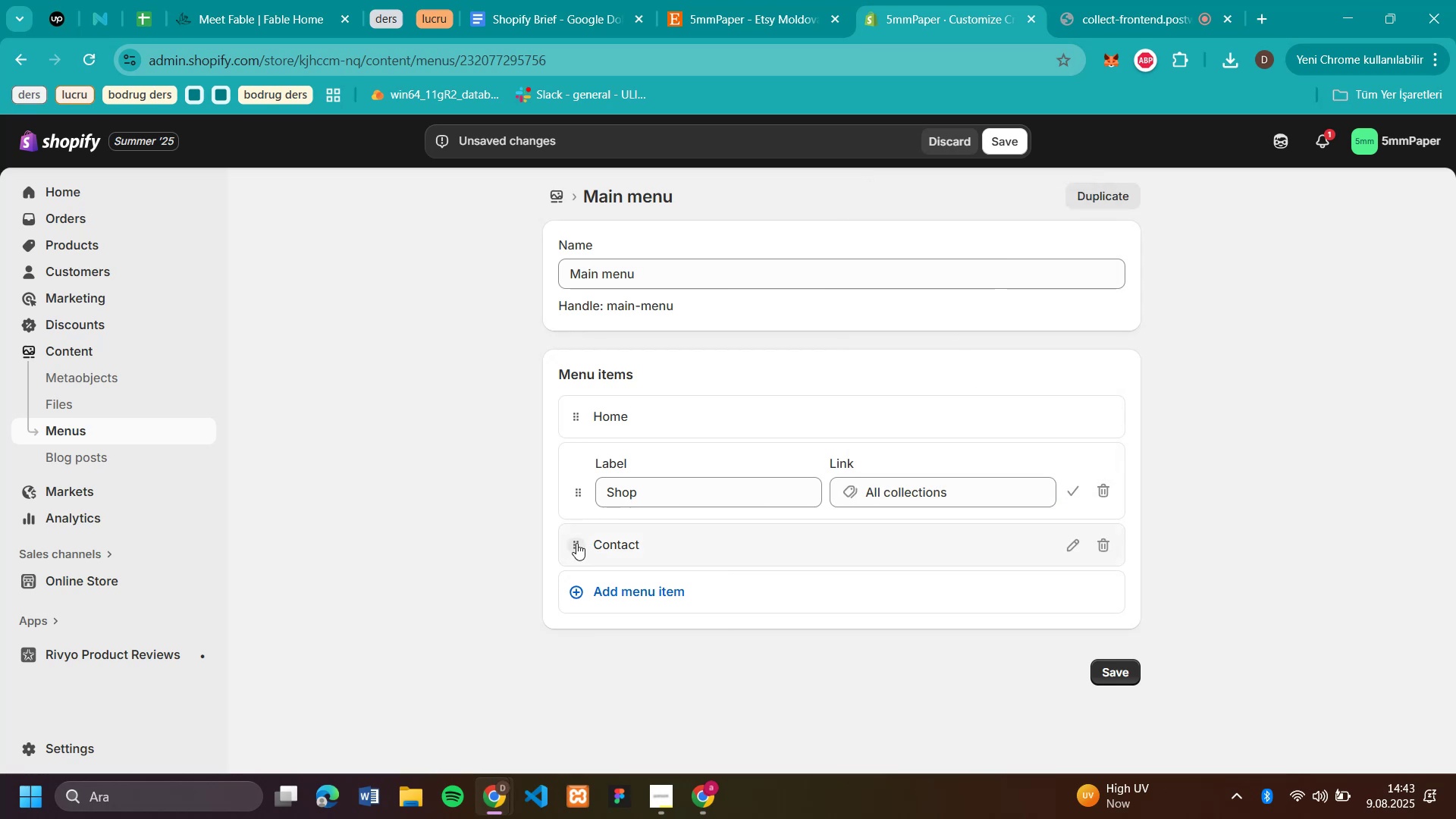 
left_click([1071, 536])
 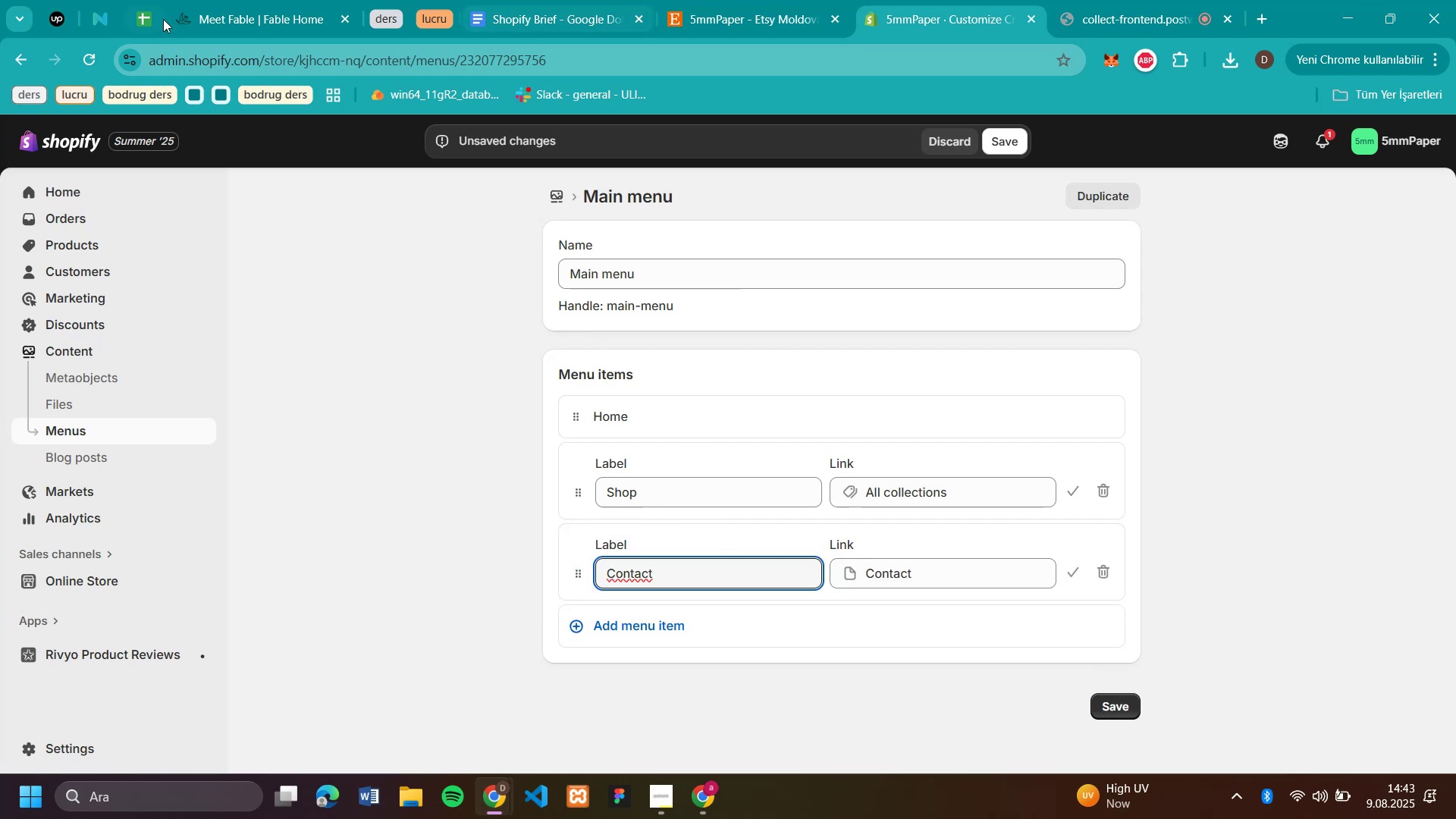 
left_click([512, 15])
 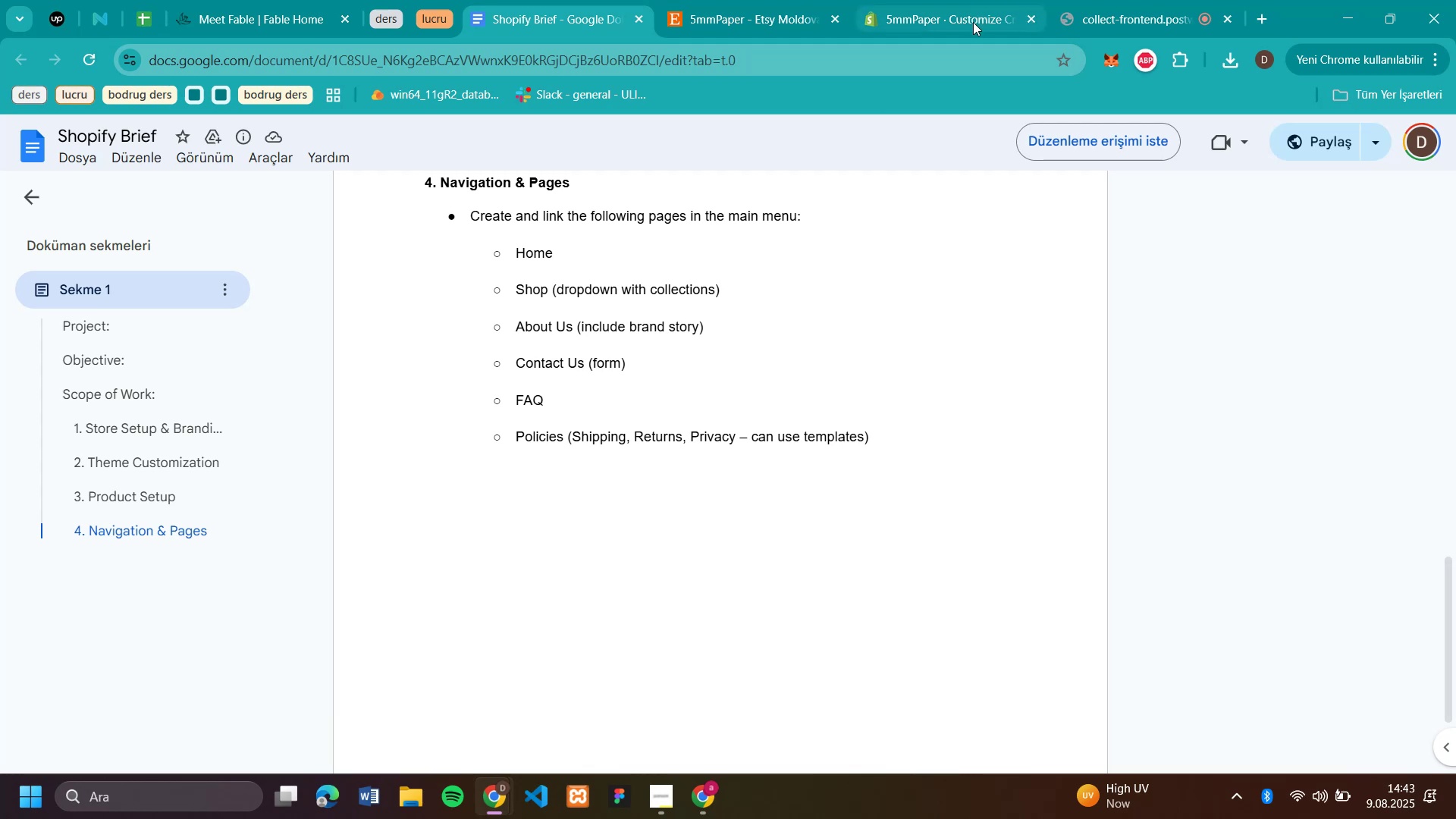 
wait(5.62)
 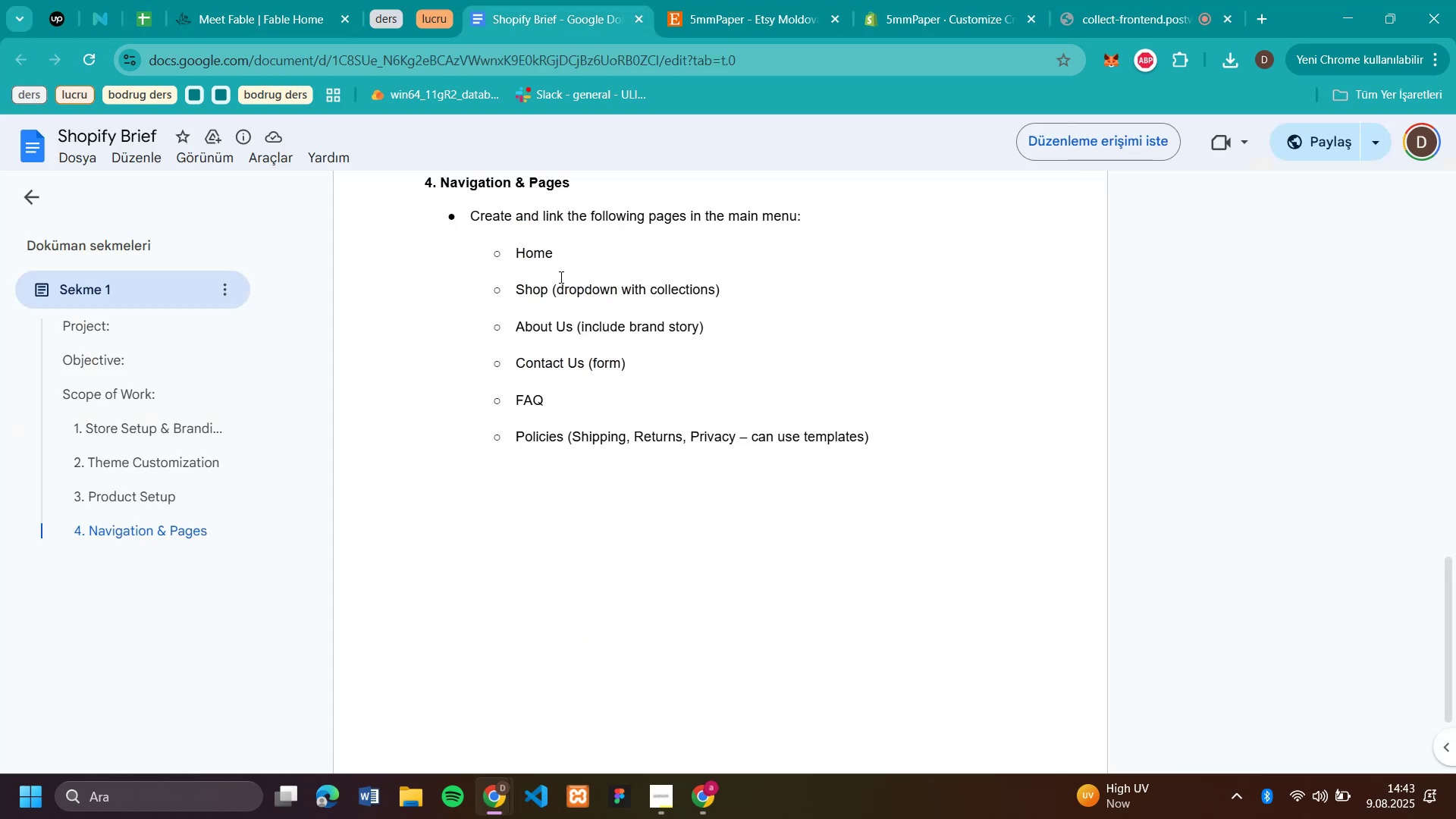 
left_click([968, 23])
 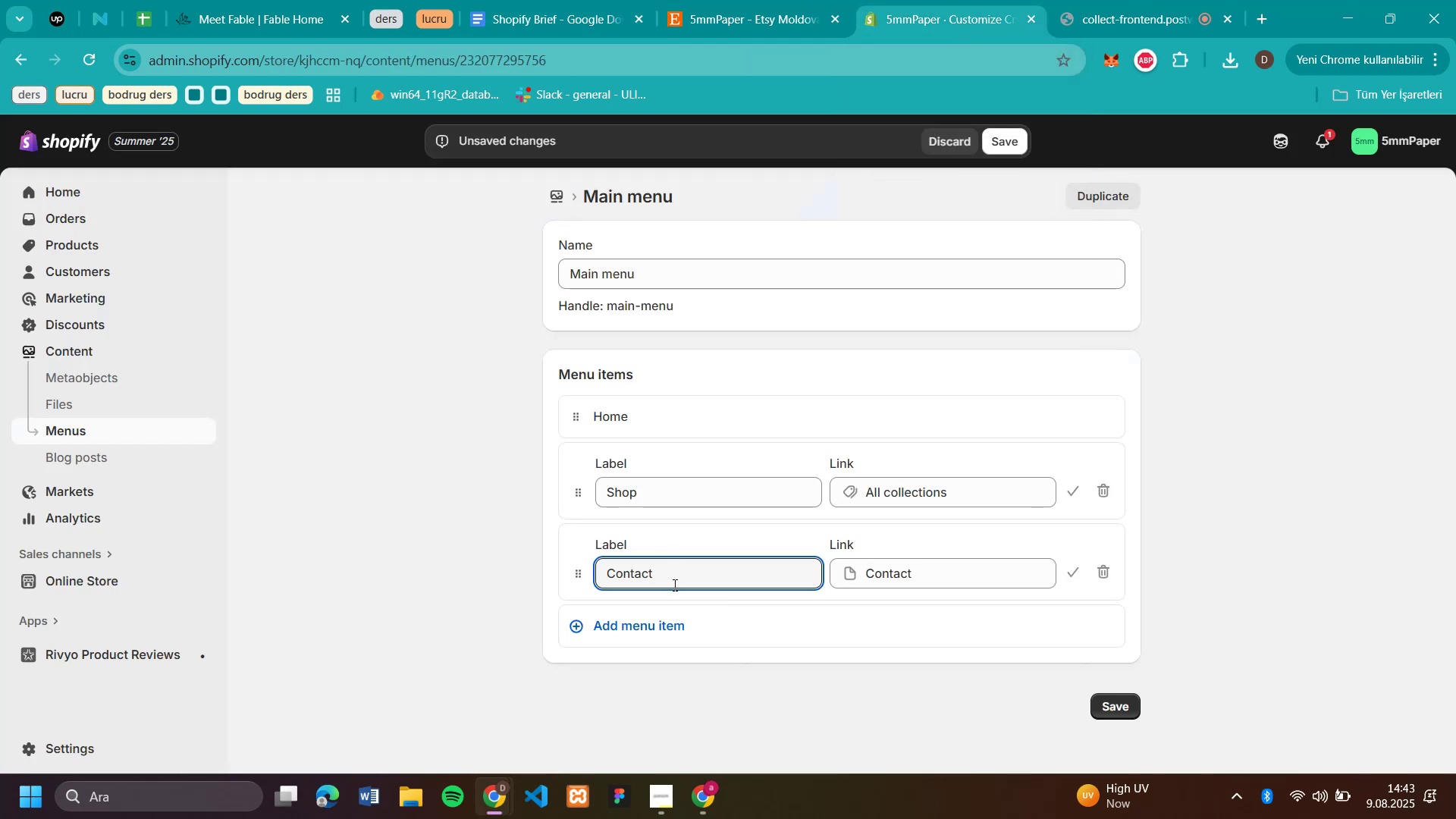 
key(Space)
 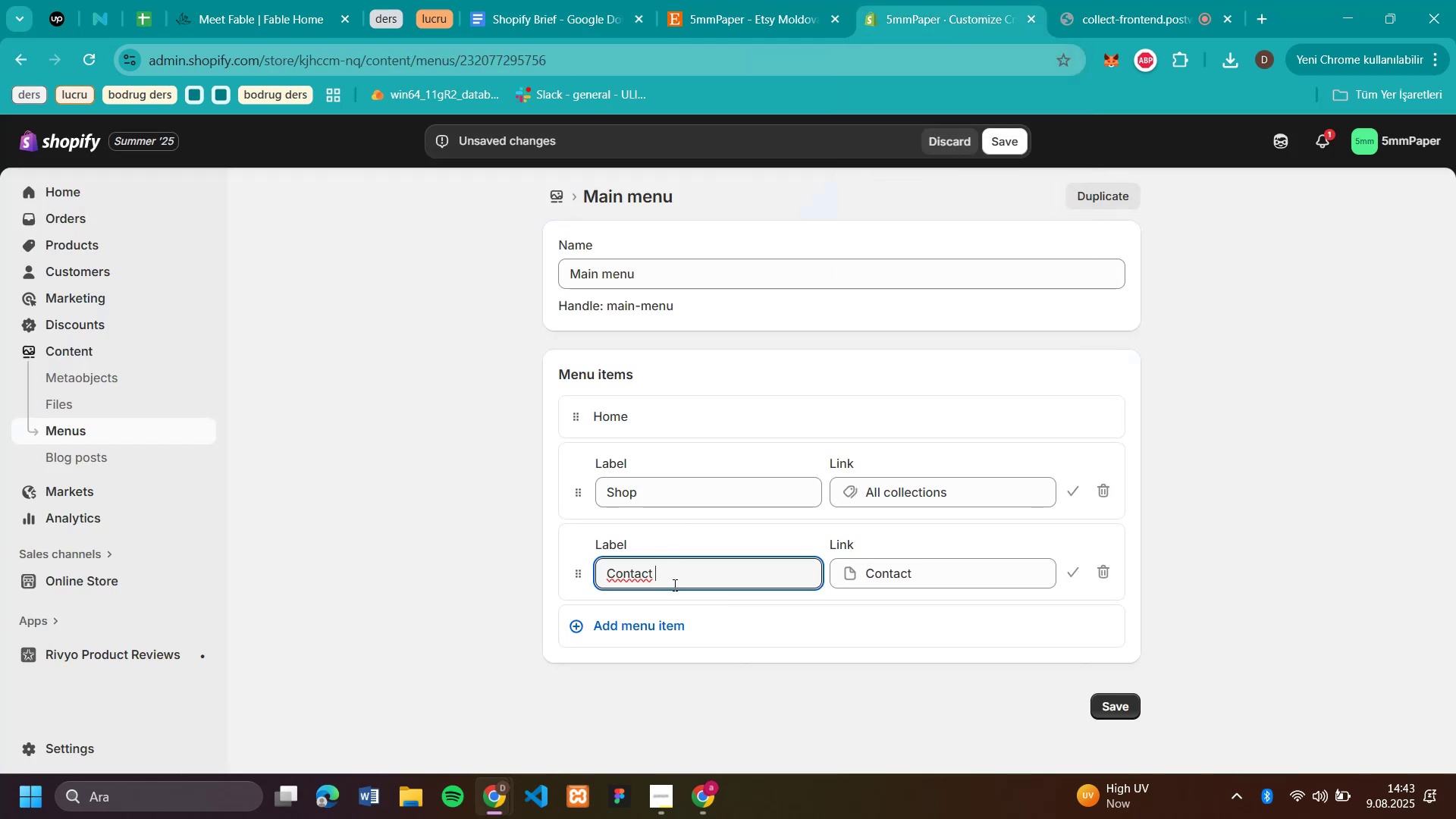 
key(CapsLock)
 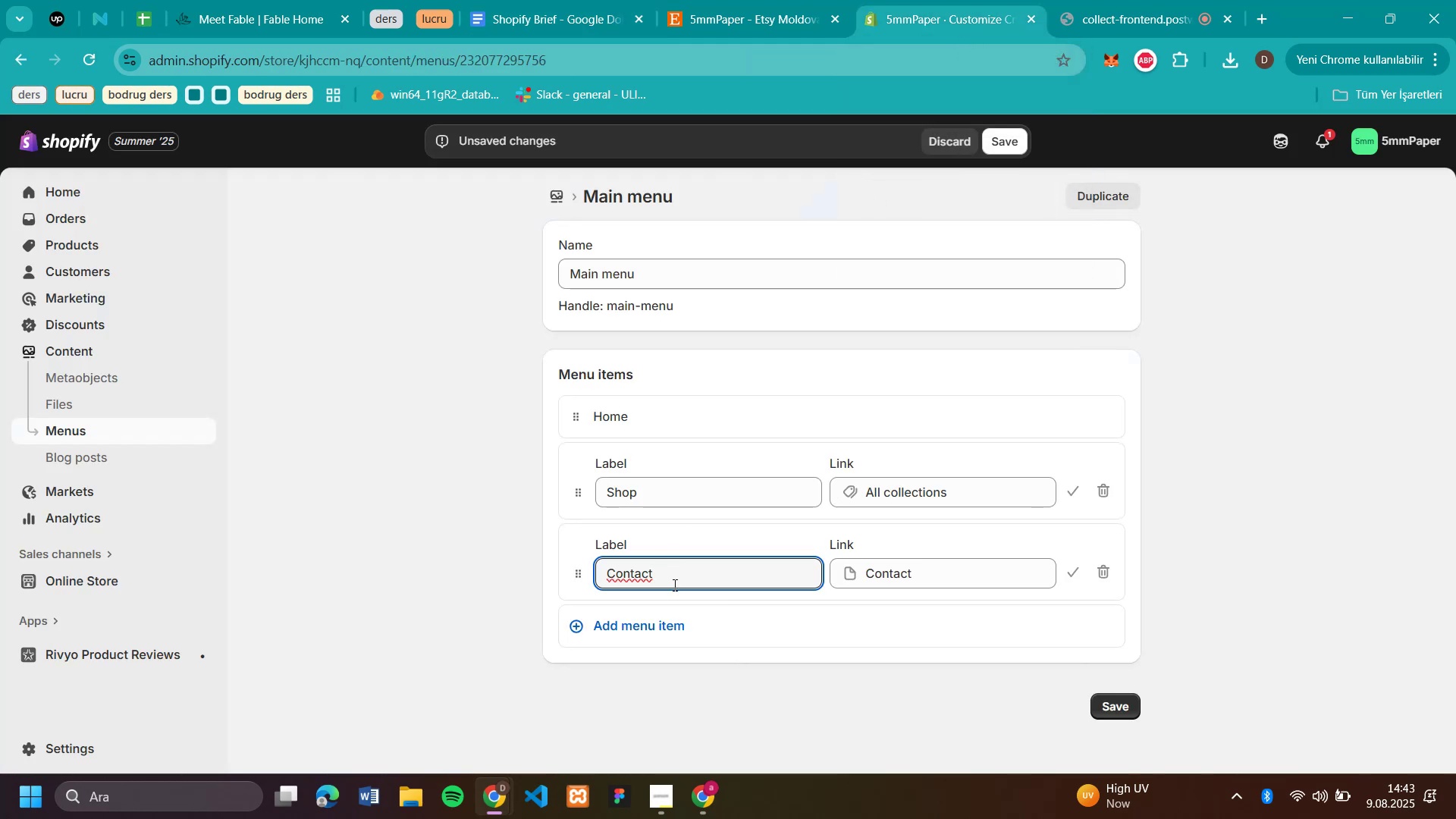 
key(U)
 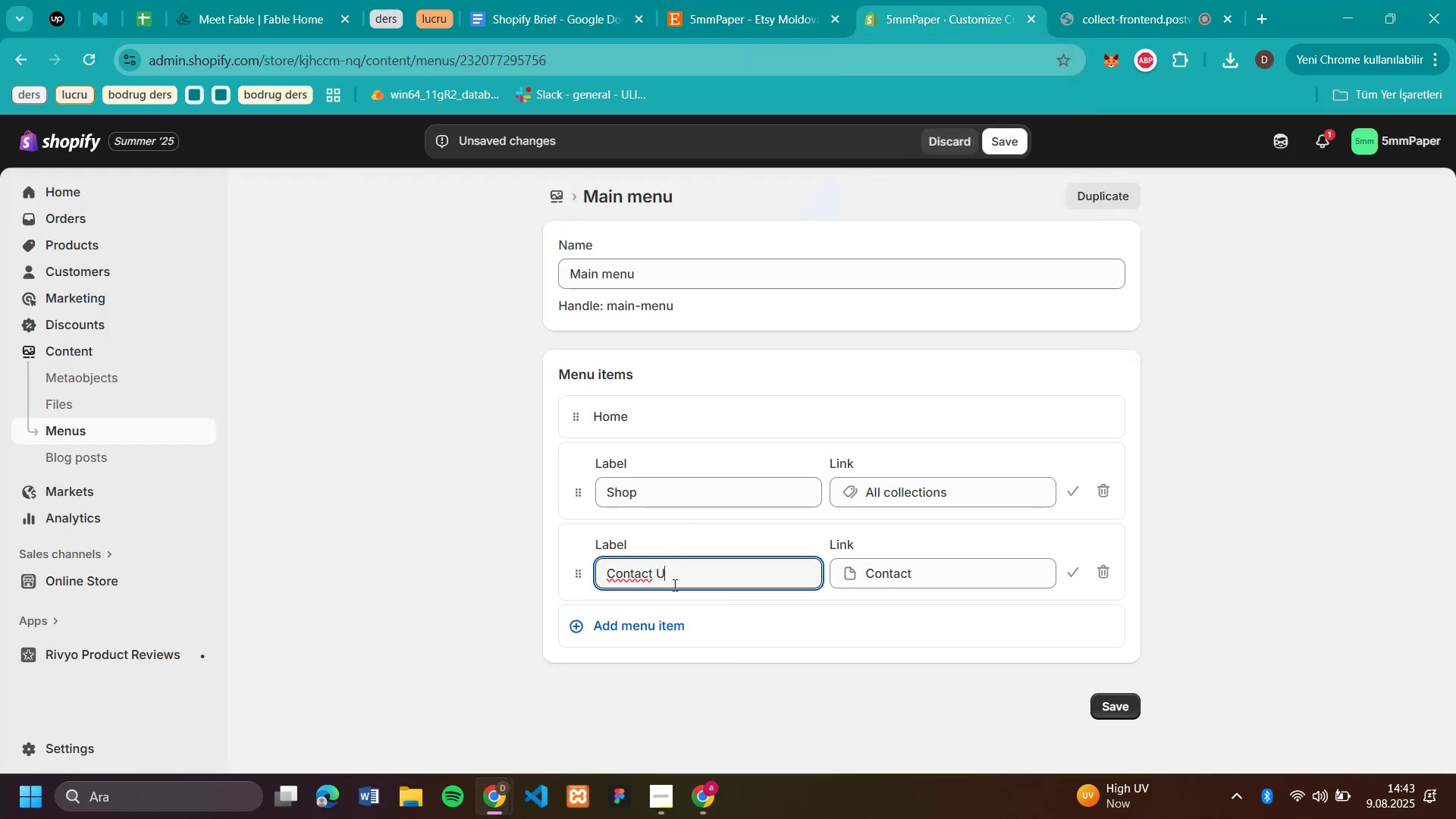 
key(CapsLock)
 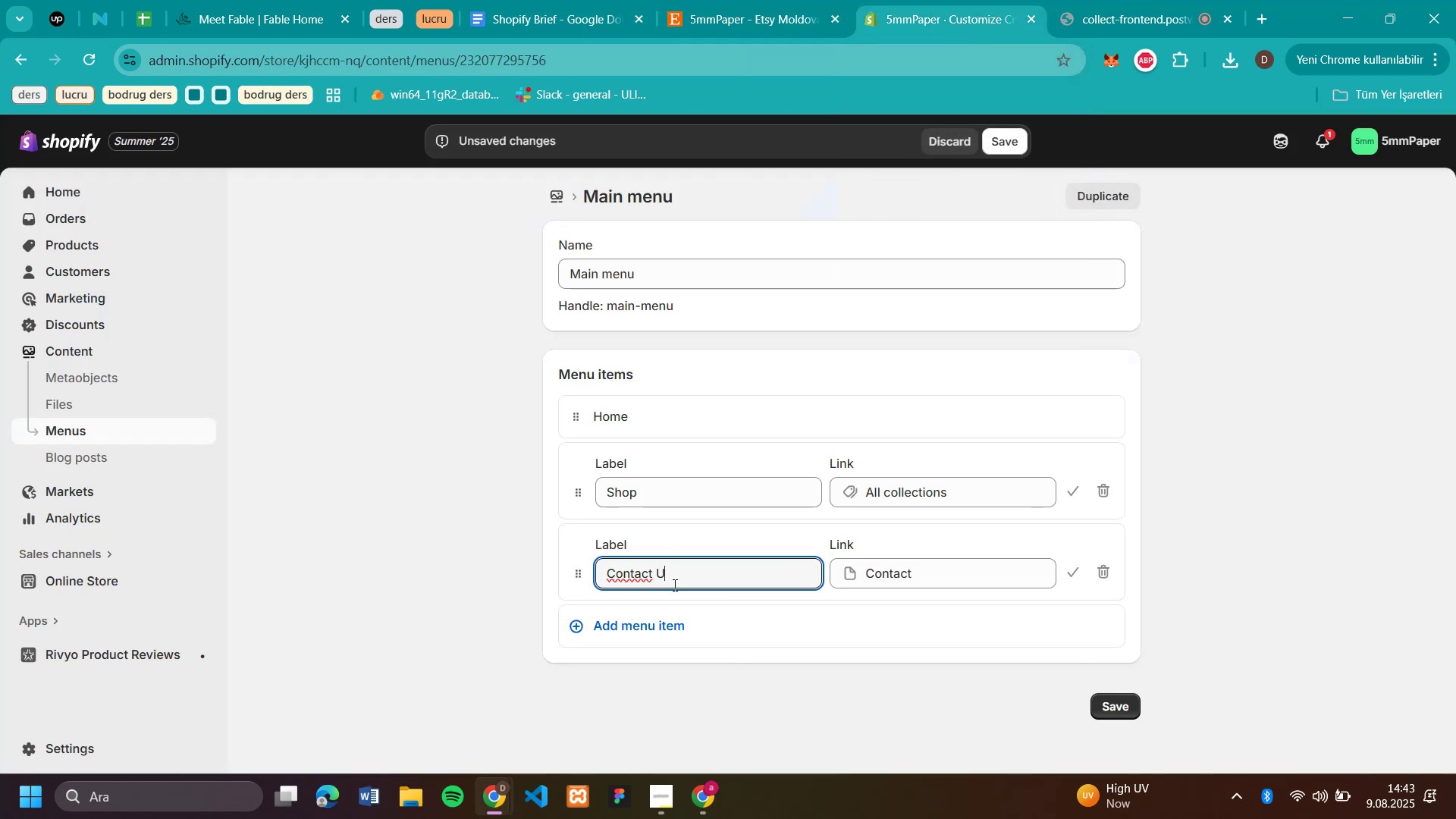 
key(S)
 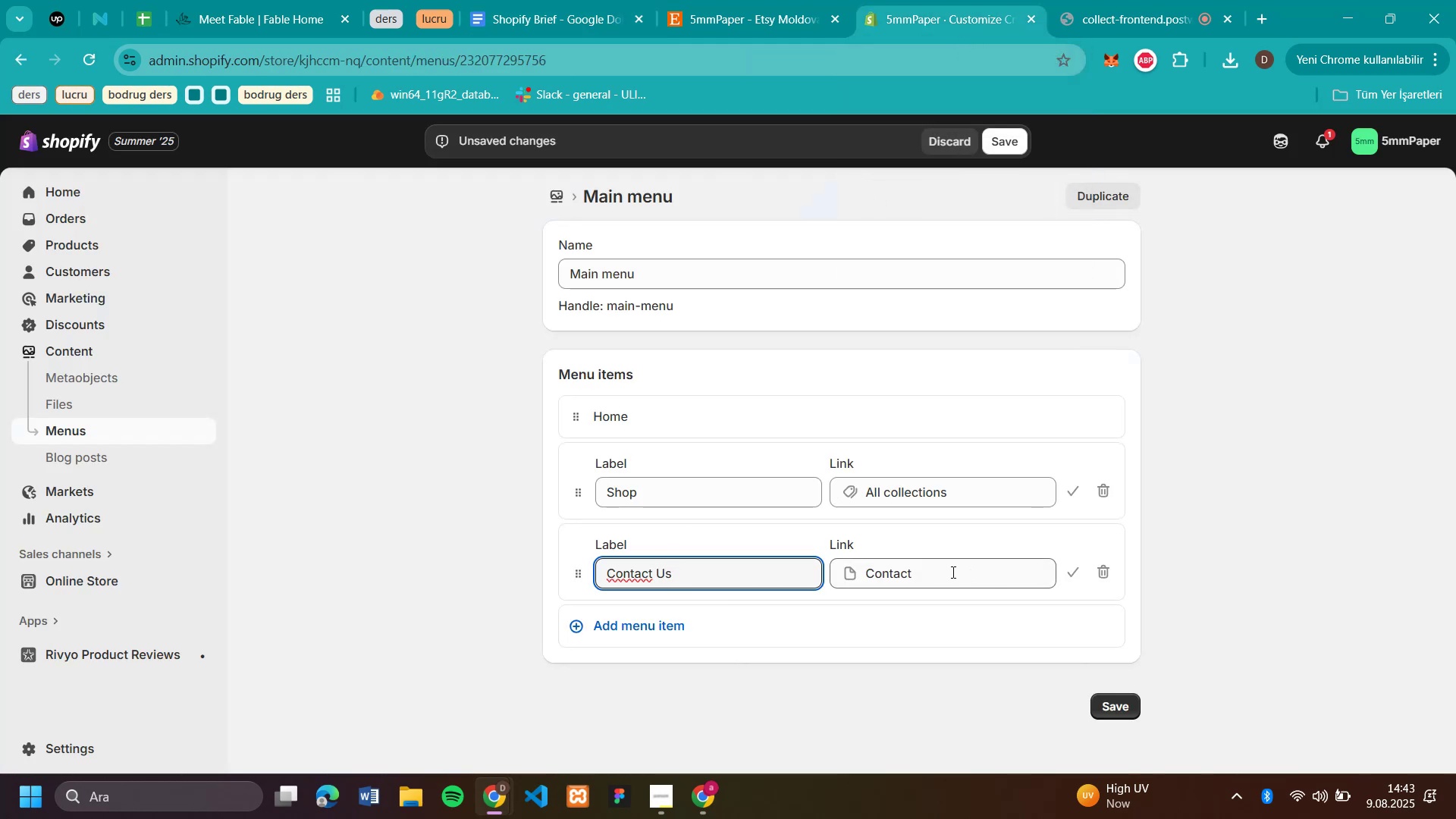 
left_click([637, 625])
 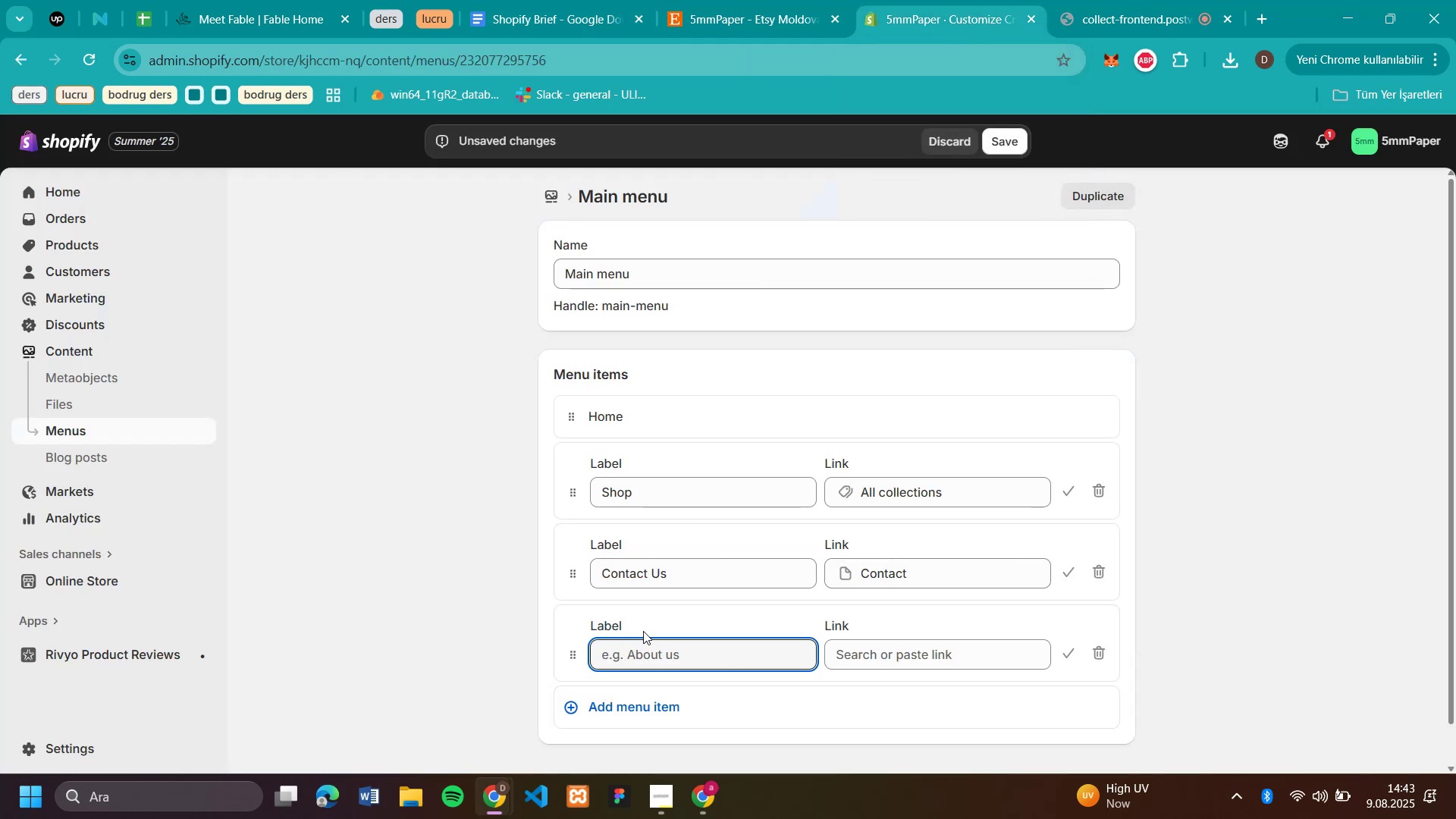 
type(About Us)
 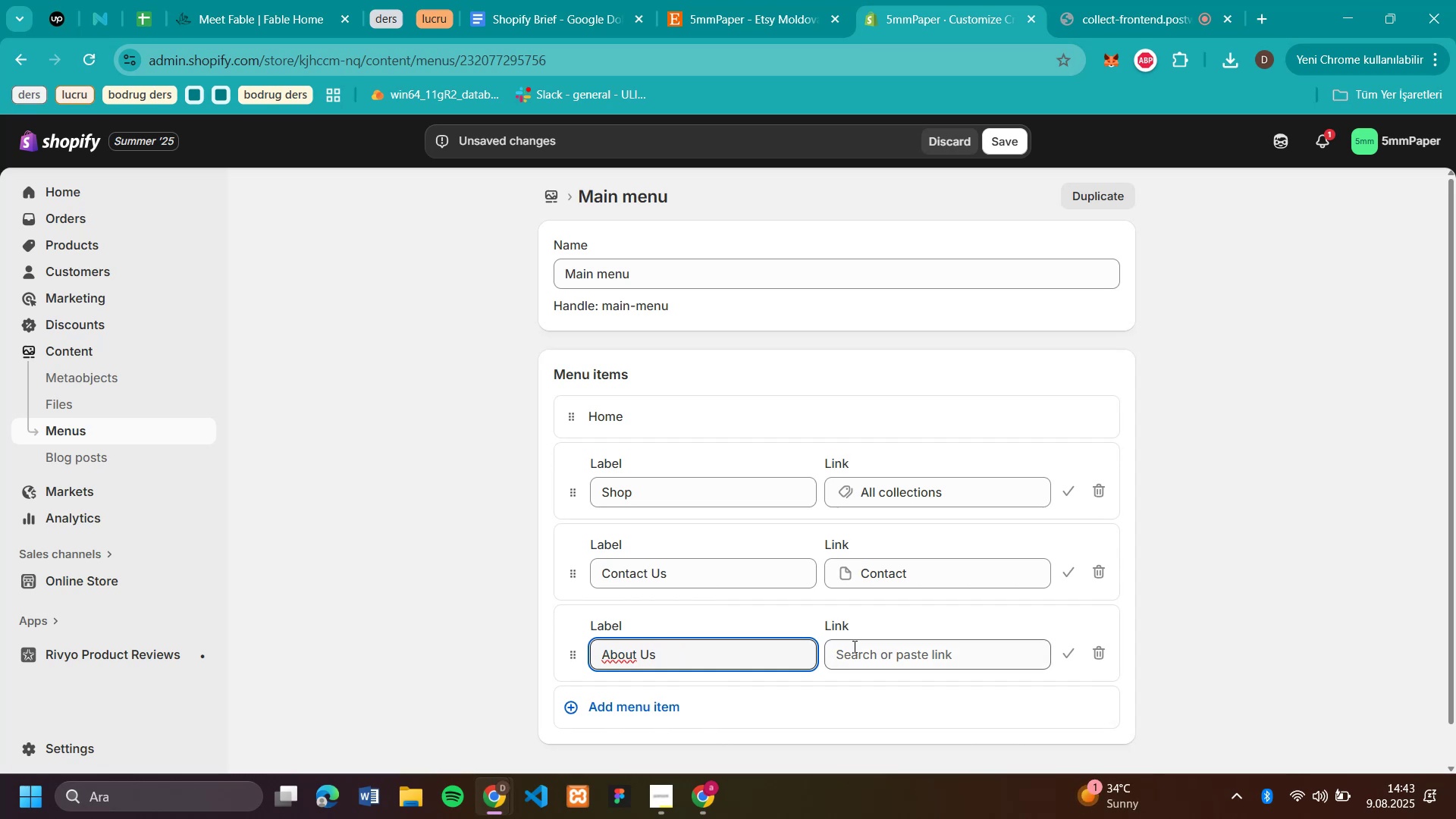 
left_click([865, 655])
 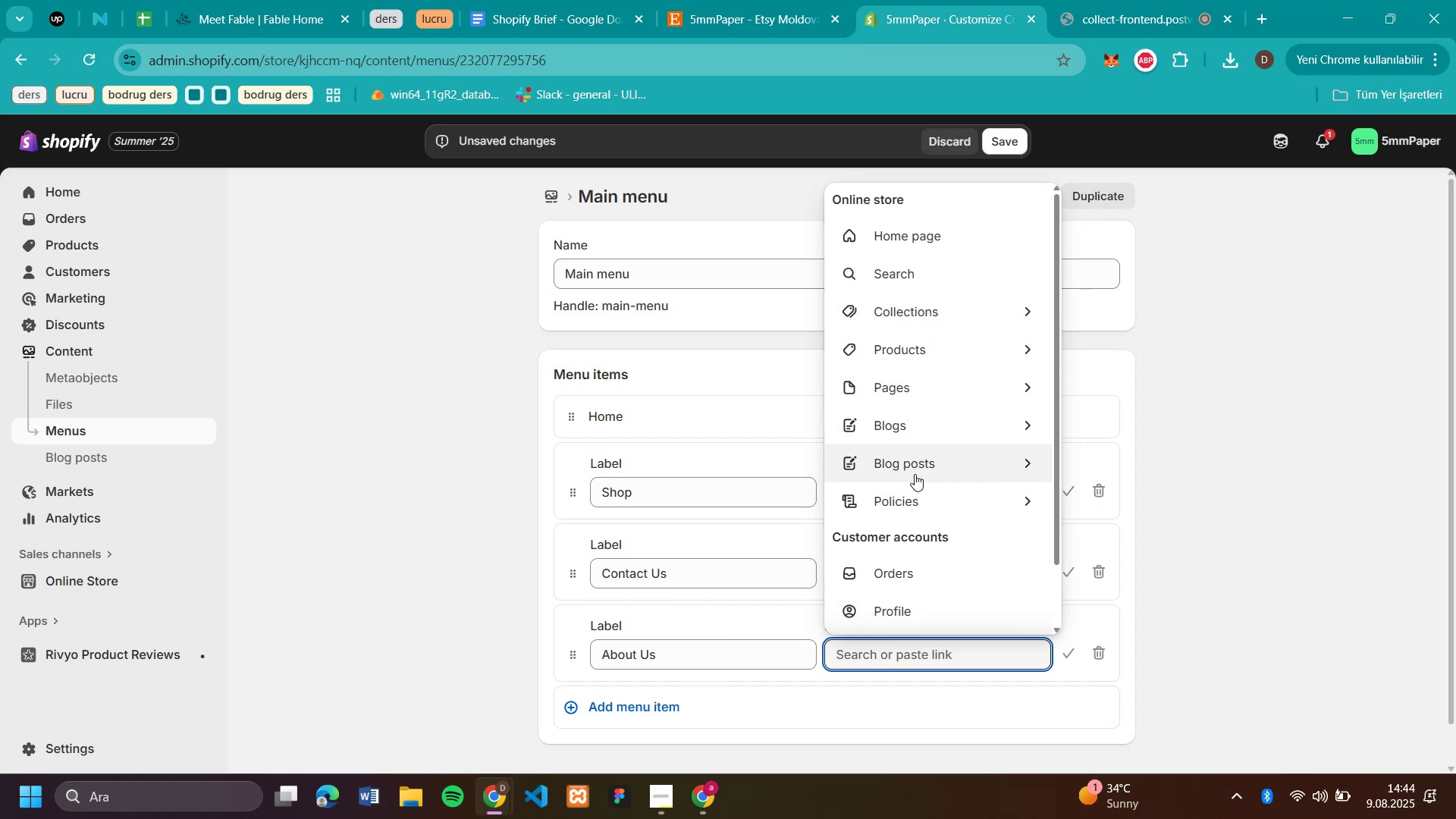 
wait(18.49)
 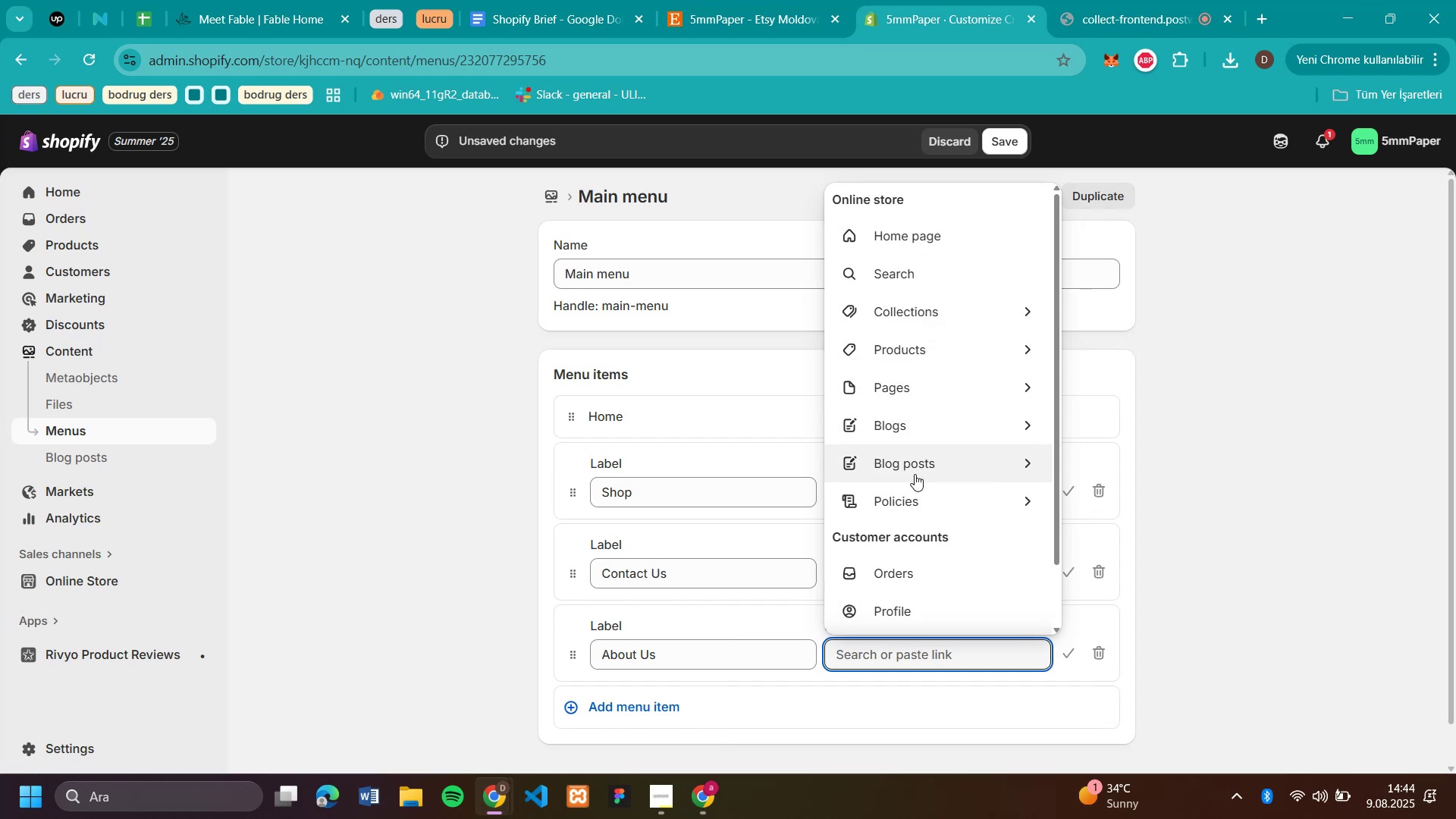 
left_click([493, 661])
 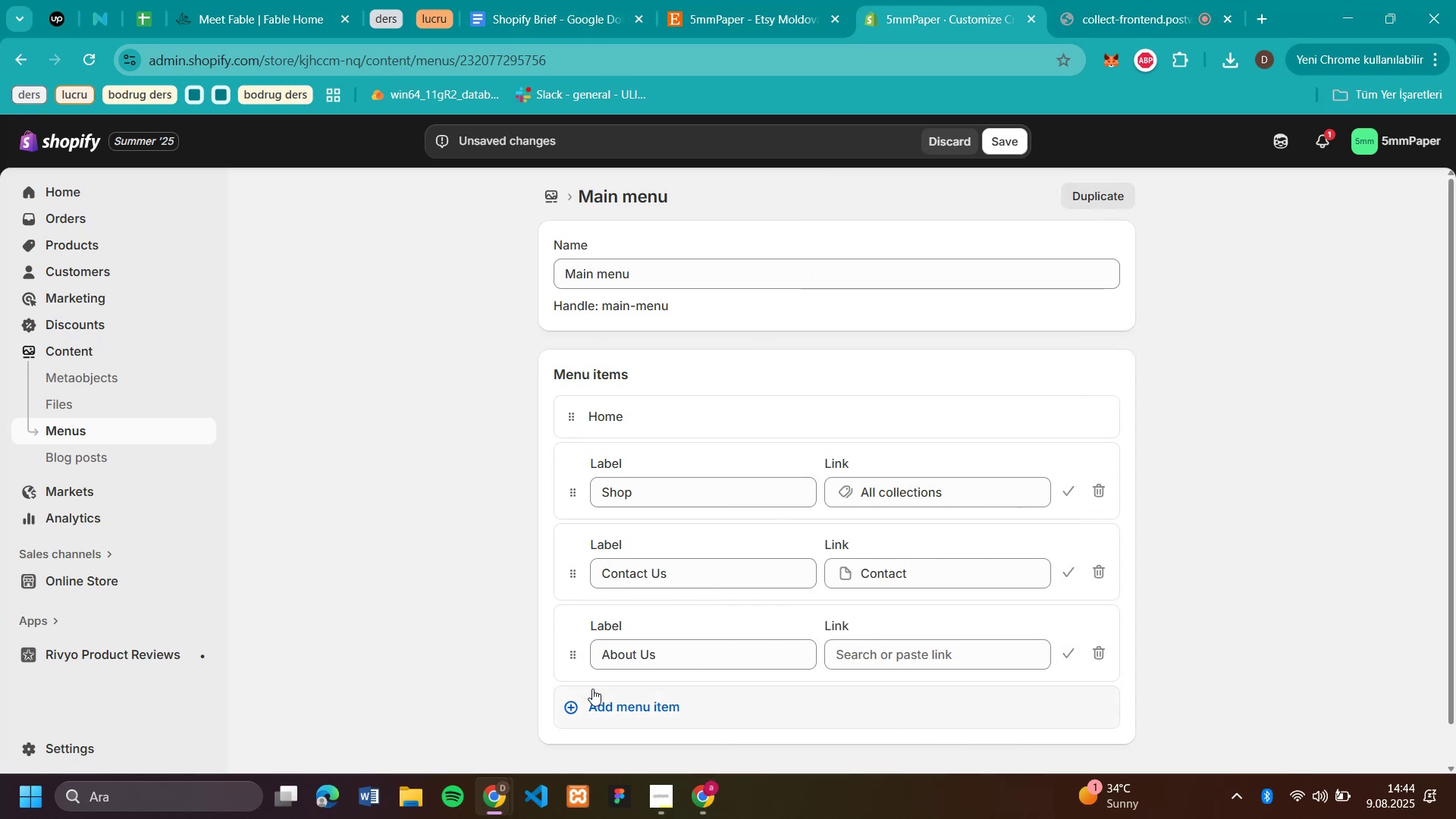 
left_click_drag(start_coordinate=[570, 654], to_coordinate=[575, 566])
 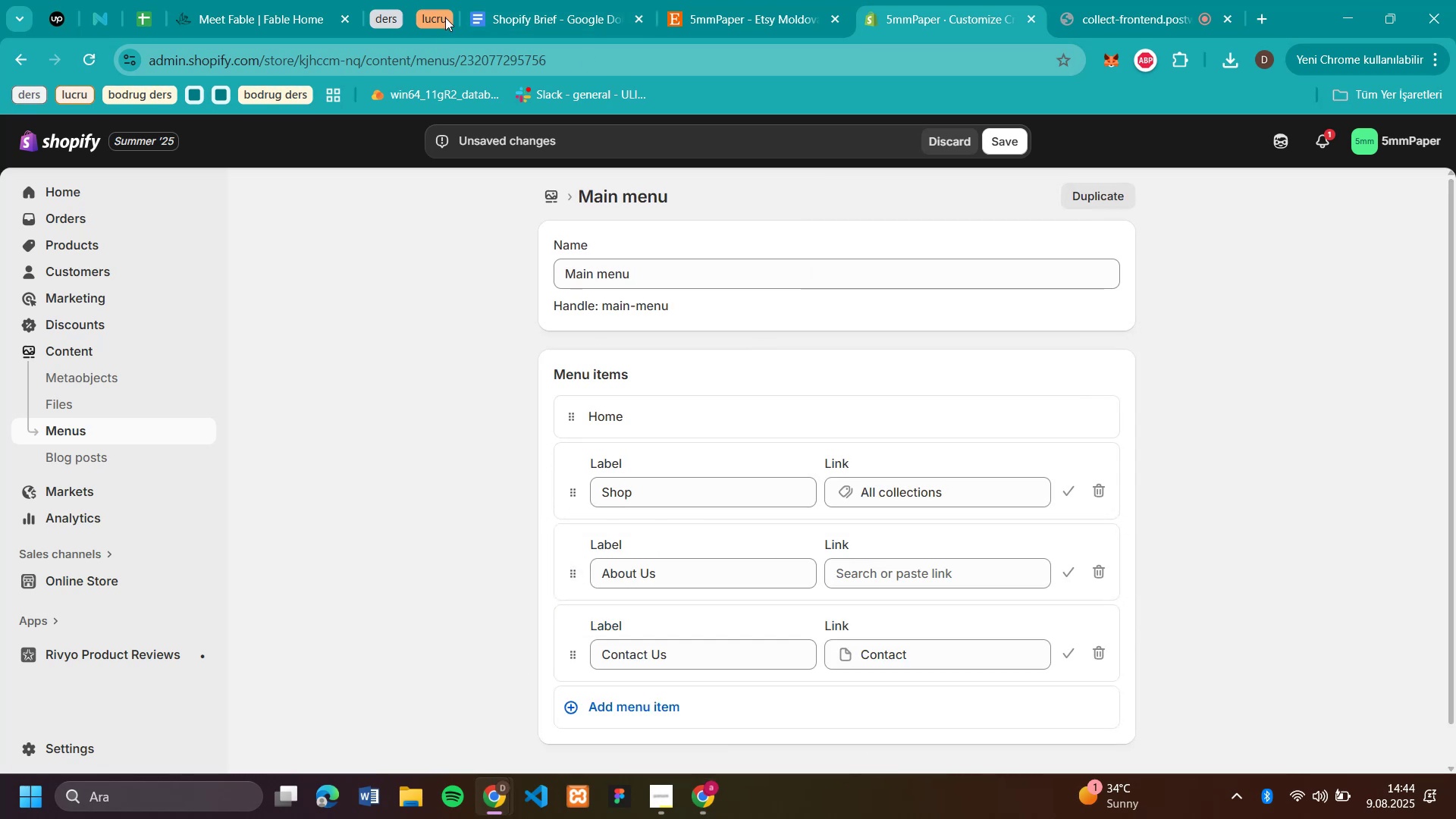 
left_click([521, 8])
 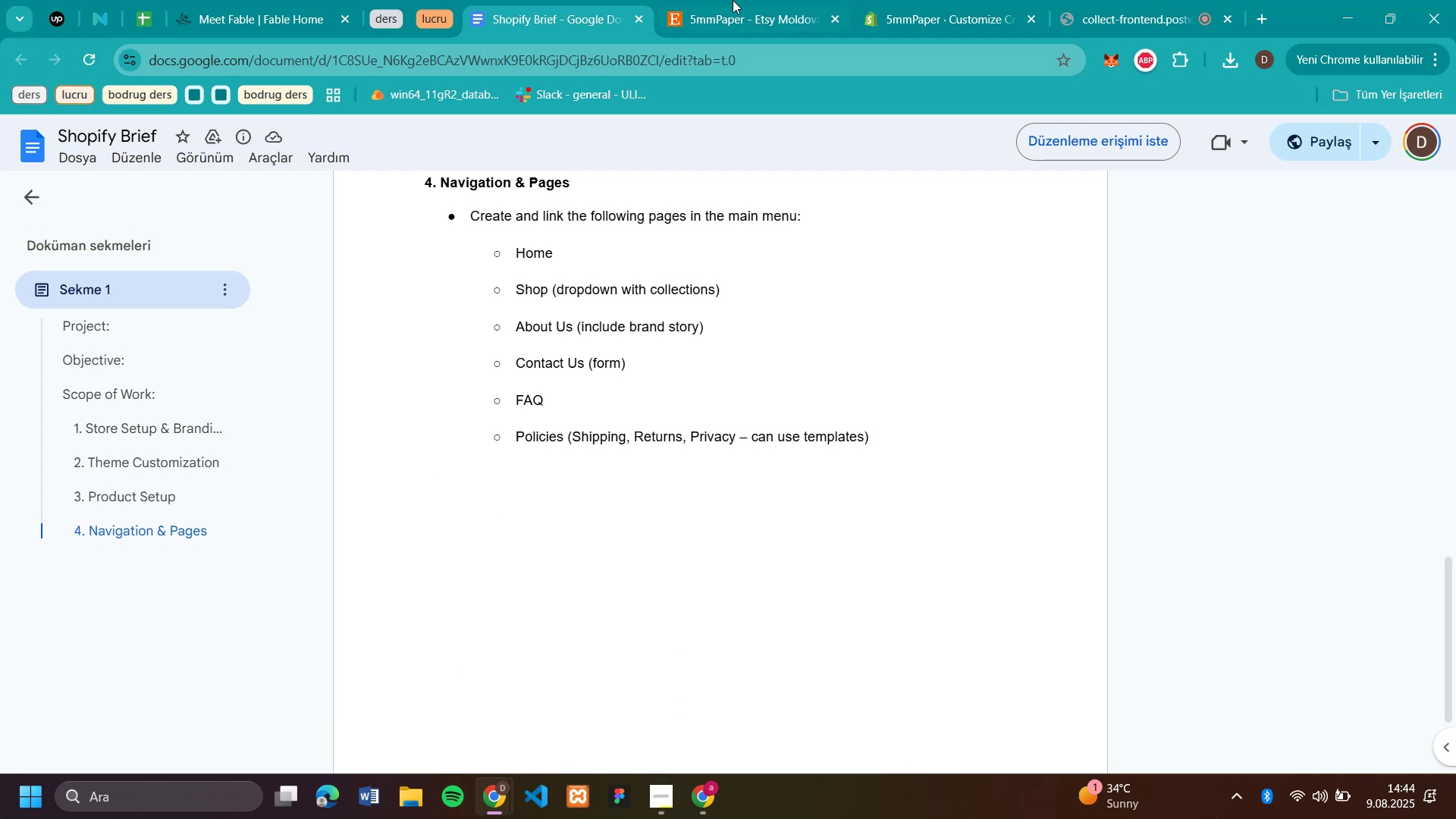 
wait(7.61)
 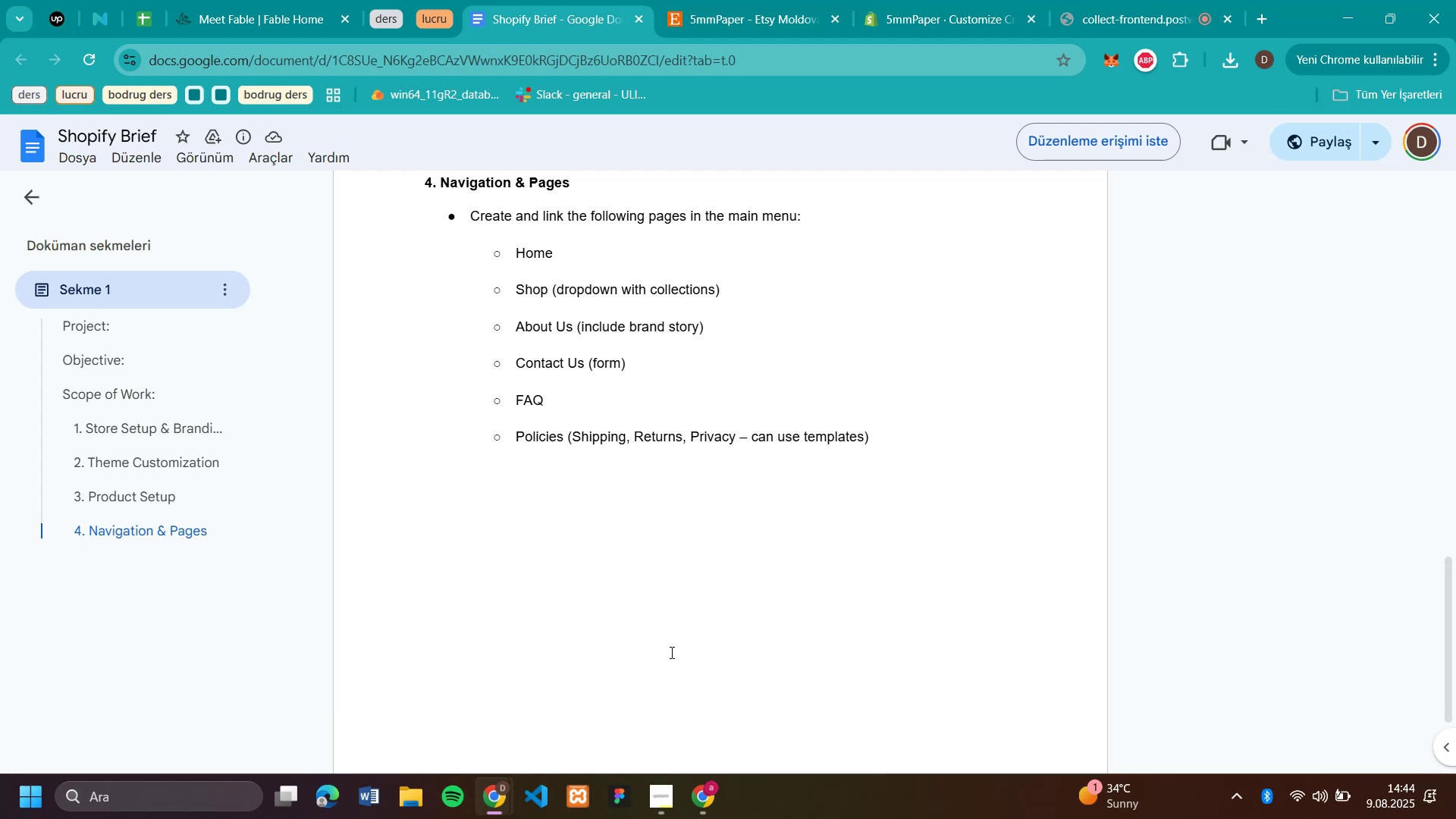 
left_click_drag(start_coordinate=[554, 401], to_coordinate=[513, 406])
 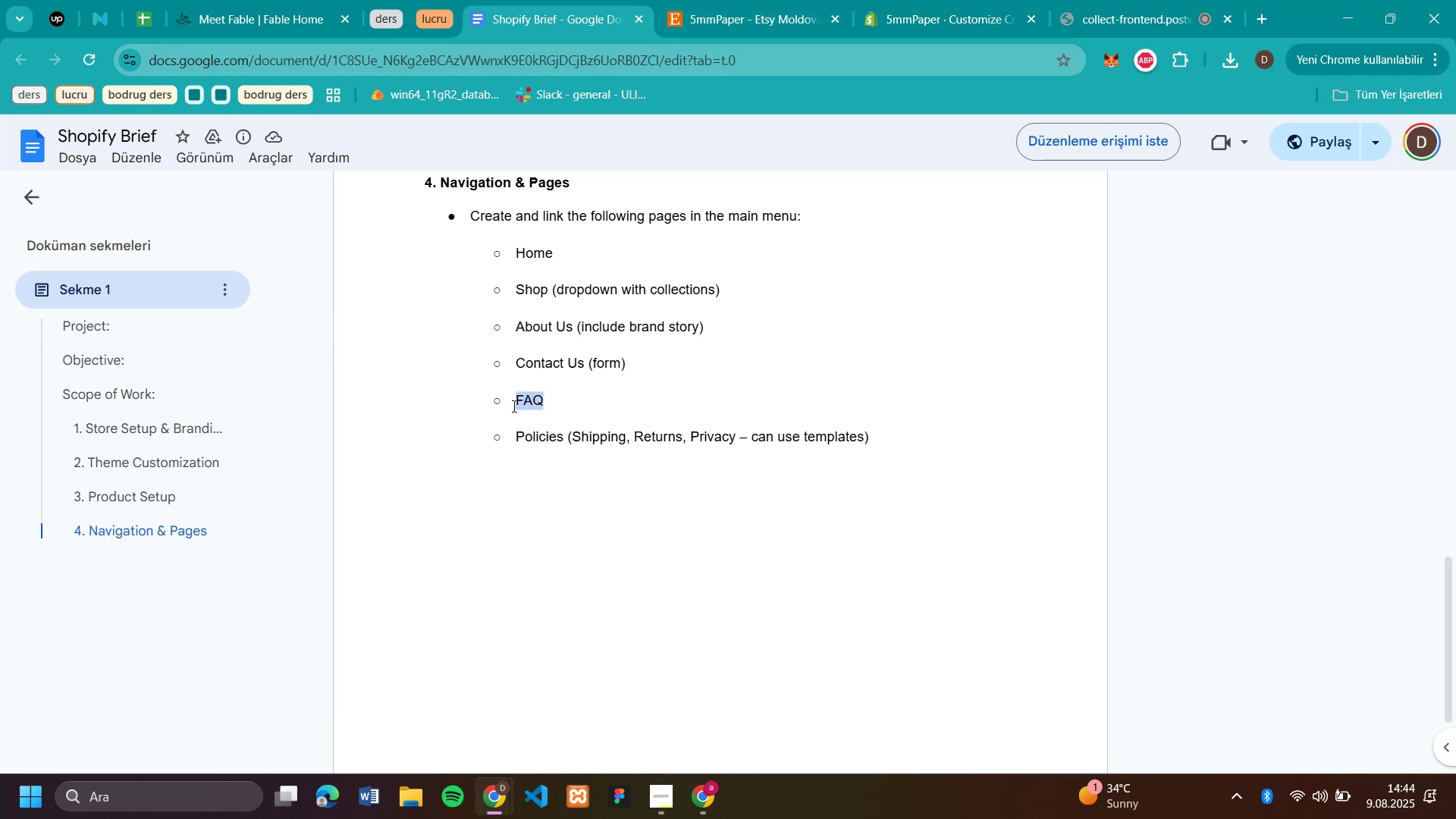 
key(Control+C)
 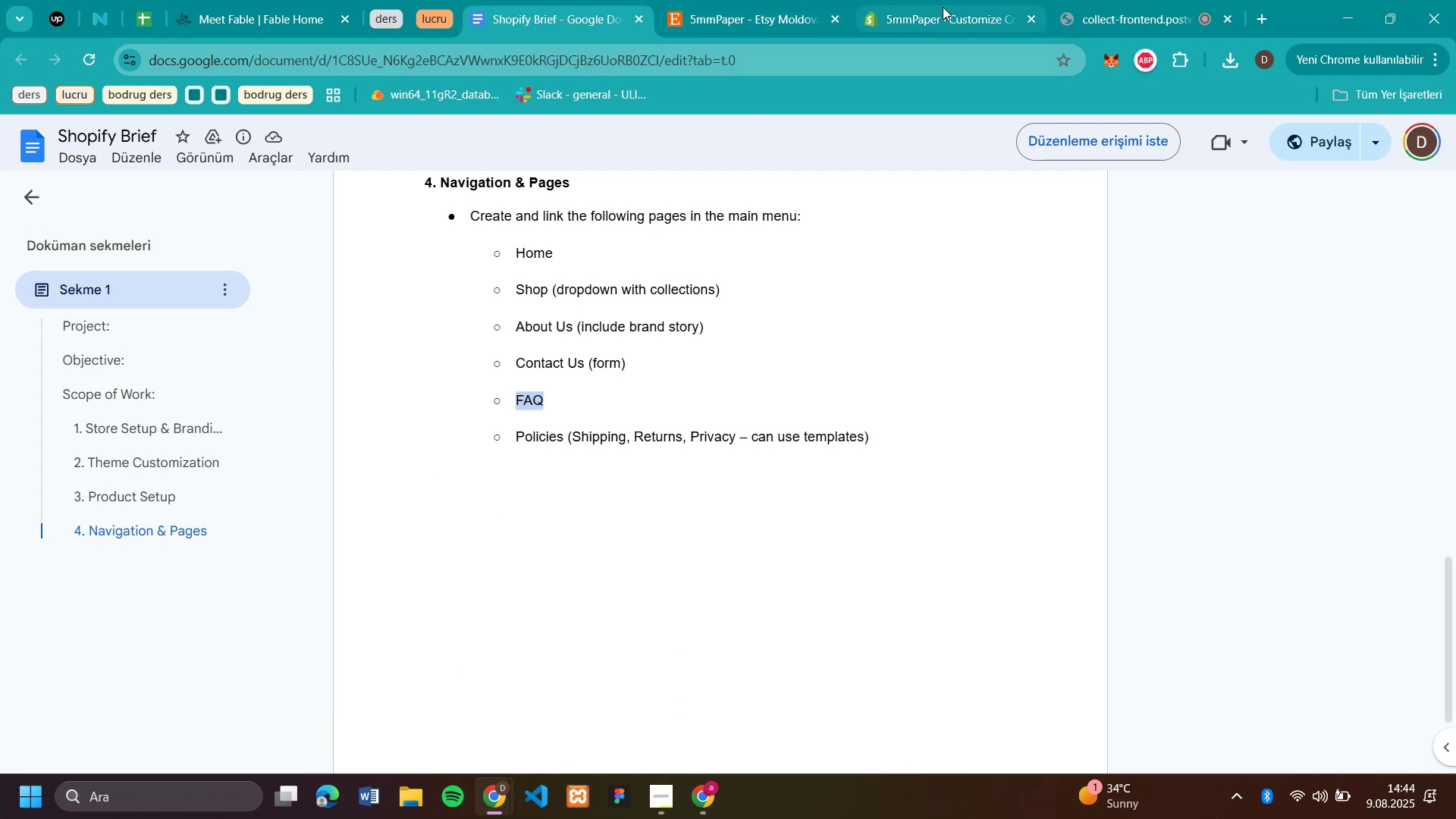 
left_click([936, 17])
 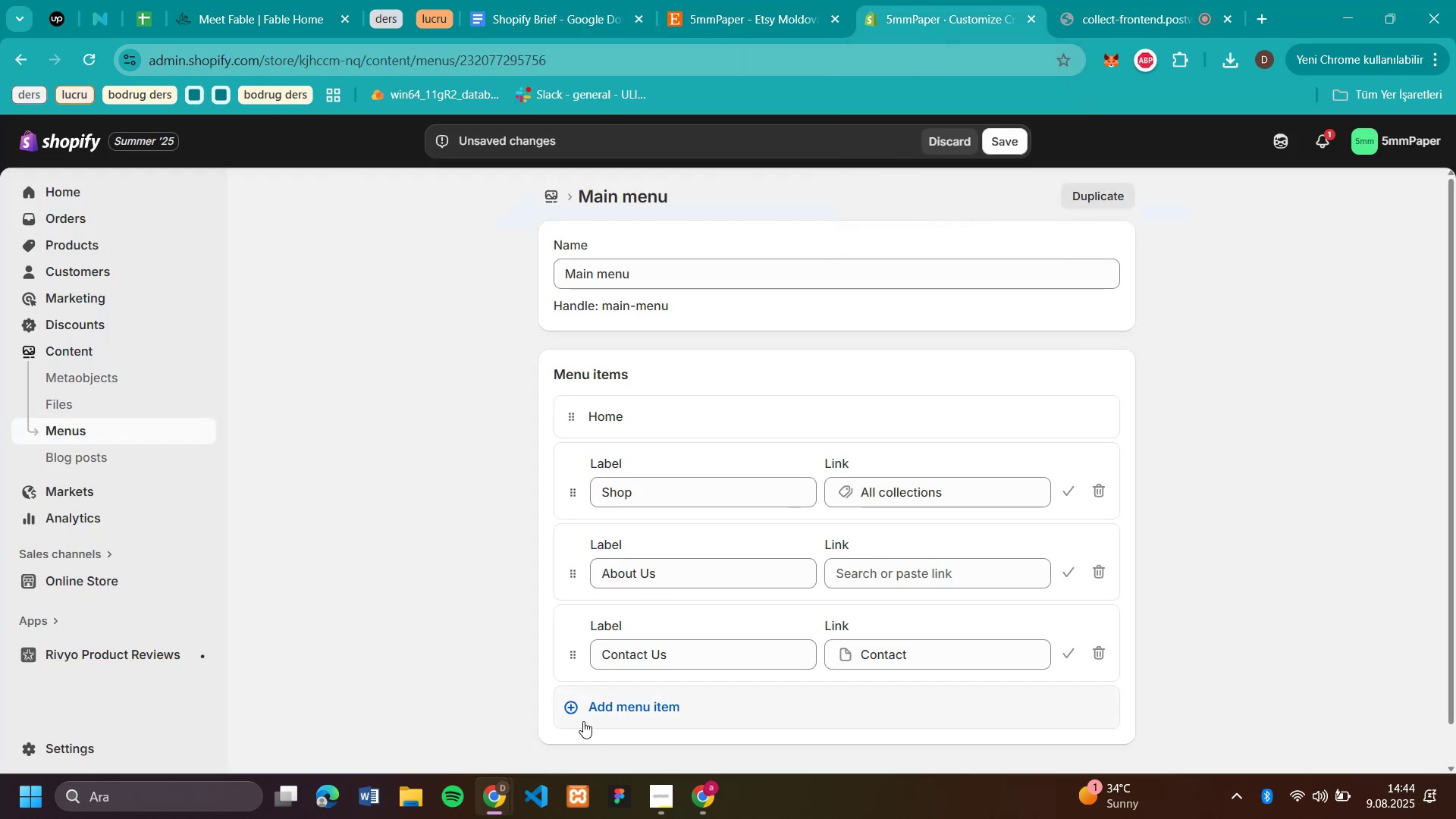 
left_click([608, 705])
 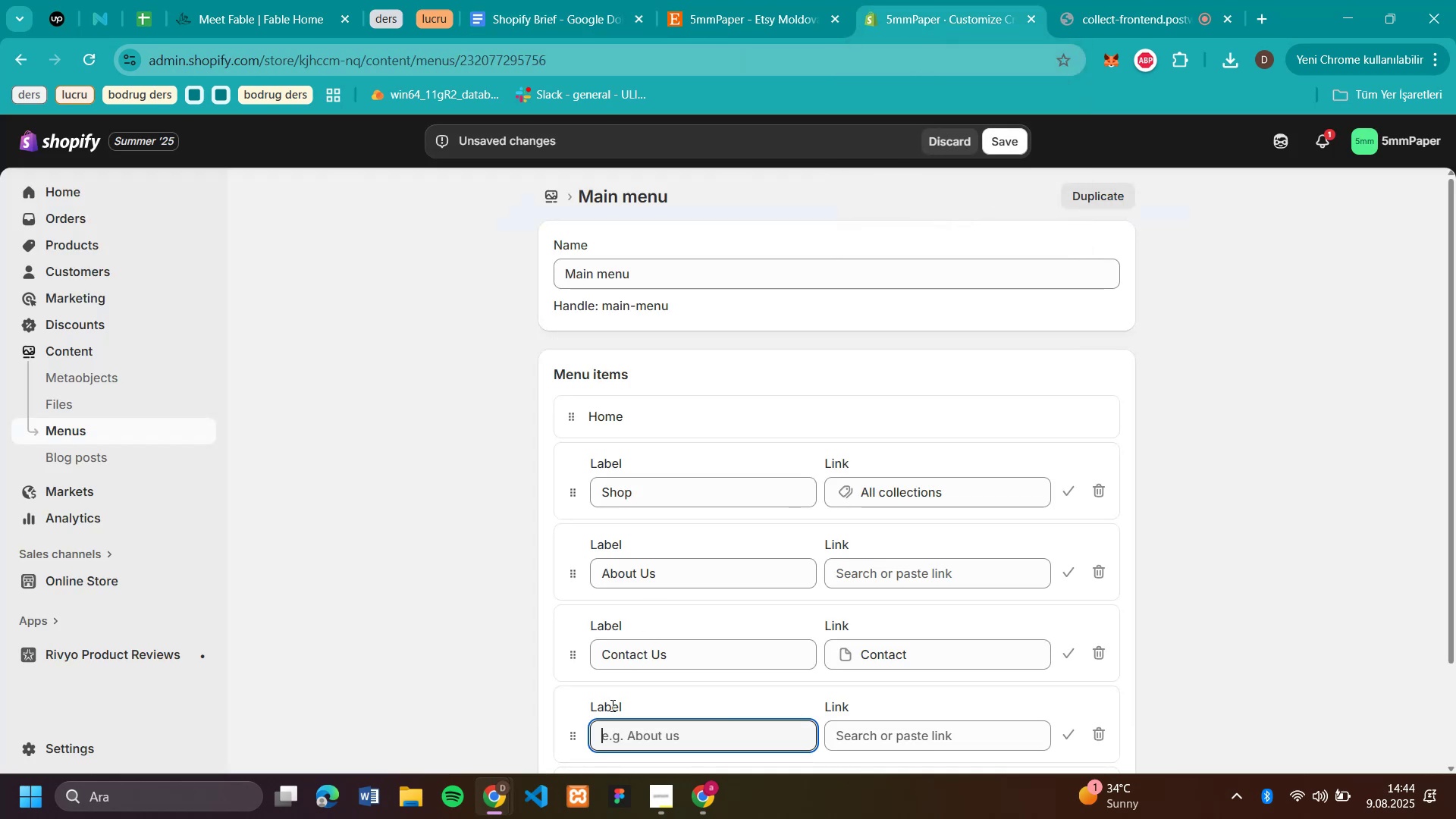 
key(Control+V)
 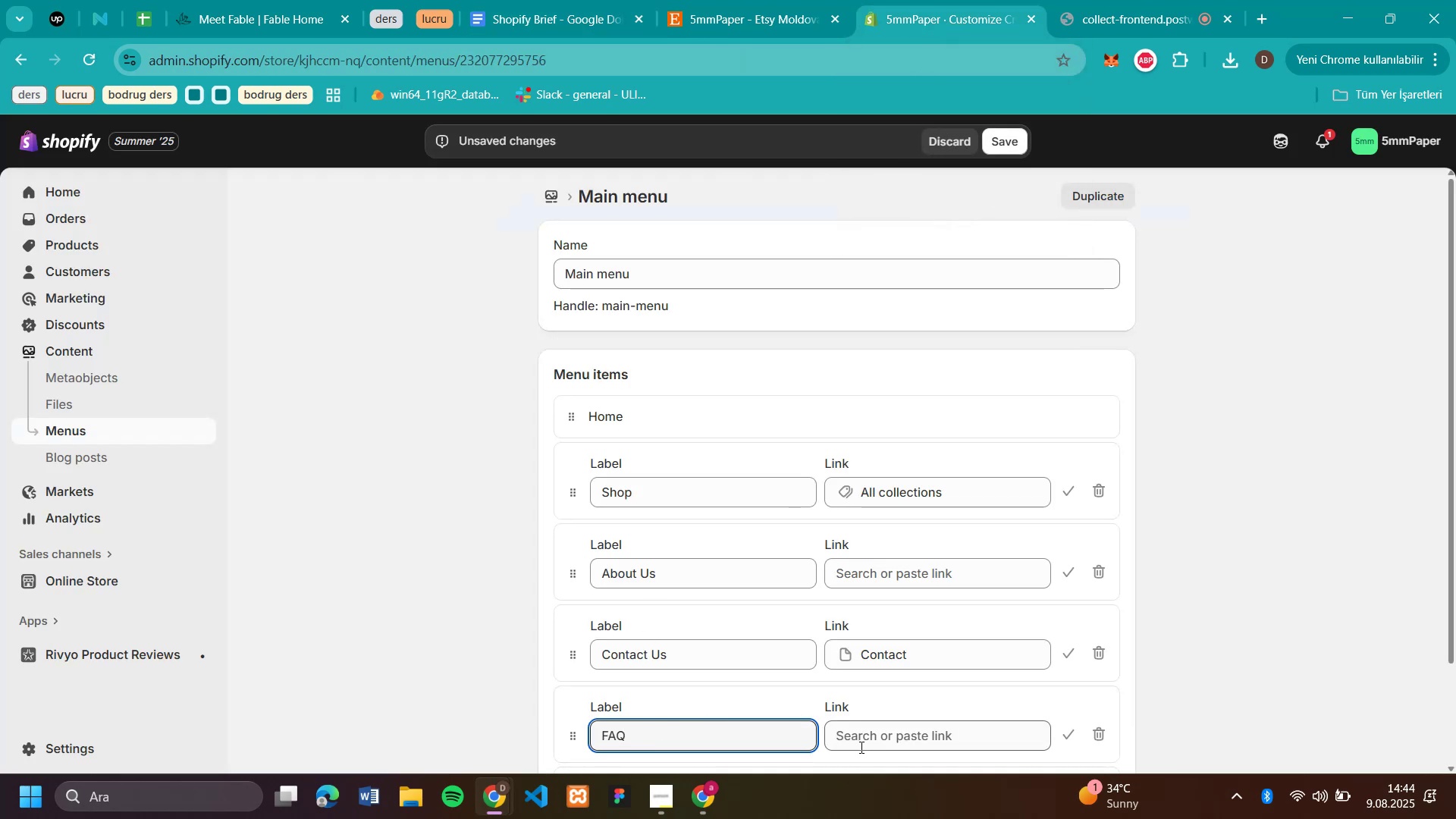 
left_click([861, 747])
 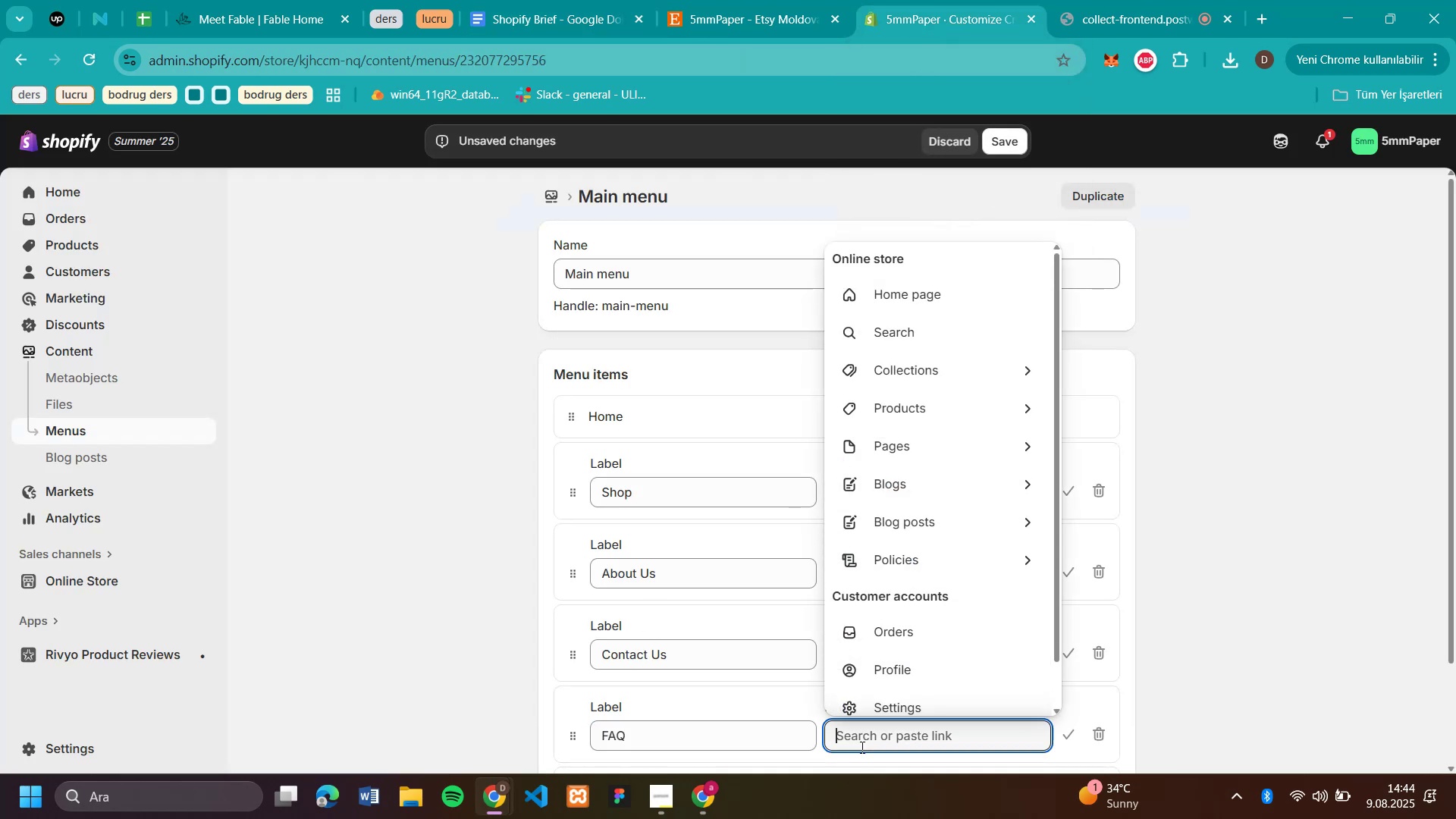 
scroll: coordinate [932, 519], scroll_direction: down, amount: 4.0
 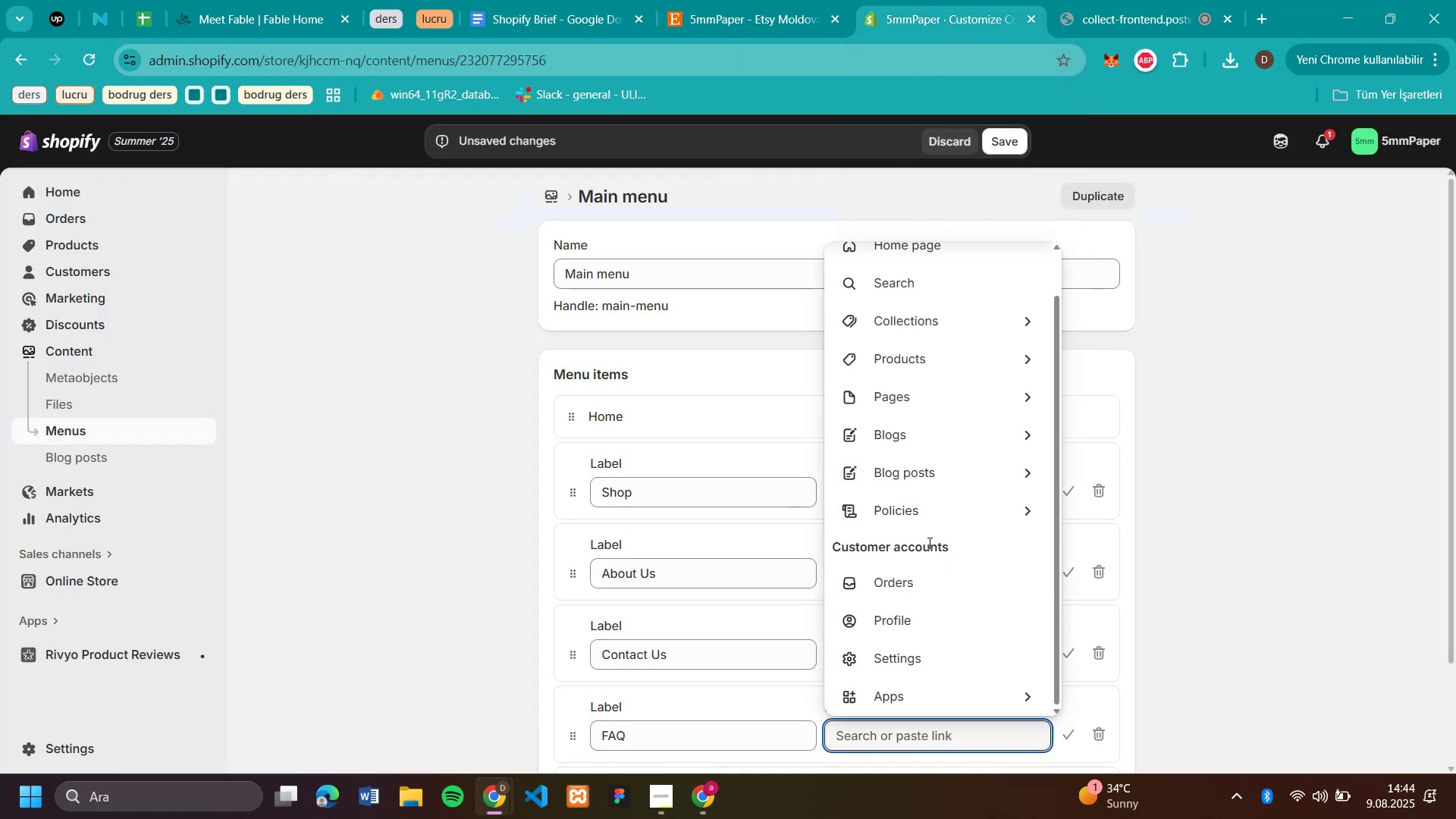 
scroll: coordinate [928, 543], scroll_direction: up, amount: 4.0
 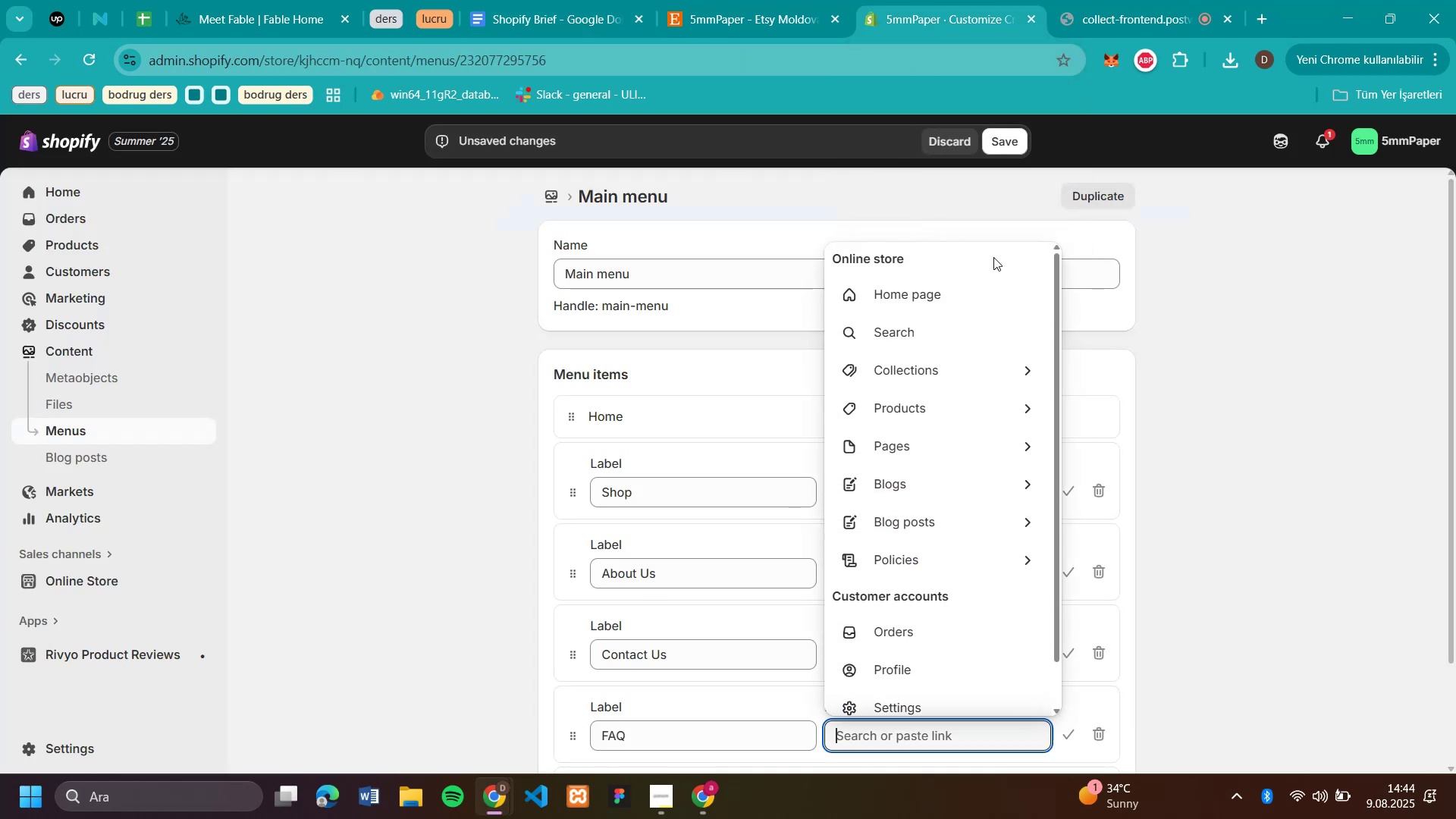 
left_click([1228, 471])
 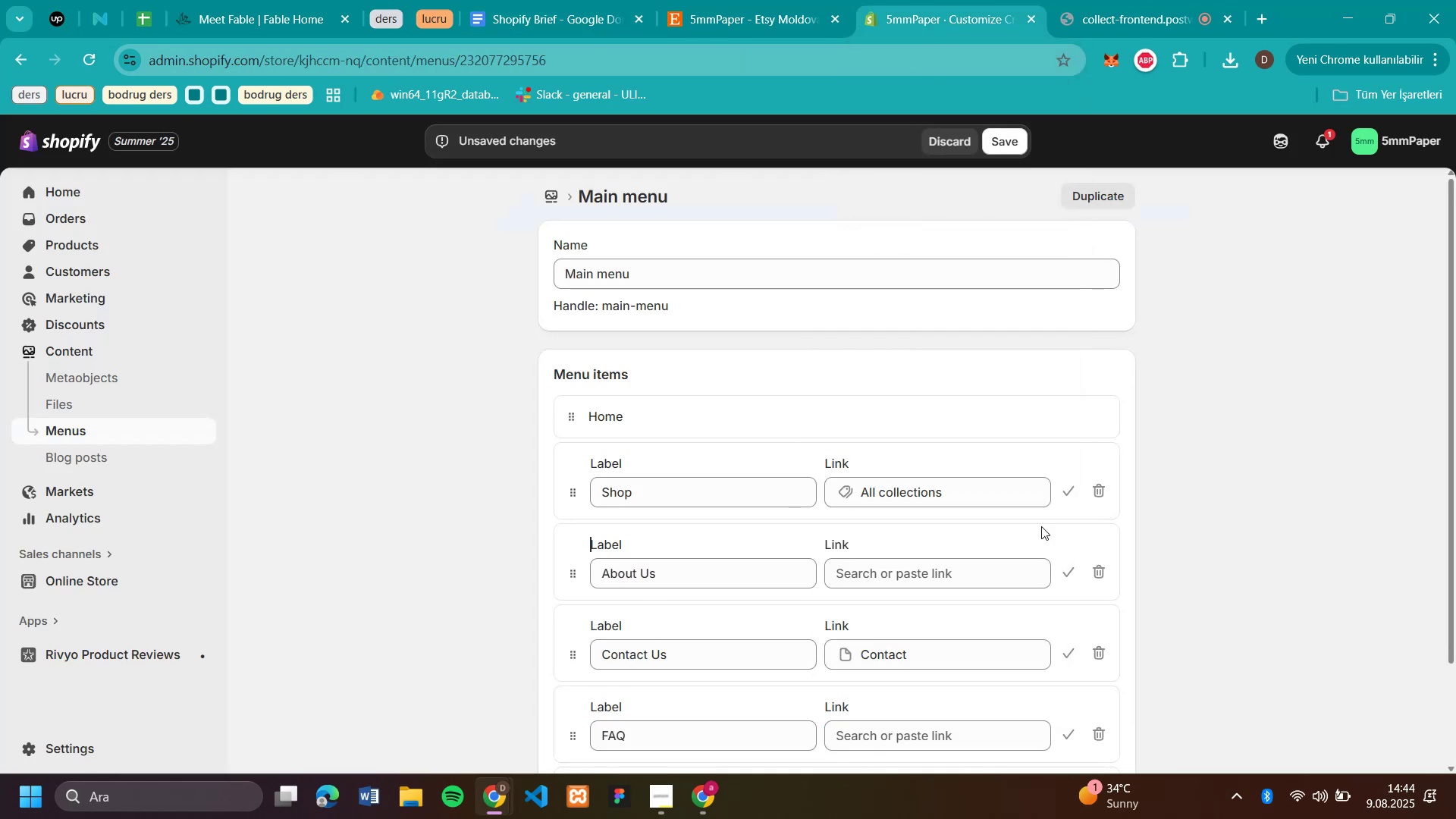 
scroll: coordinate [831, 448], scroll_direction: down, amount: 3.0
 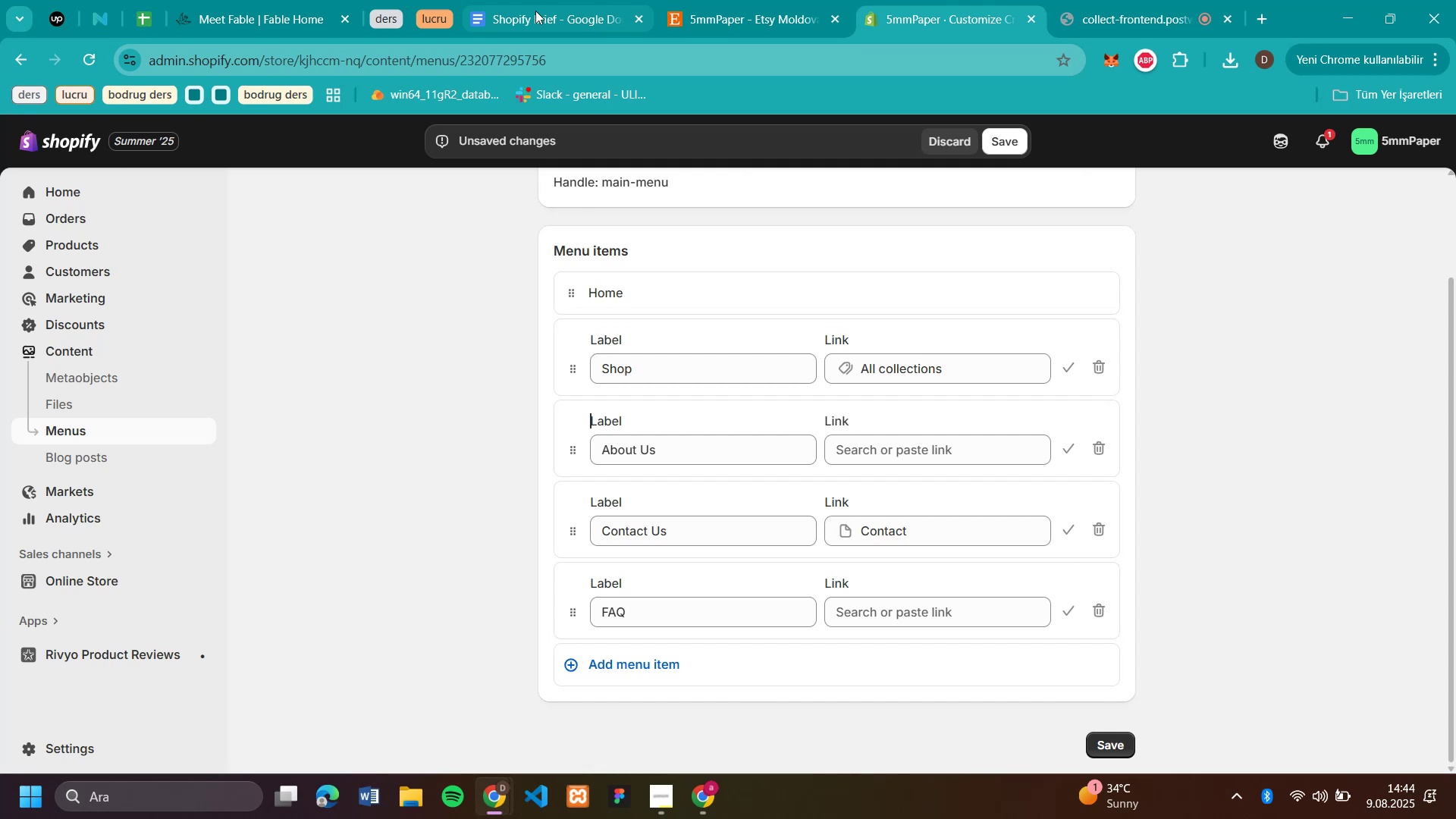 
left_click([530, 13])
 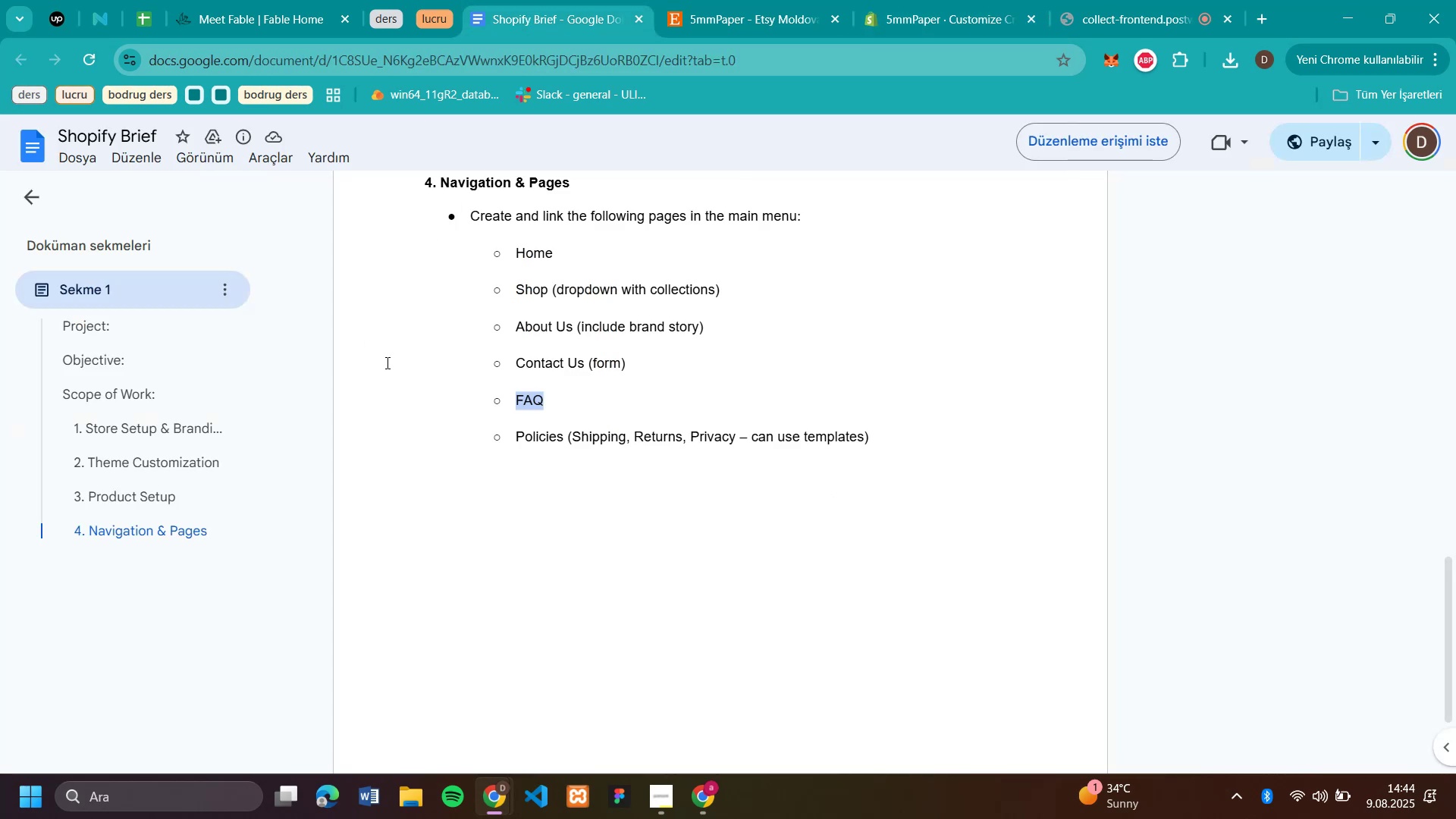 
left_click([655, 453])
 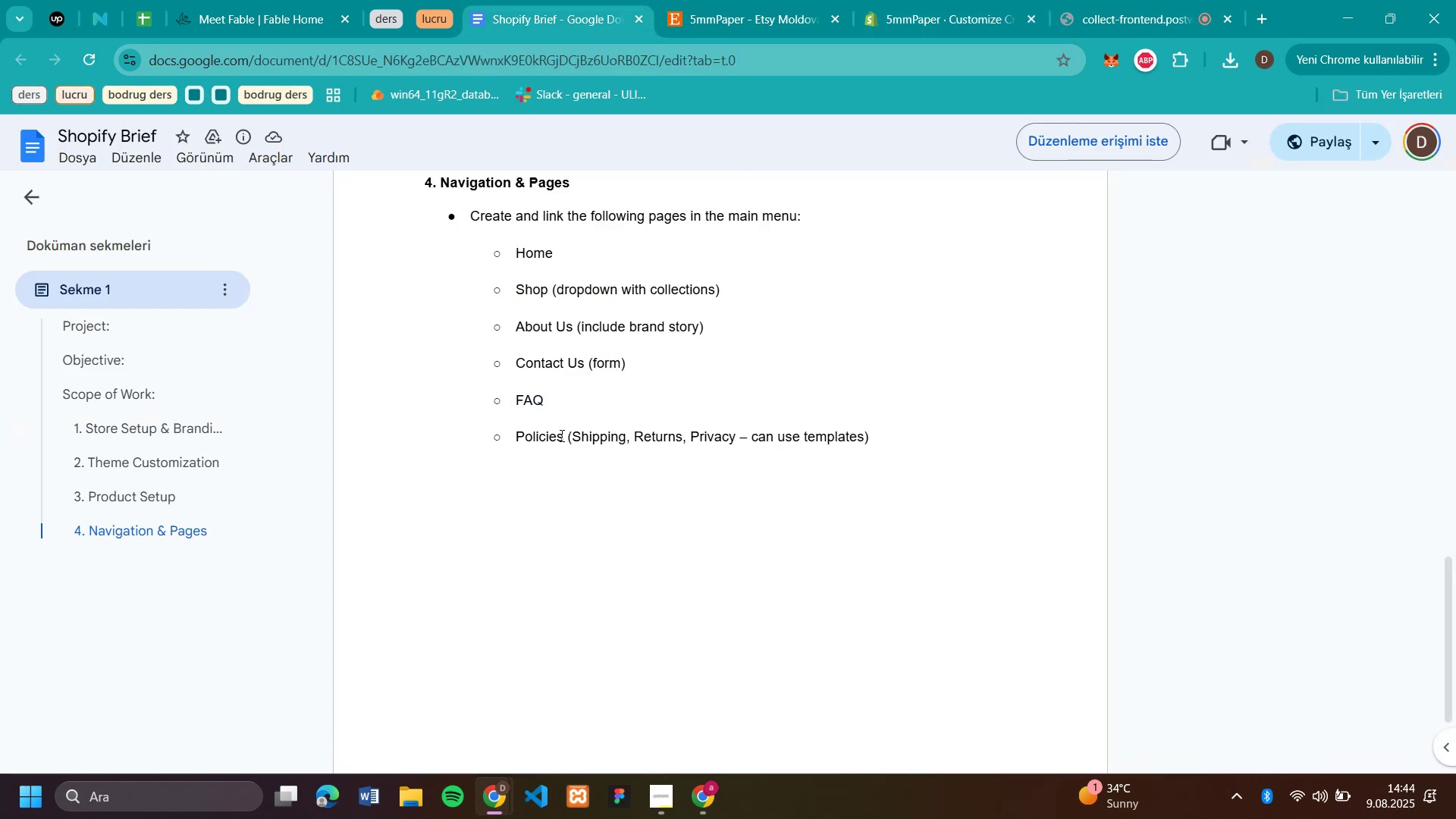 
left_click_drag(start_coordinate=[560, 435], to_coordinate=[518, 434])
 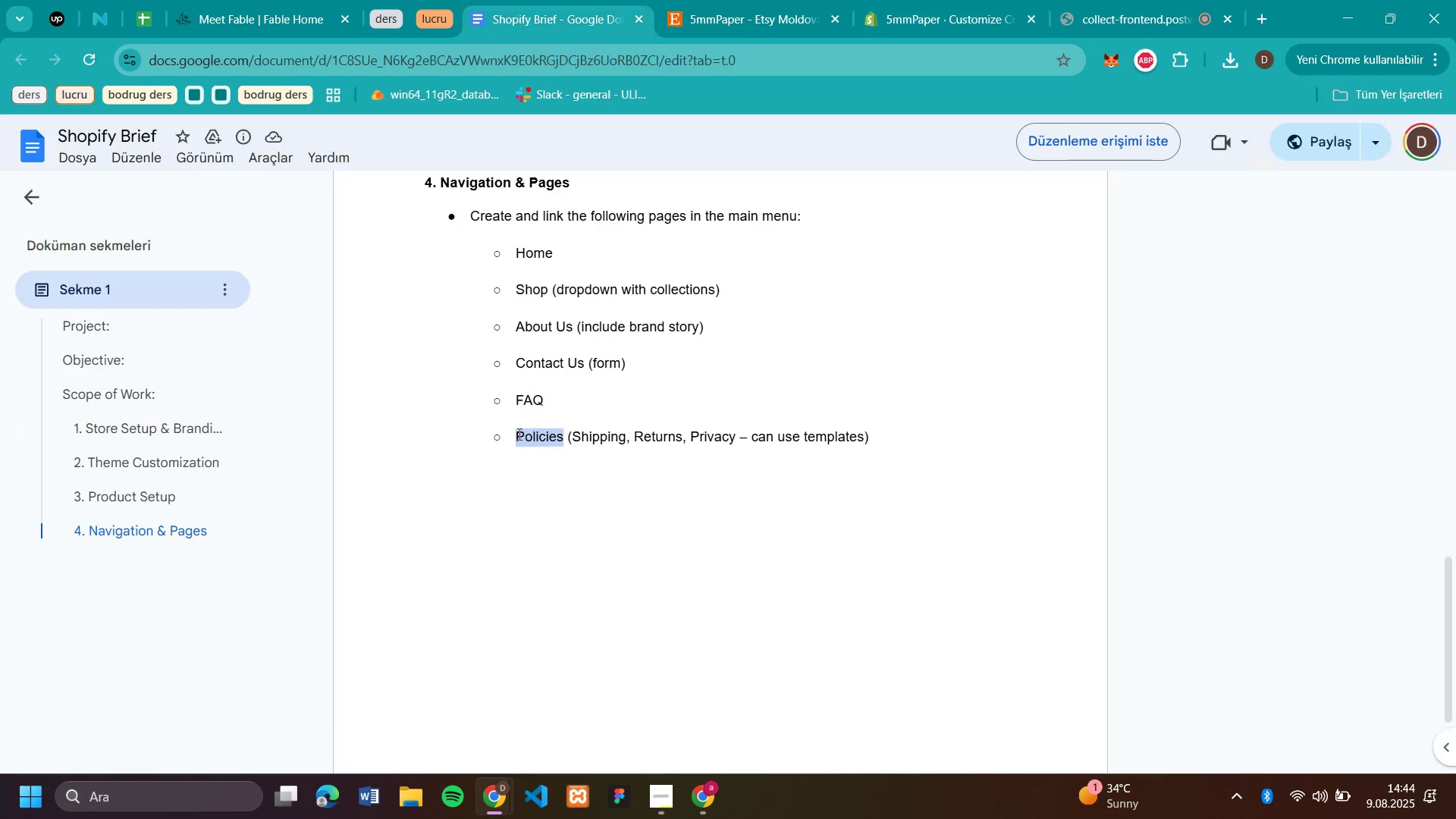 
key(Control+C)
 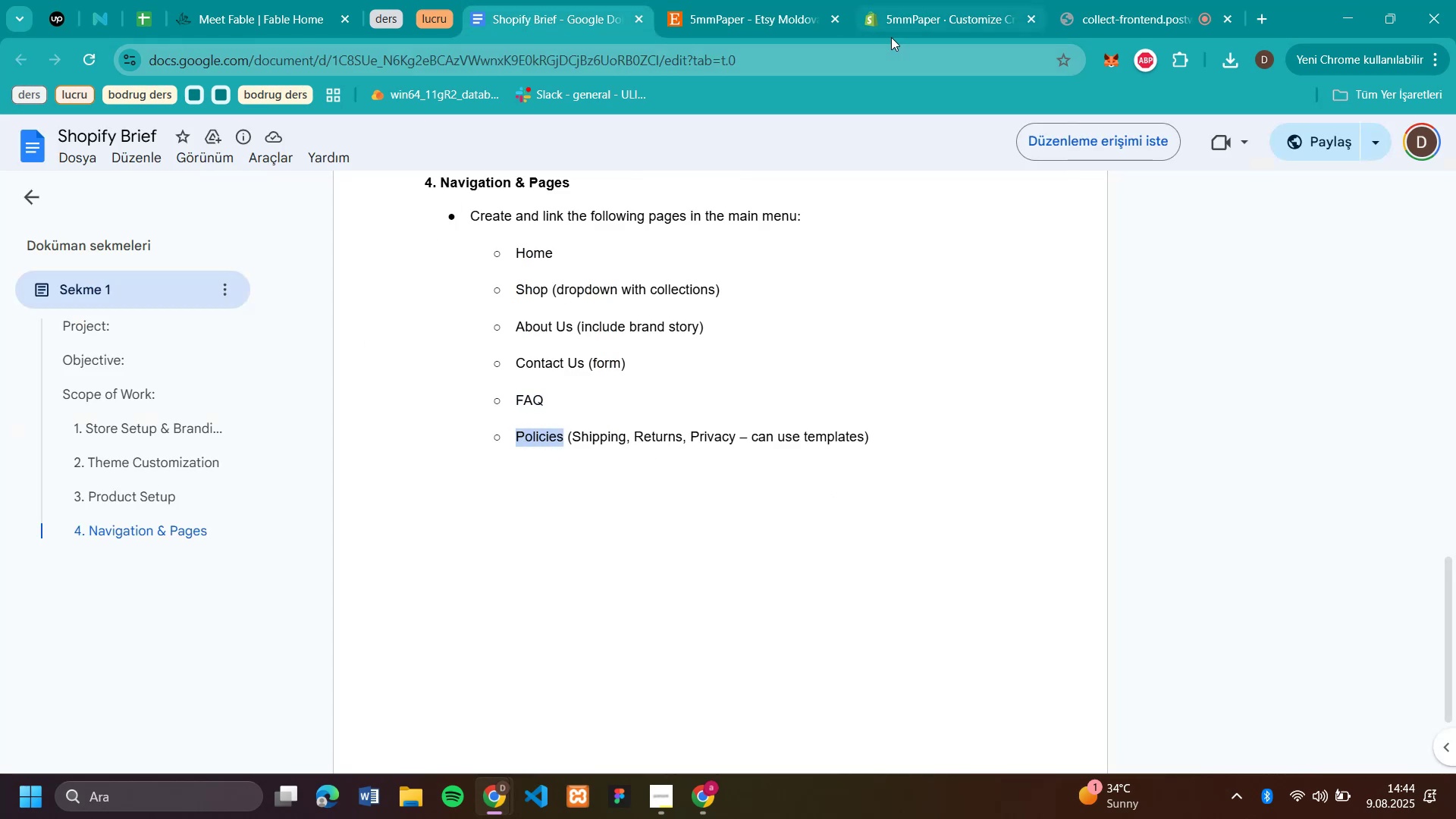 
left_click([956, 8])
 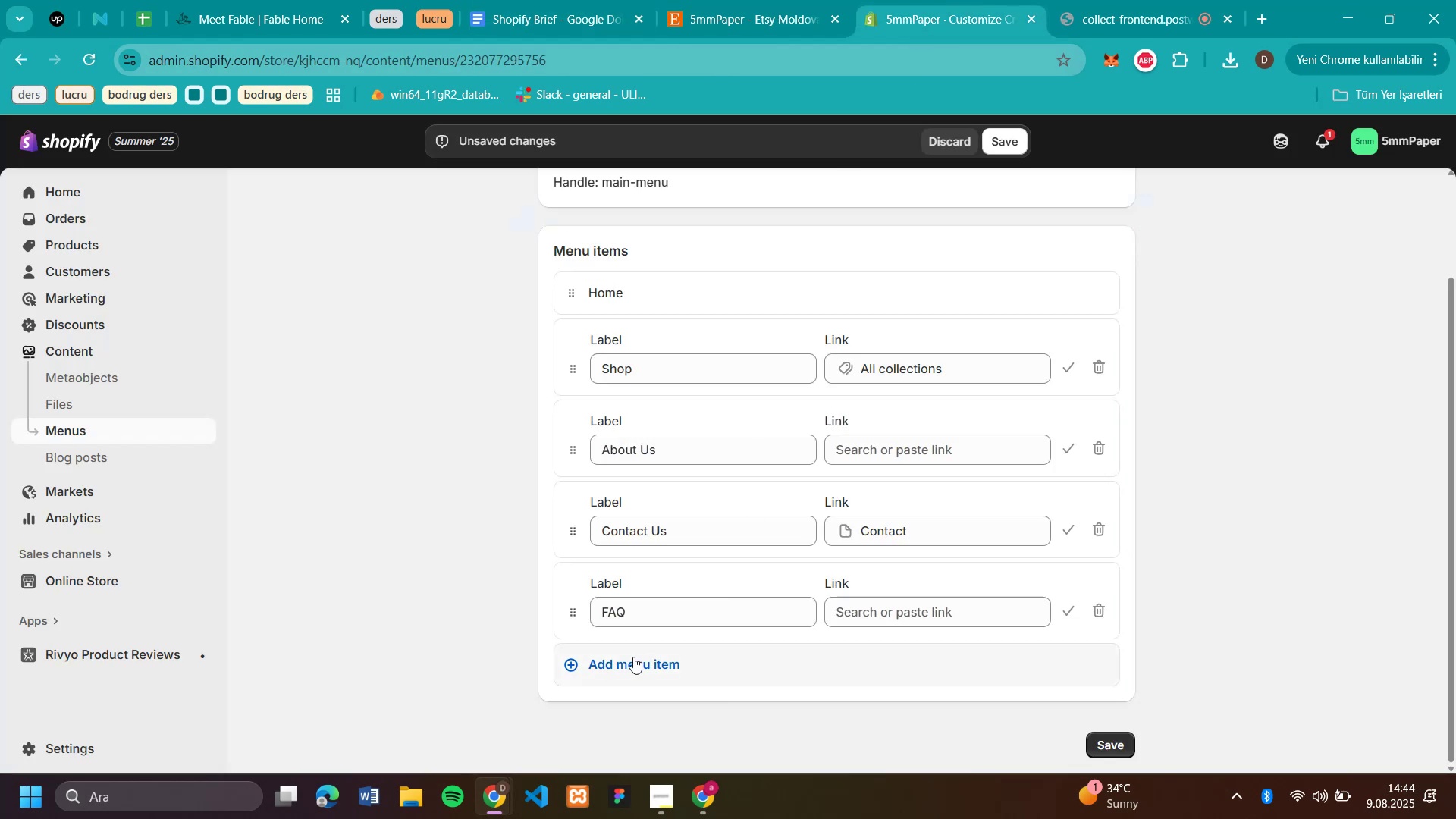 
left_click([595, 670])
 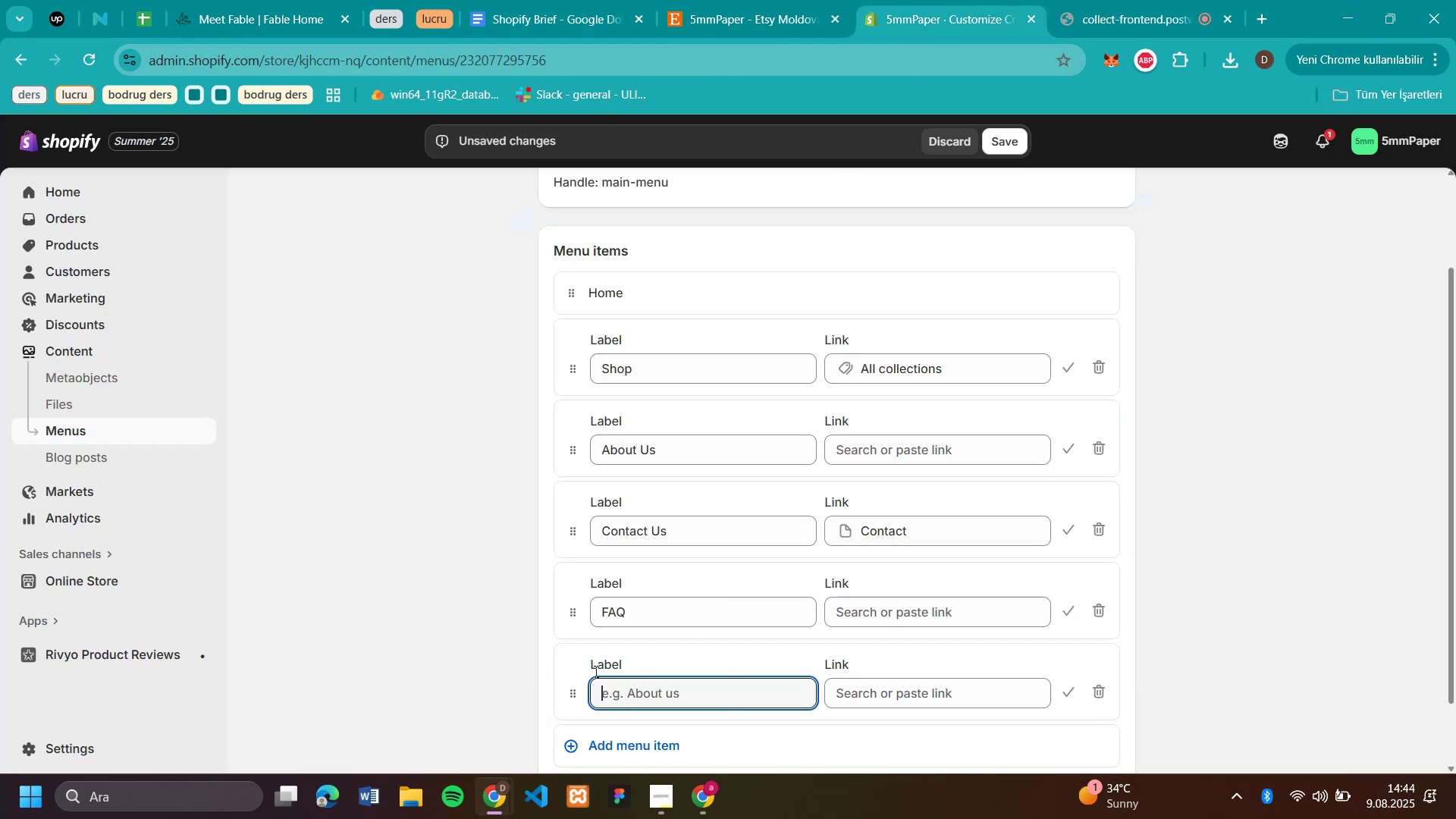 
key(Control+V)
 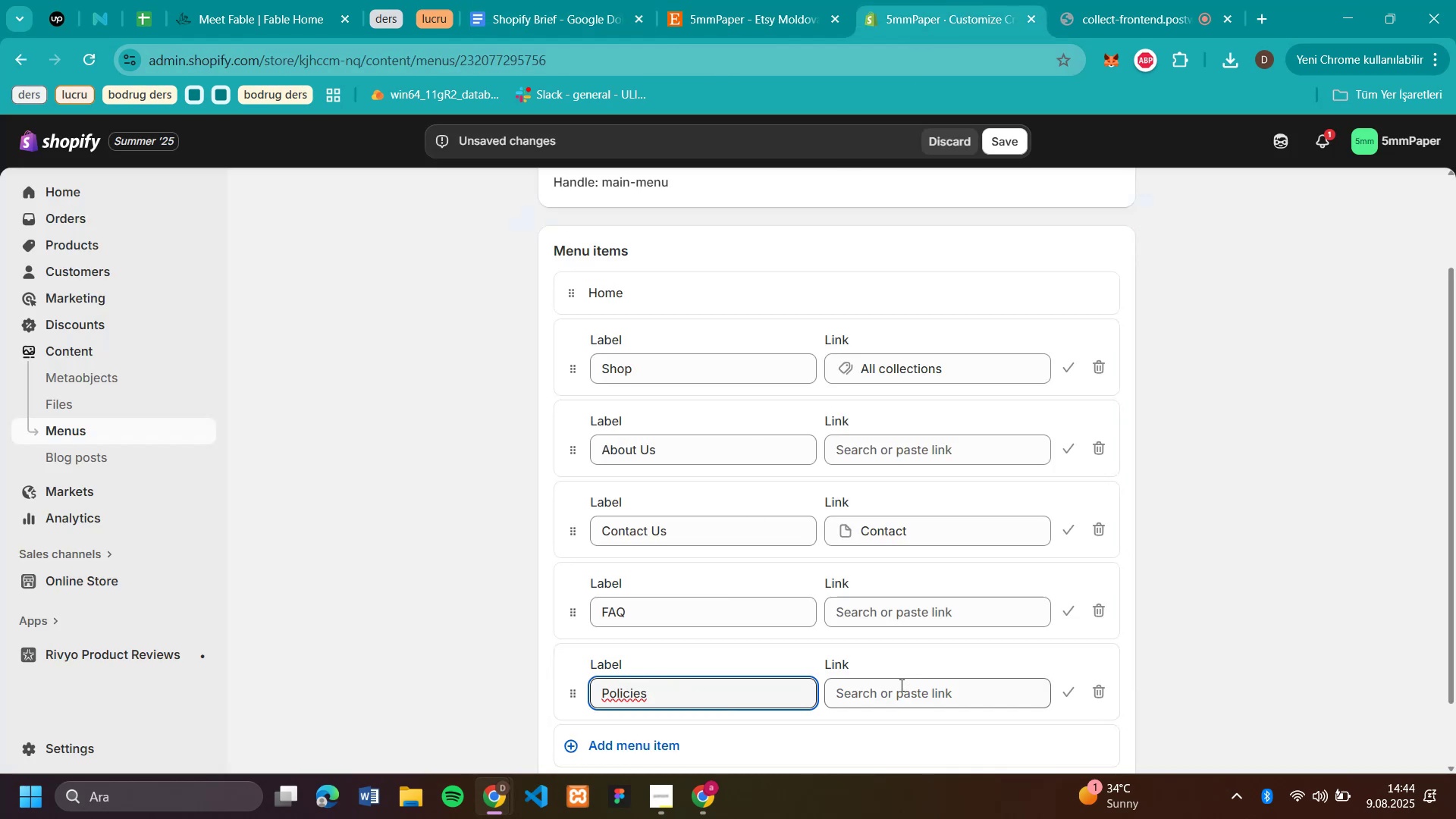 
left_click([901, 695])
 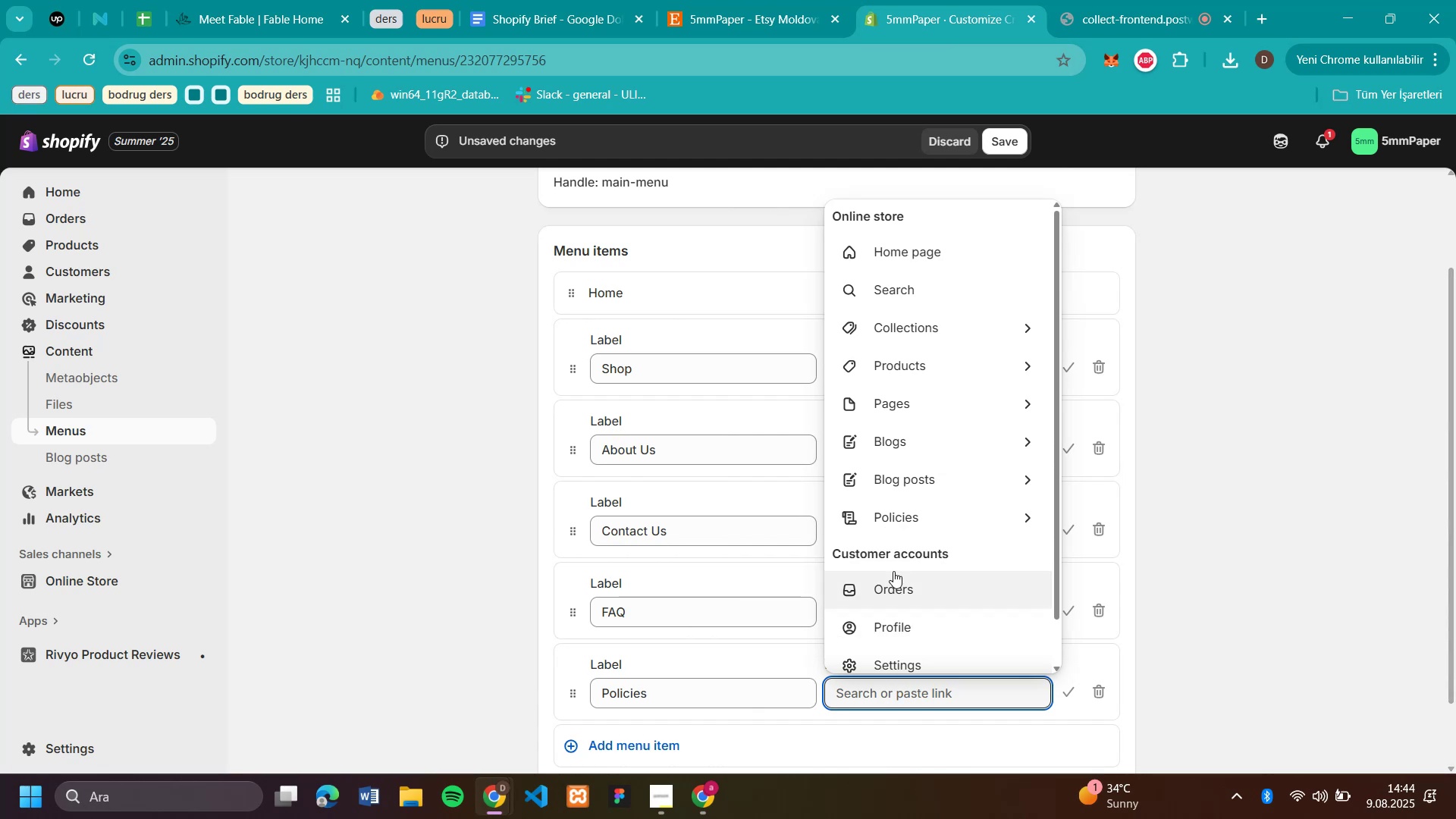 
left_click([900, 517])
 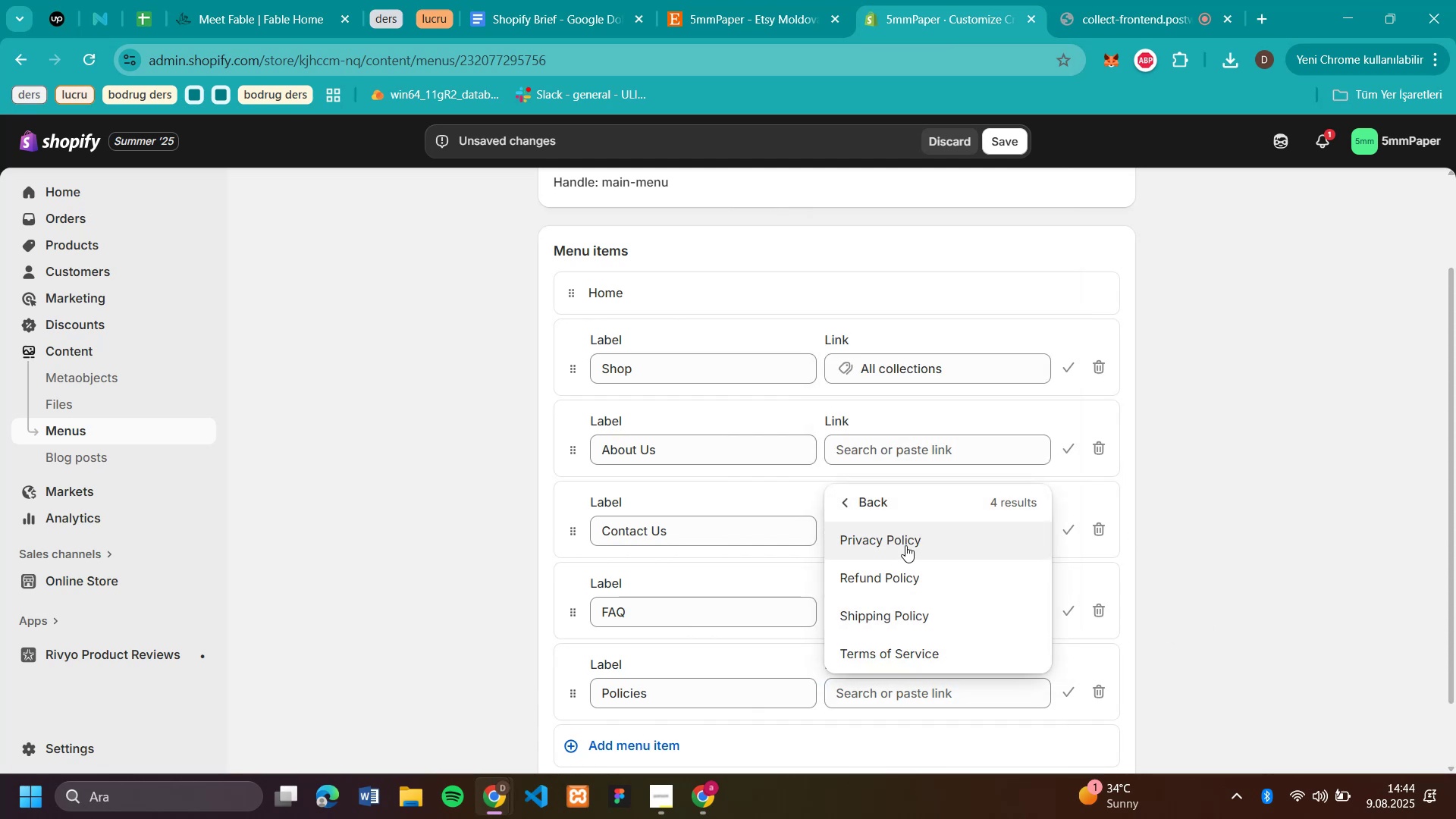 
wait(6.05)
 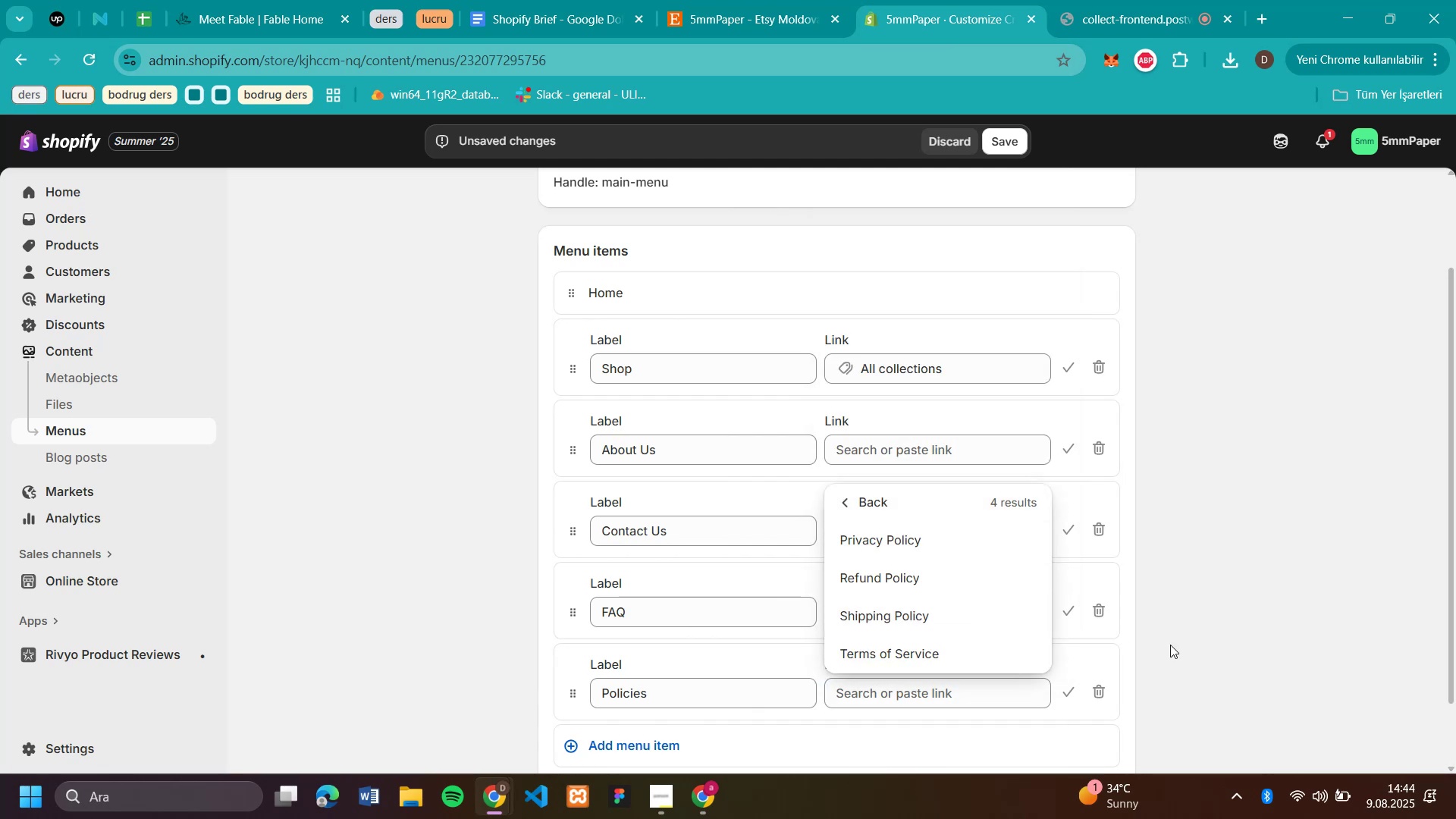 
left_click([905, 542])
 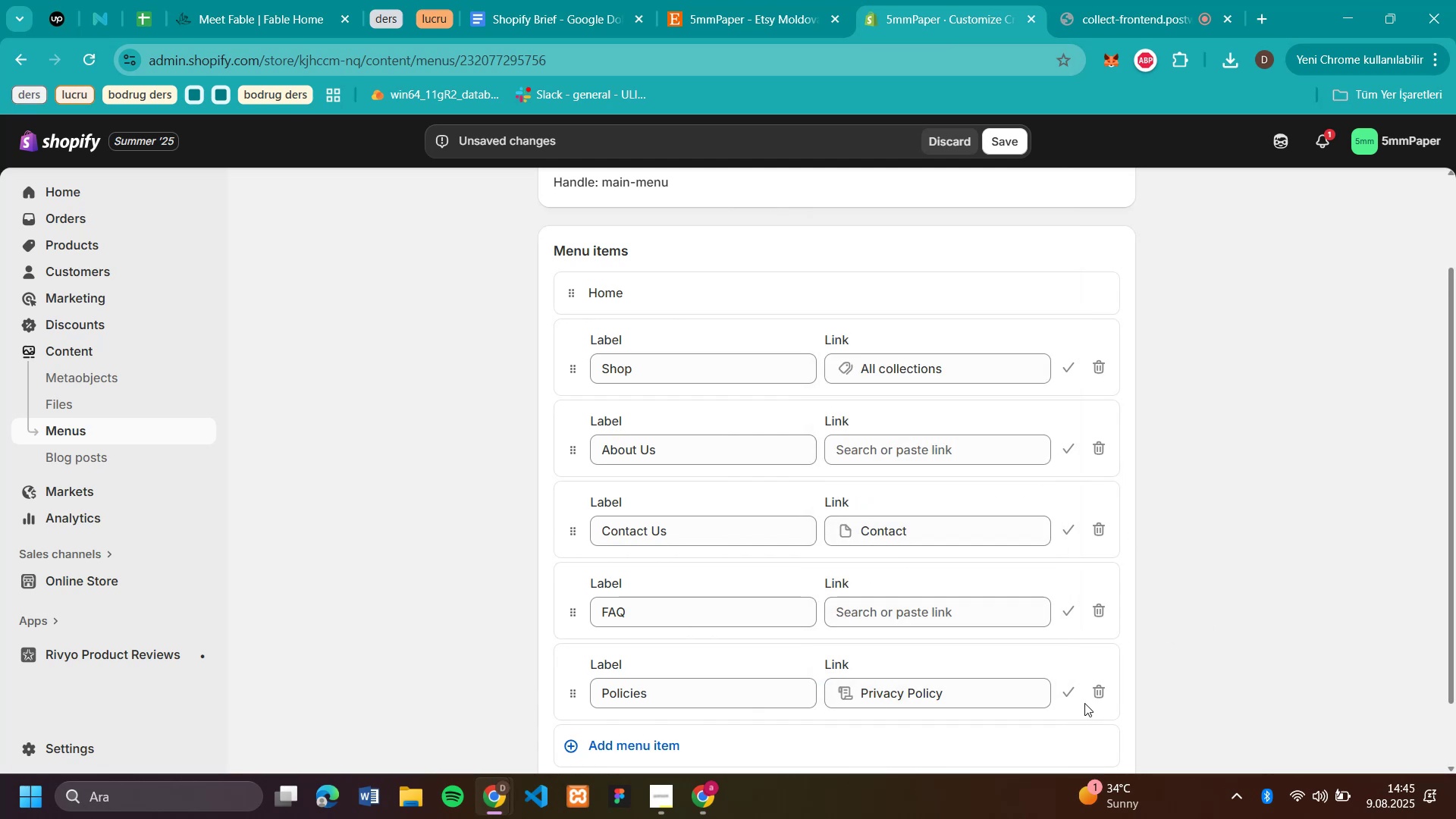 
left_click([987, 698])
 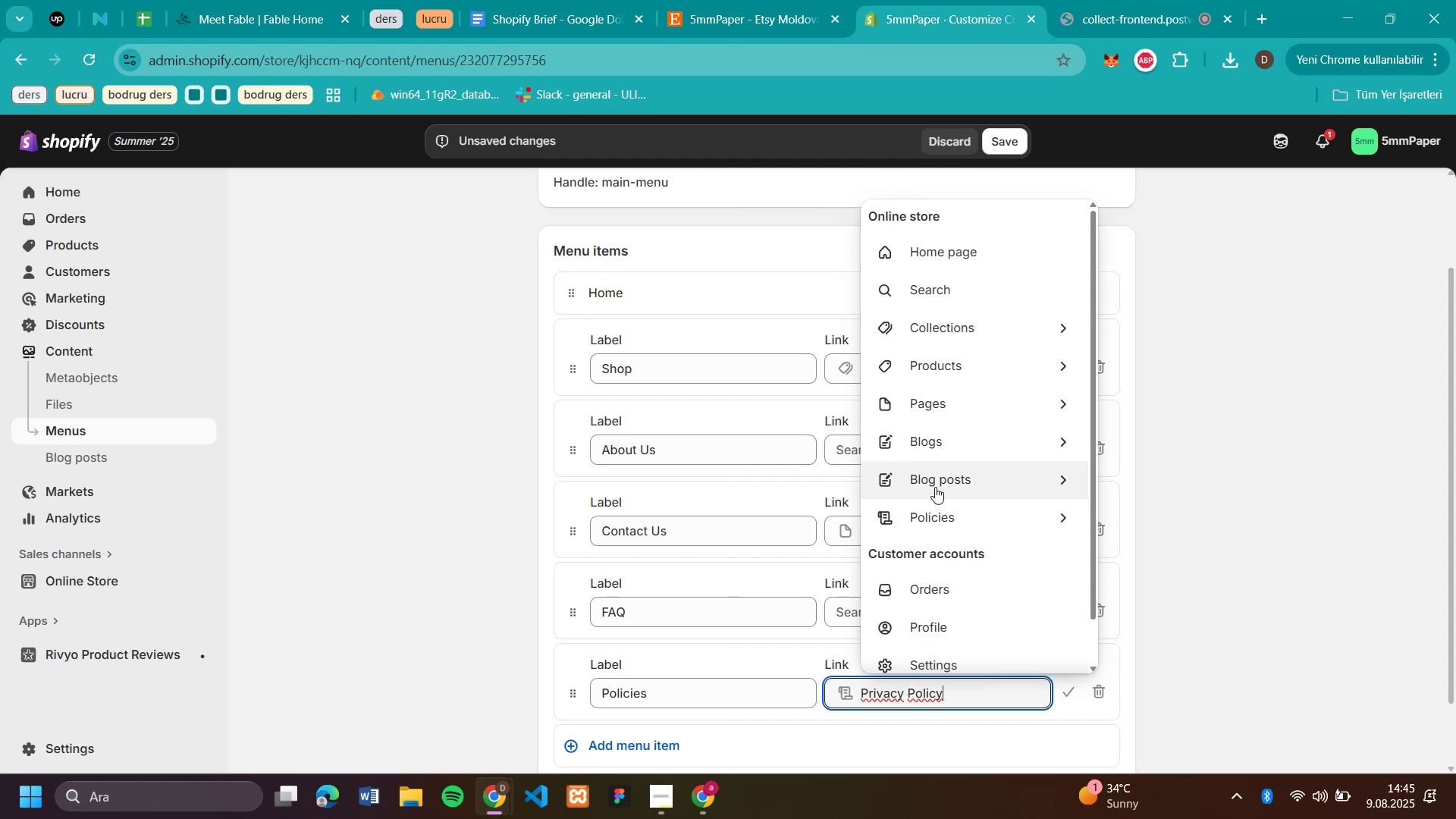 
left_click([942, 523])
 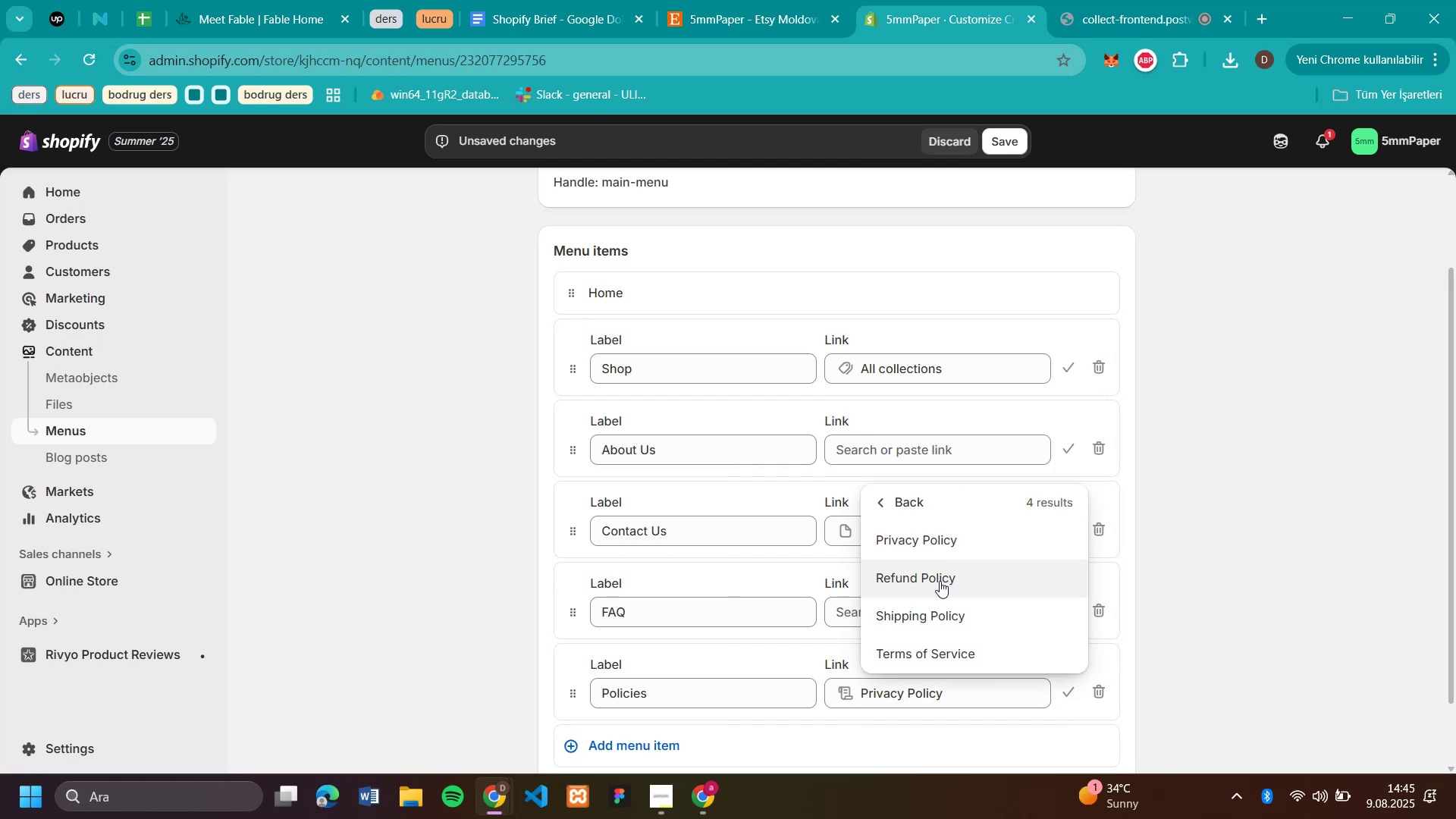 
left_click([940, 581])
 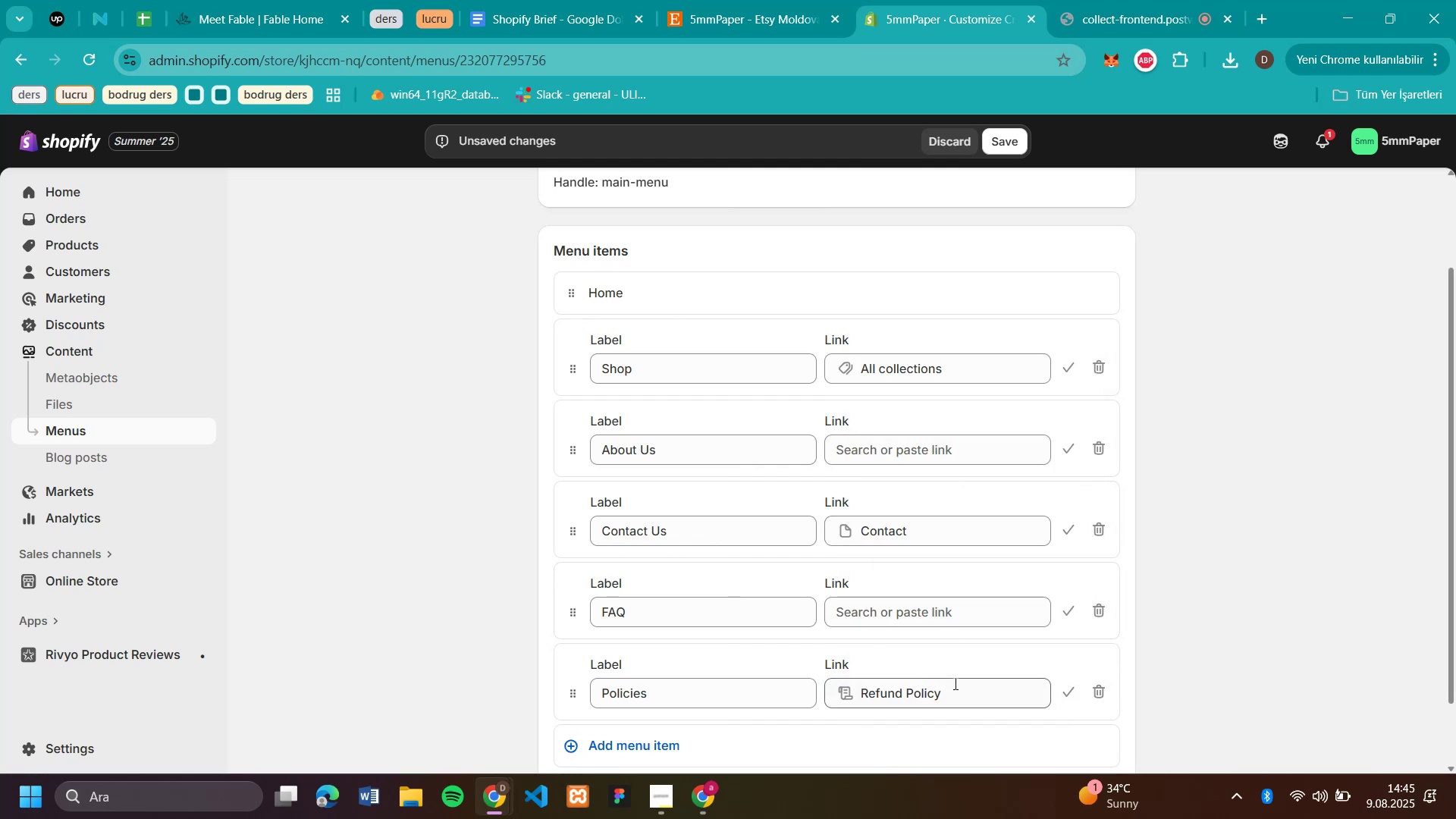 
scroll: coordinate [954, 683], scroll_direction: down, amount: 1.0
 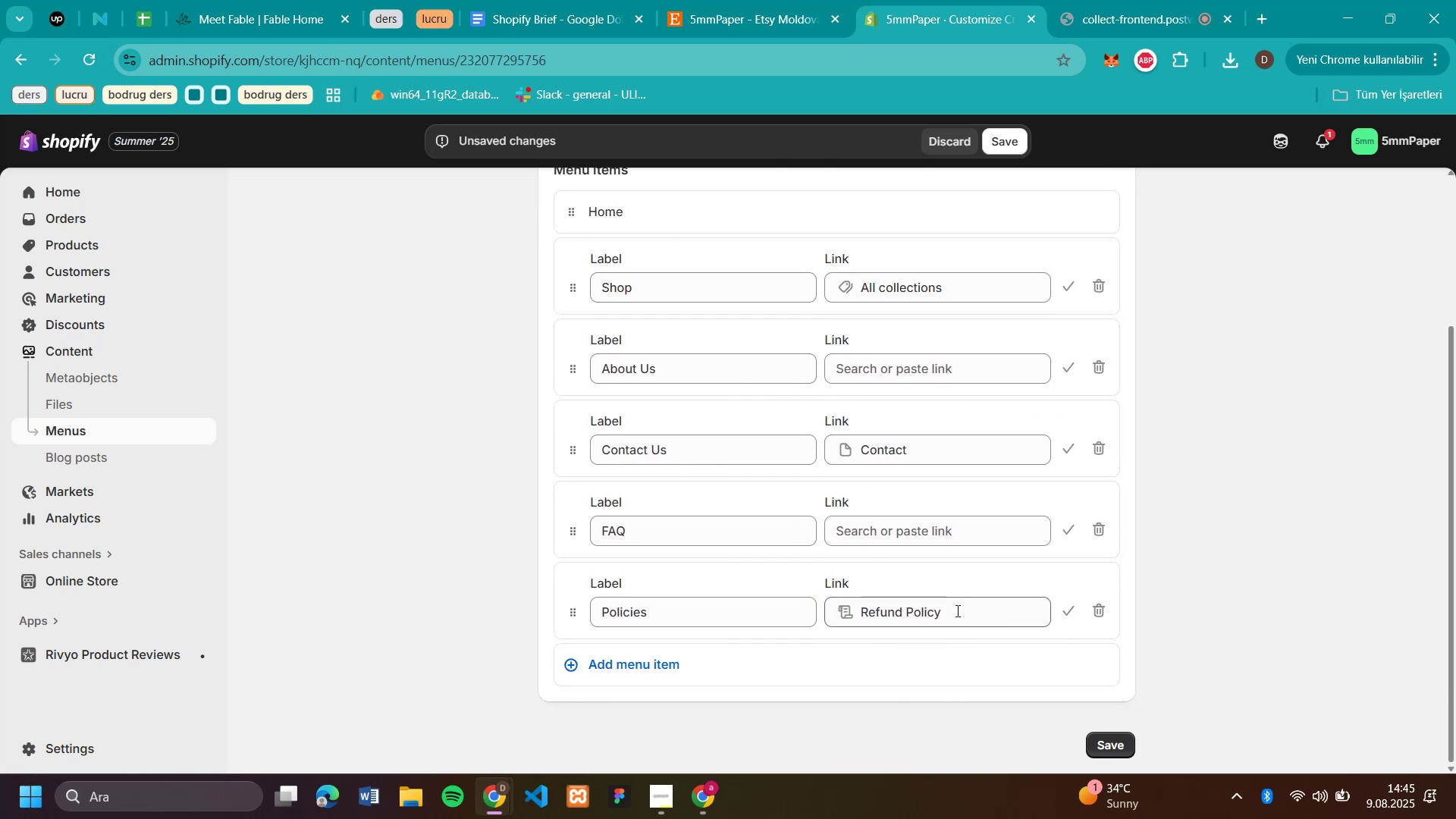 
left_click_drag(start_coordinate=[956, 610], to_coordinate=[814, 631])
 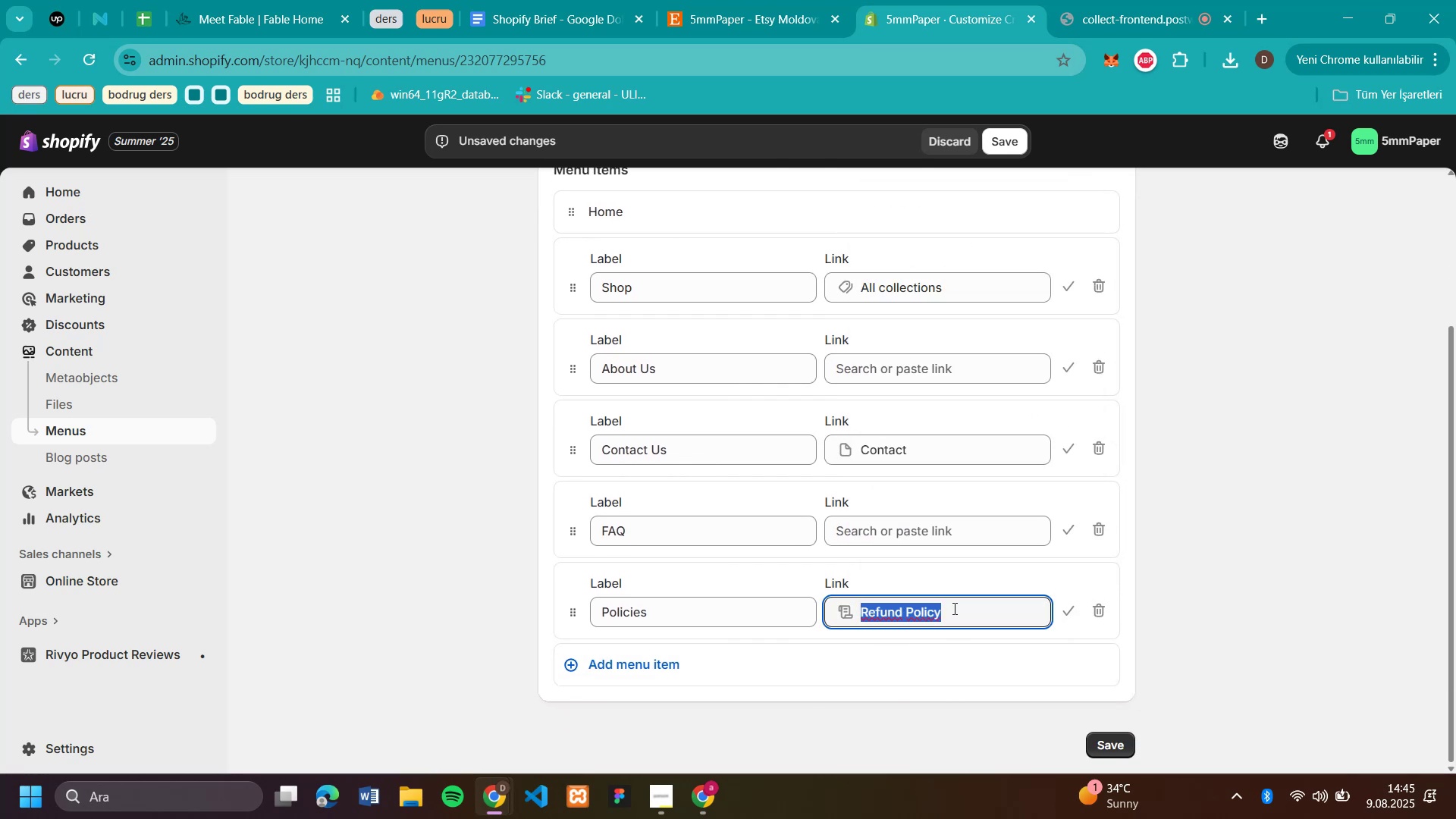 
key(Backspace)
type(po)
 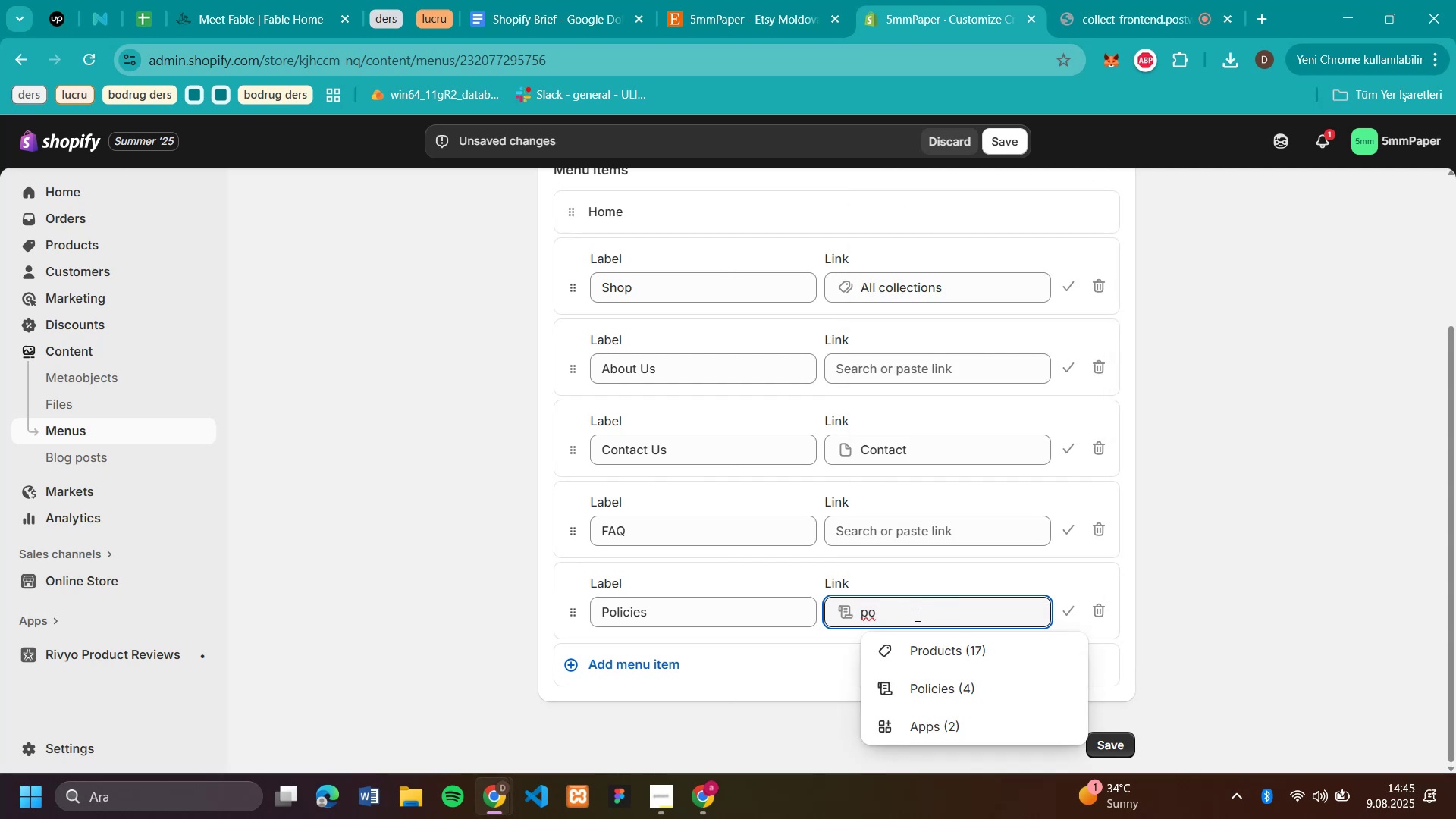 
left_click([947, 682])
 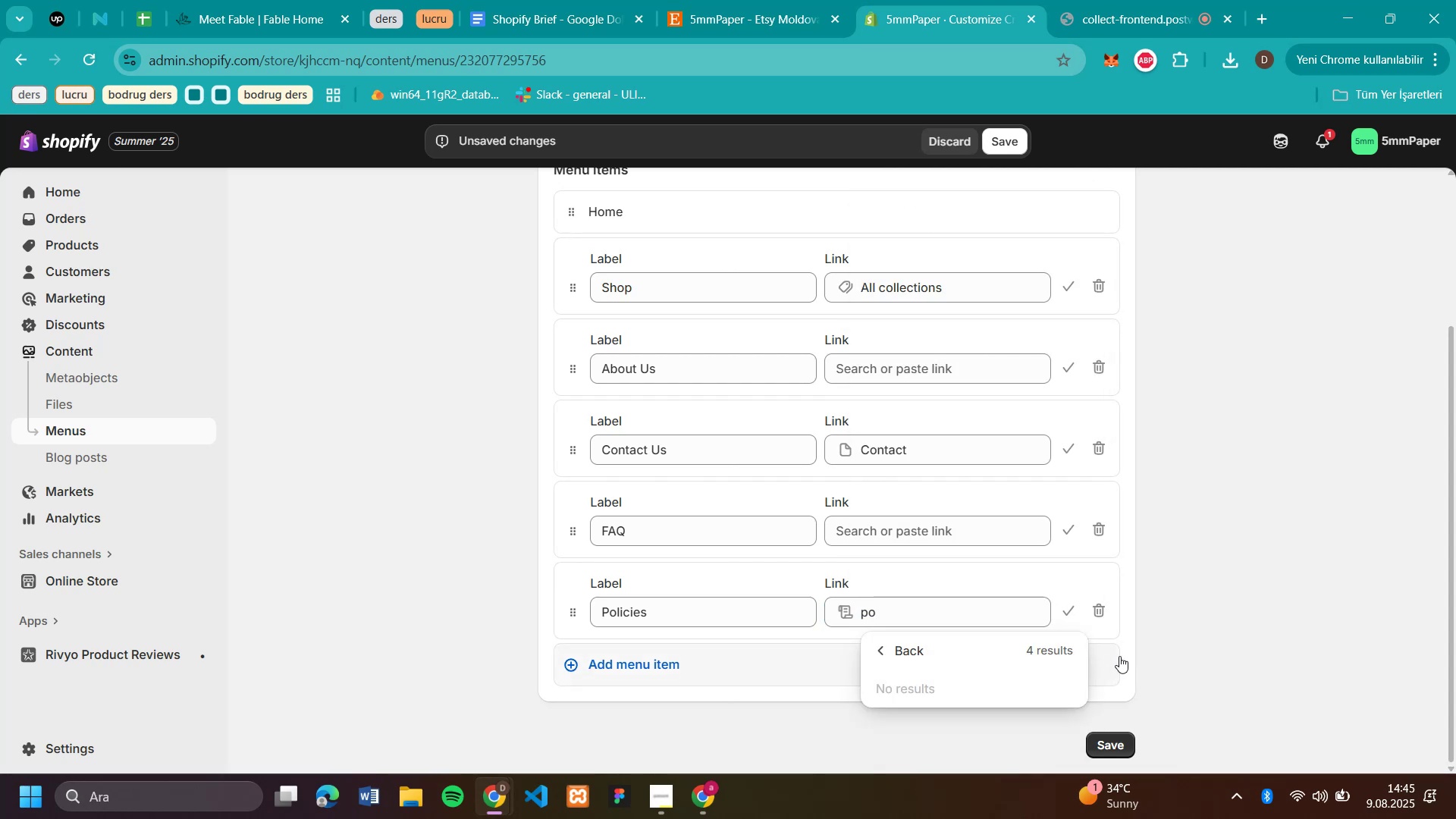 
left_click([1062, 655])
 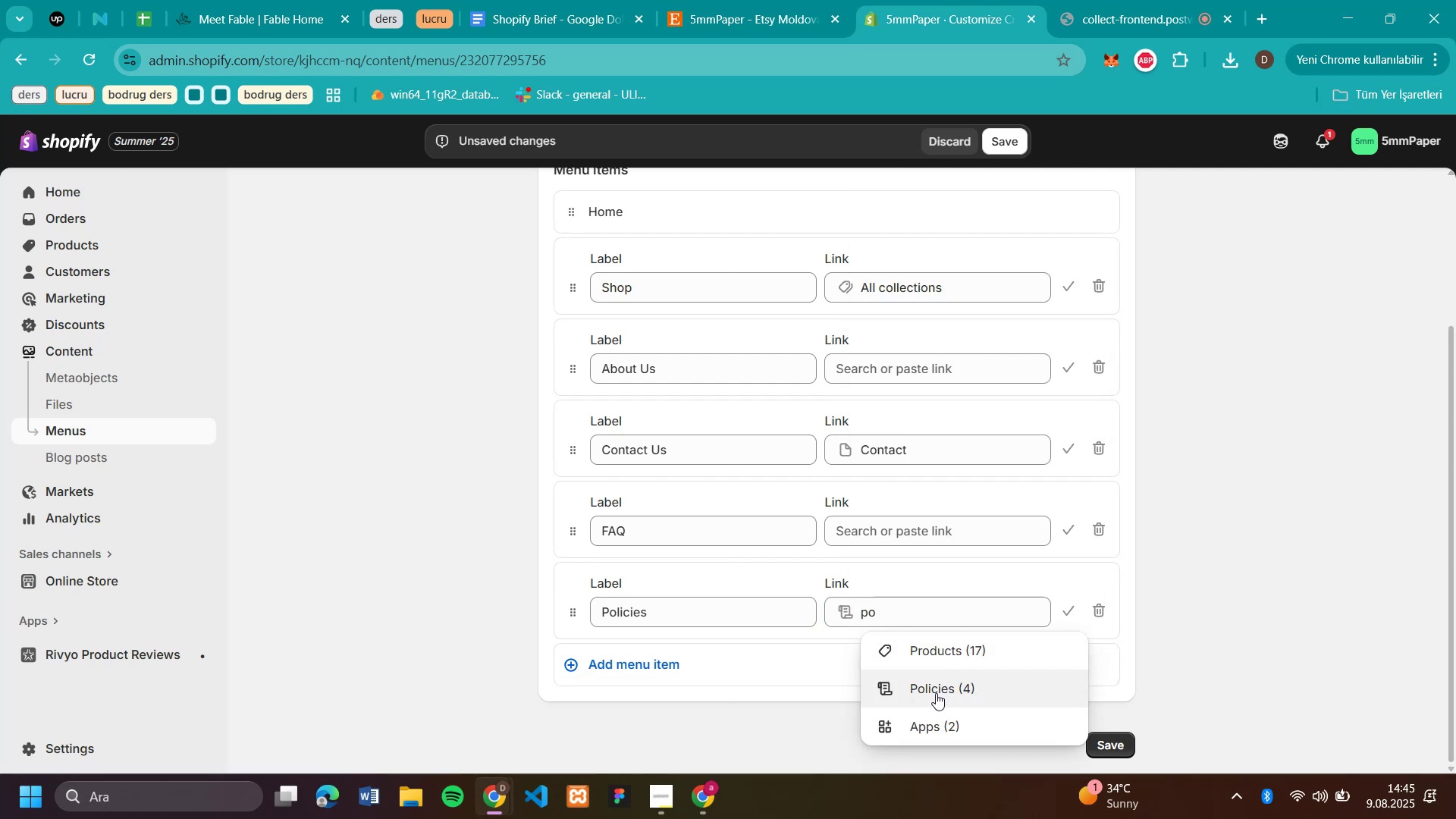 
left_click([931, 693])
 